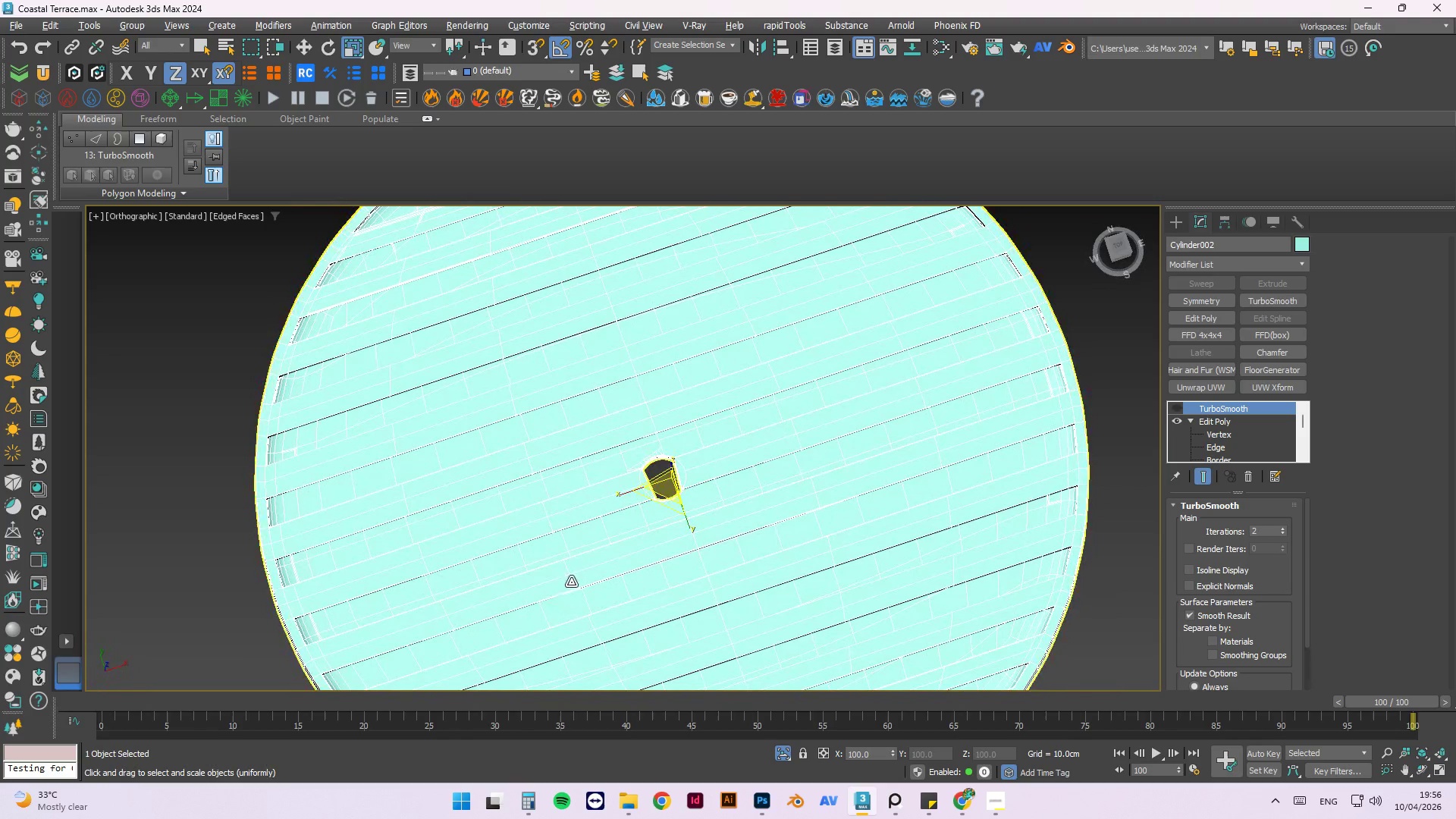 
key(Alt+AltLeft)
 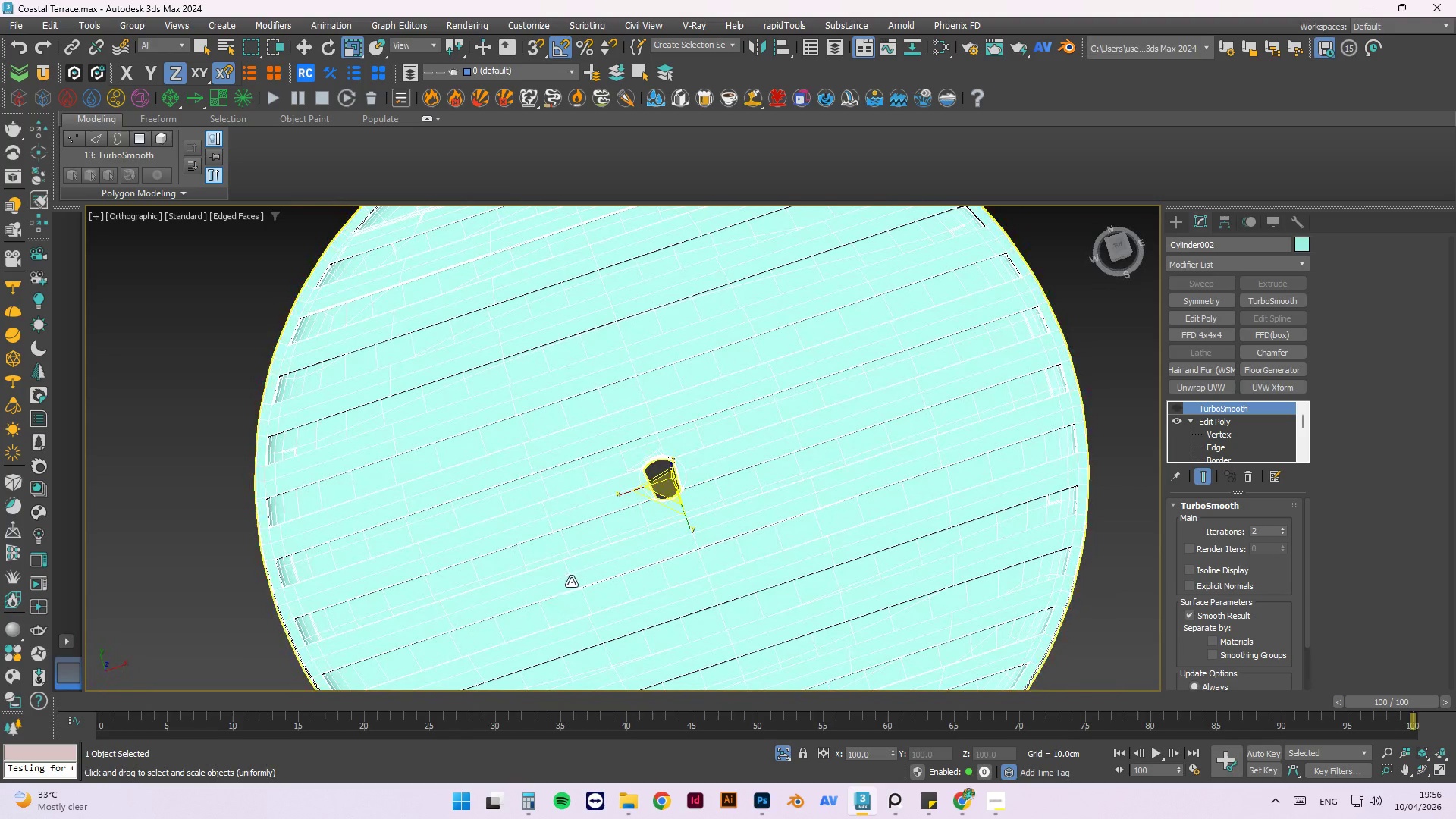 
key(Alt+AltLeft)
 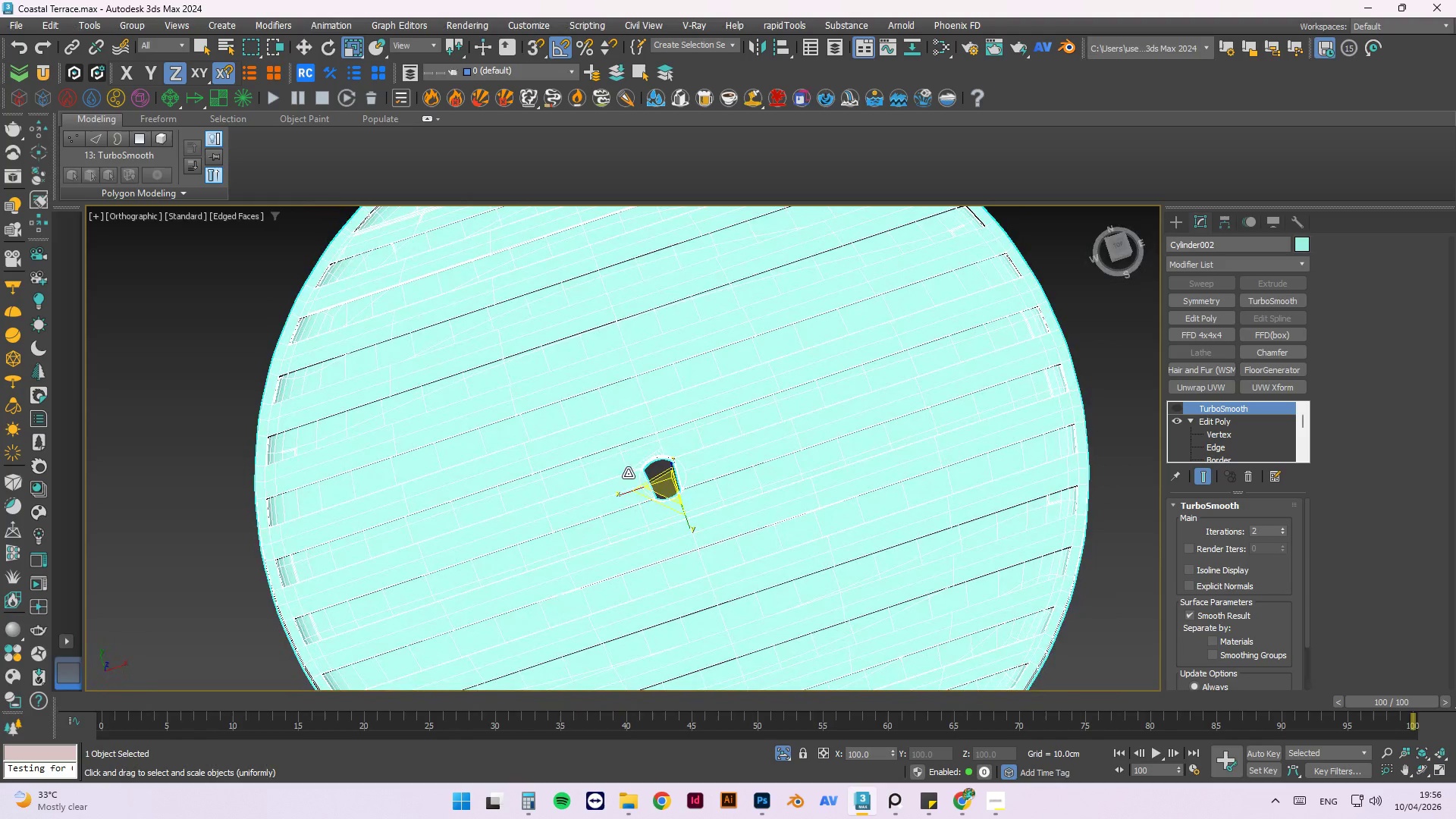 
scroll: coordinate [829, 419], scroll_direction: up, amount: 9.0
 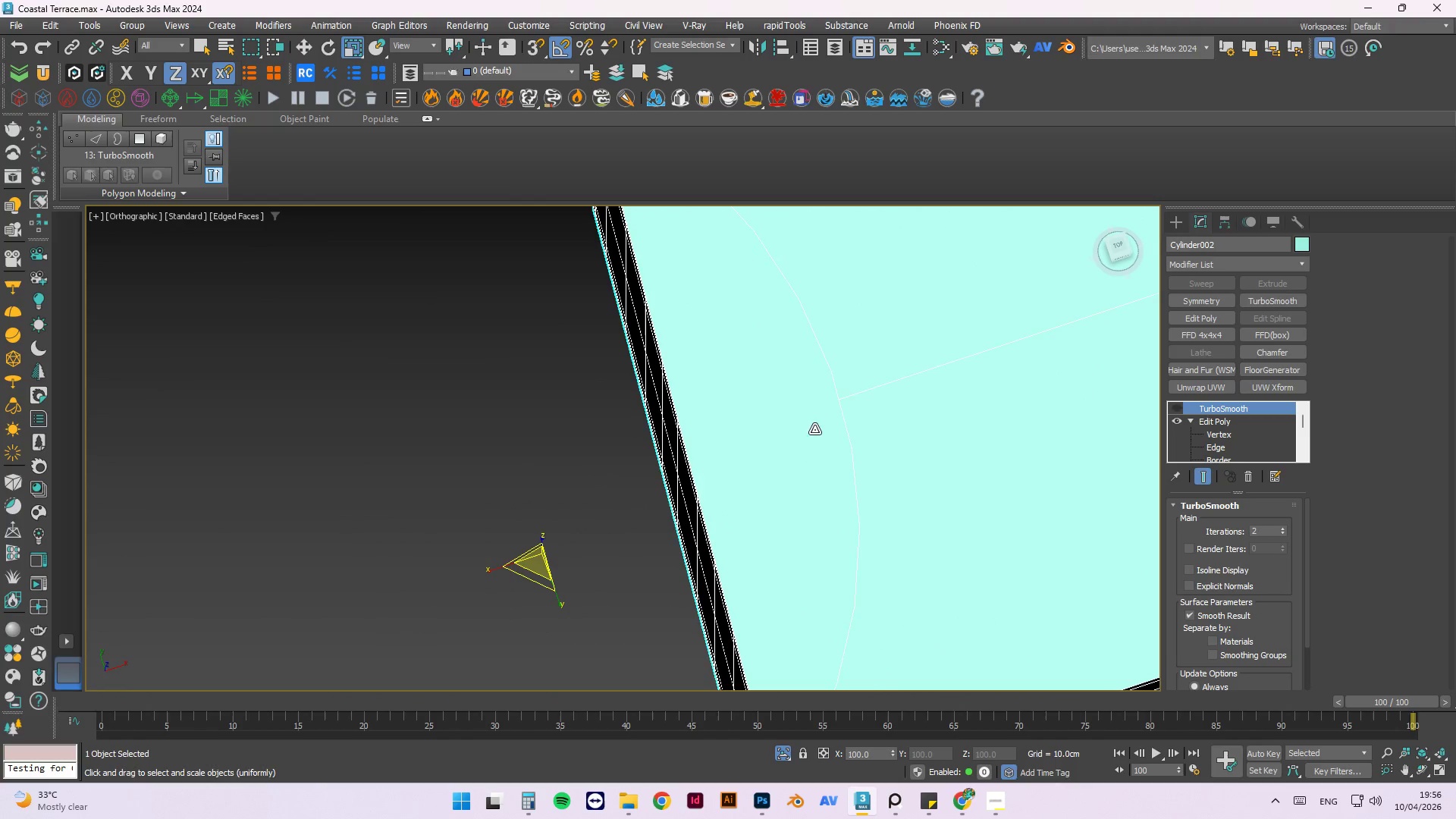 
hold_key(key=AltLeft, duration=1.52)
 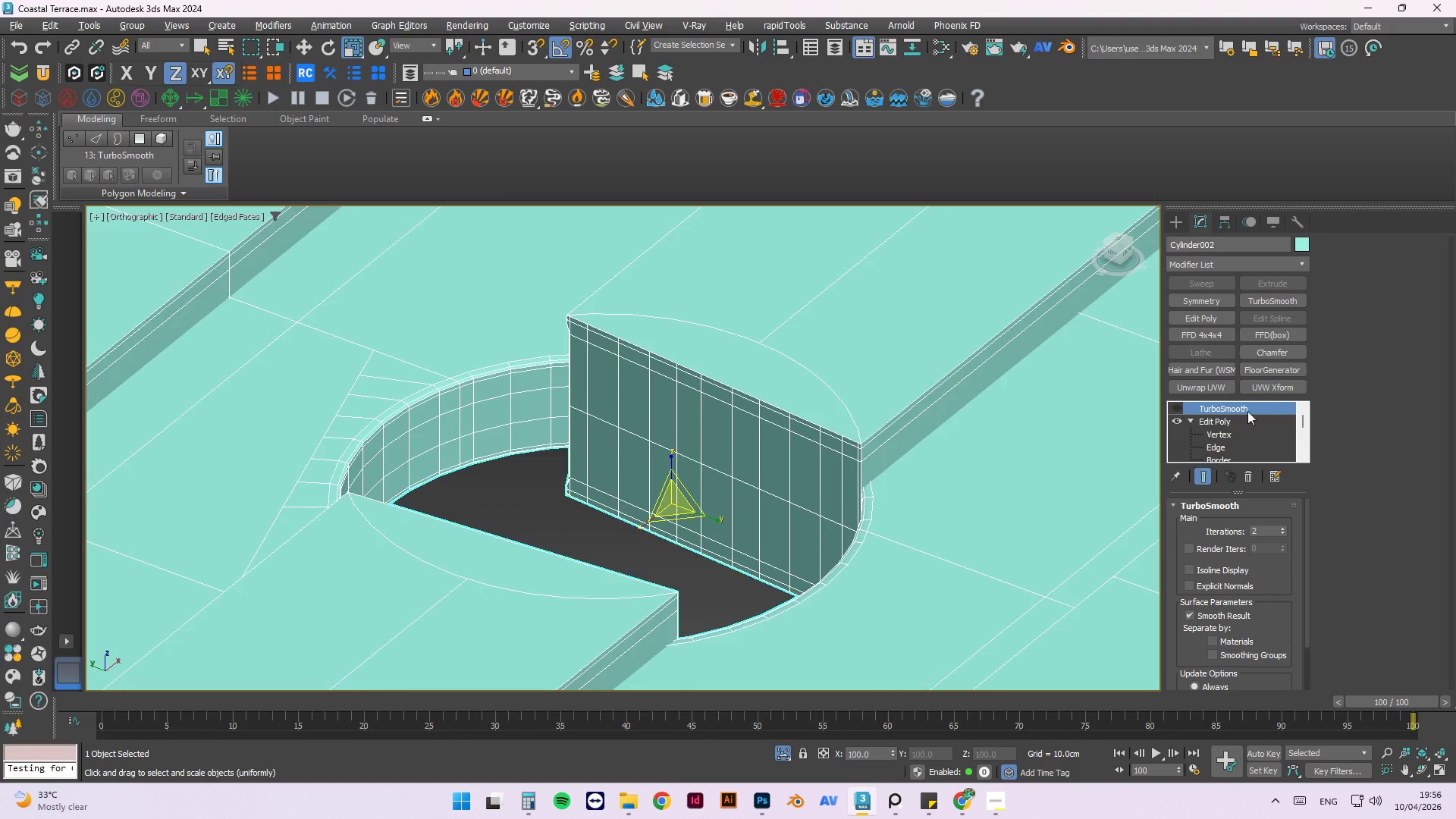 
scroll: coordinate [799, 455], scroll_direction: down, amount: 2.0
 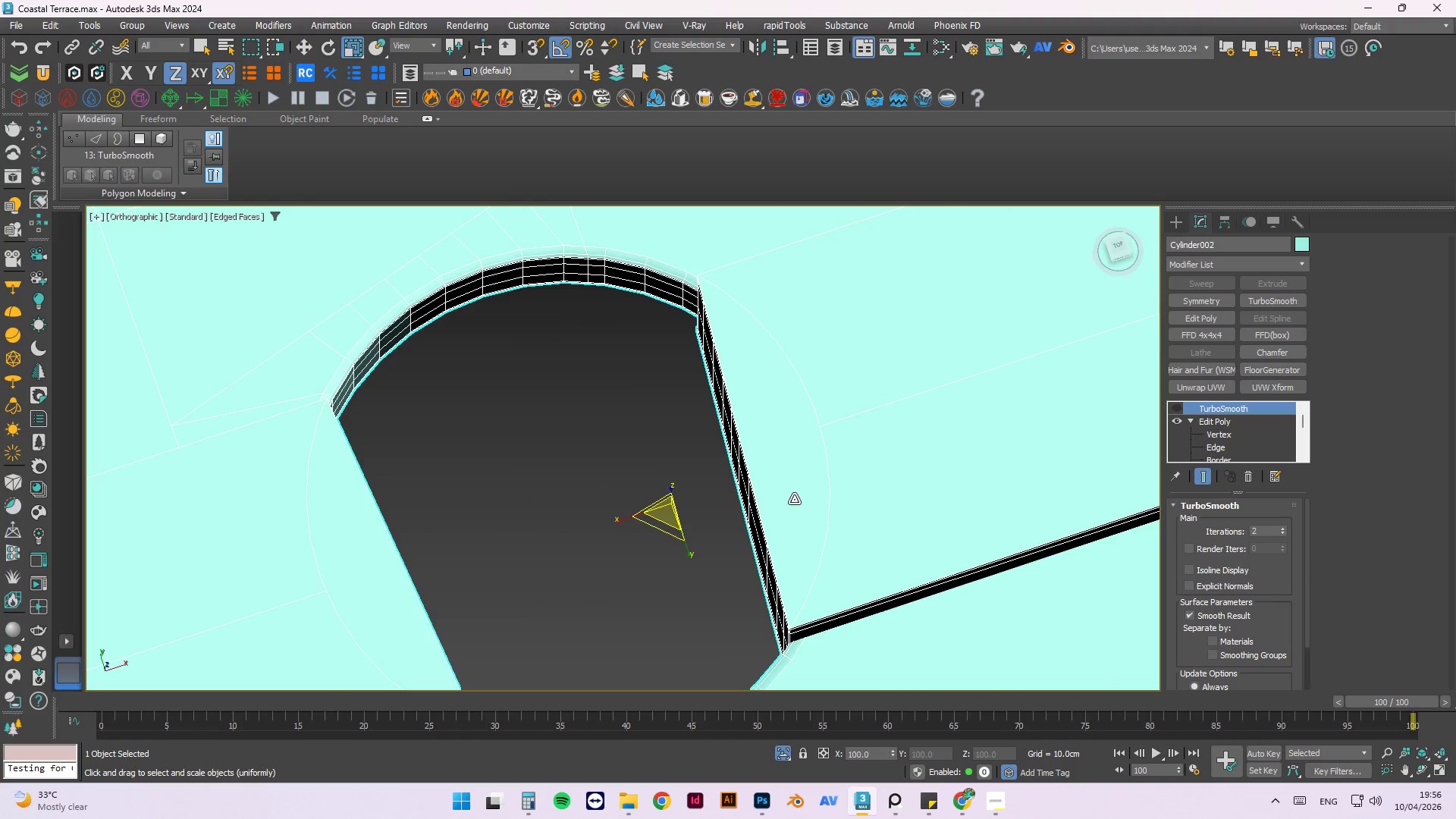 
hold_key(key=AltLeft, duration=0.5)
 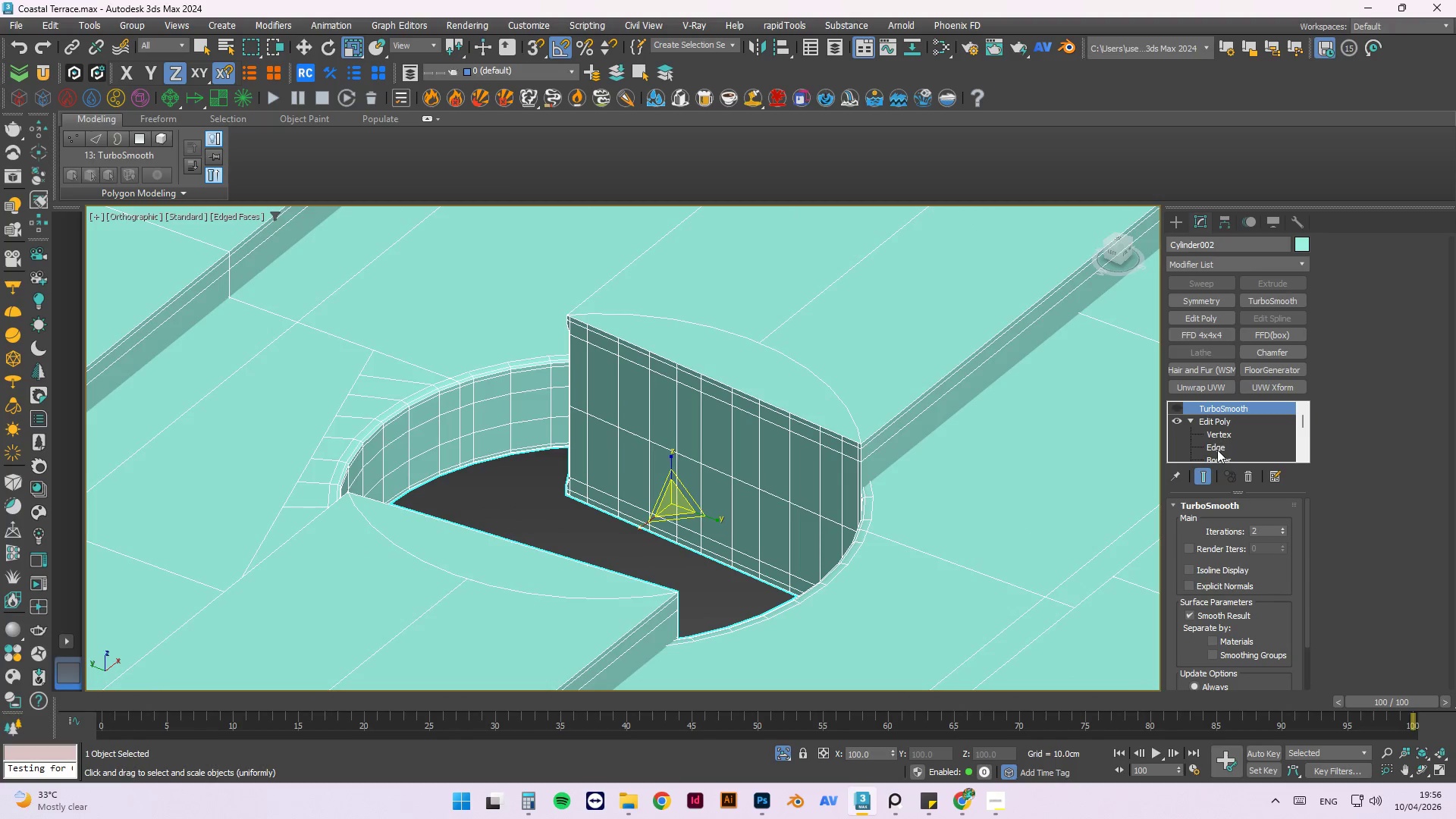 
scroll: coordinate [1217, 450], scroll_direction: down, amount: 1.0
 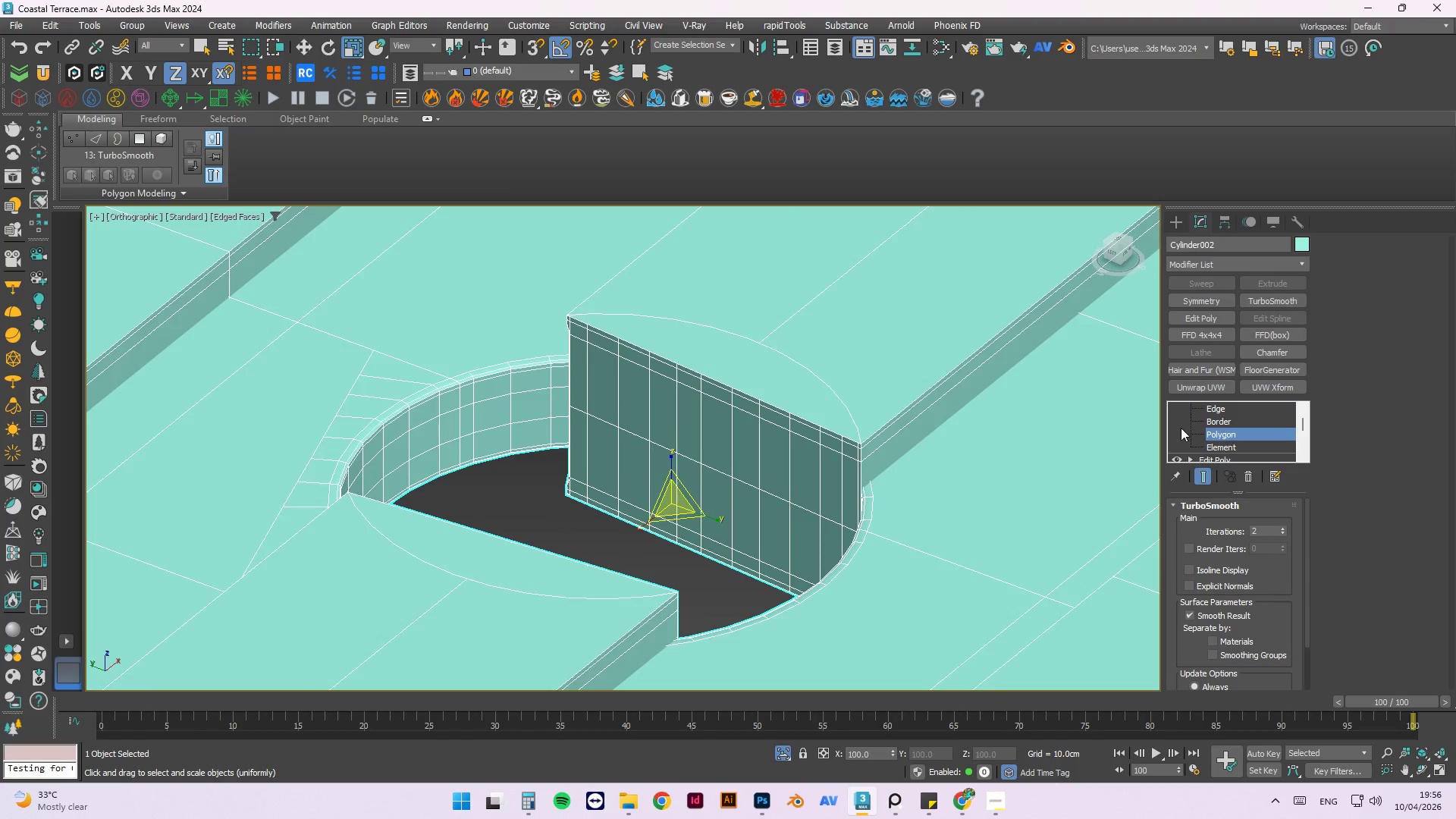 
left_click([785, 367])
 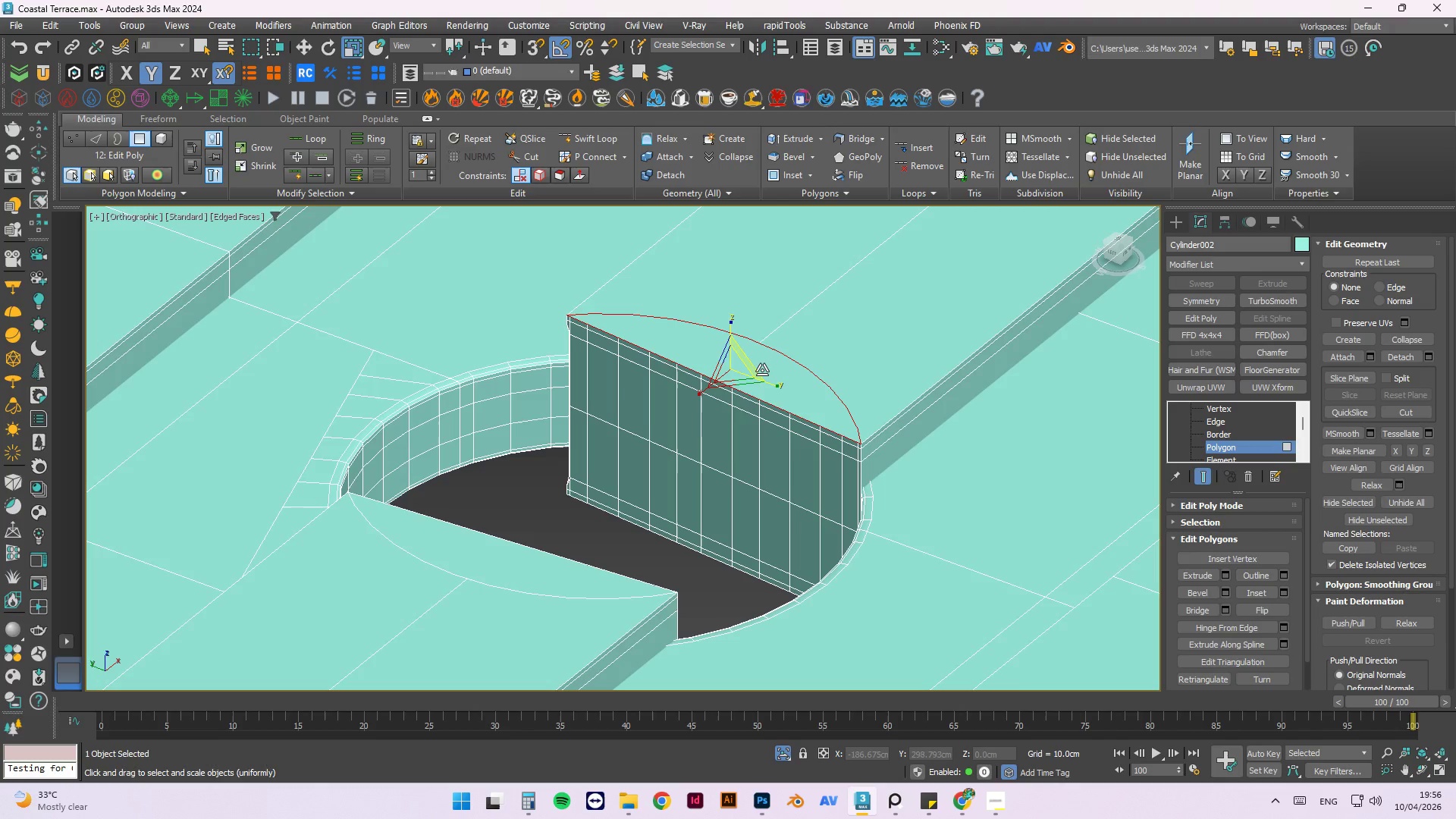 
key(W)
 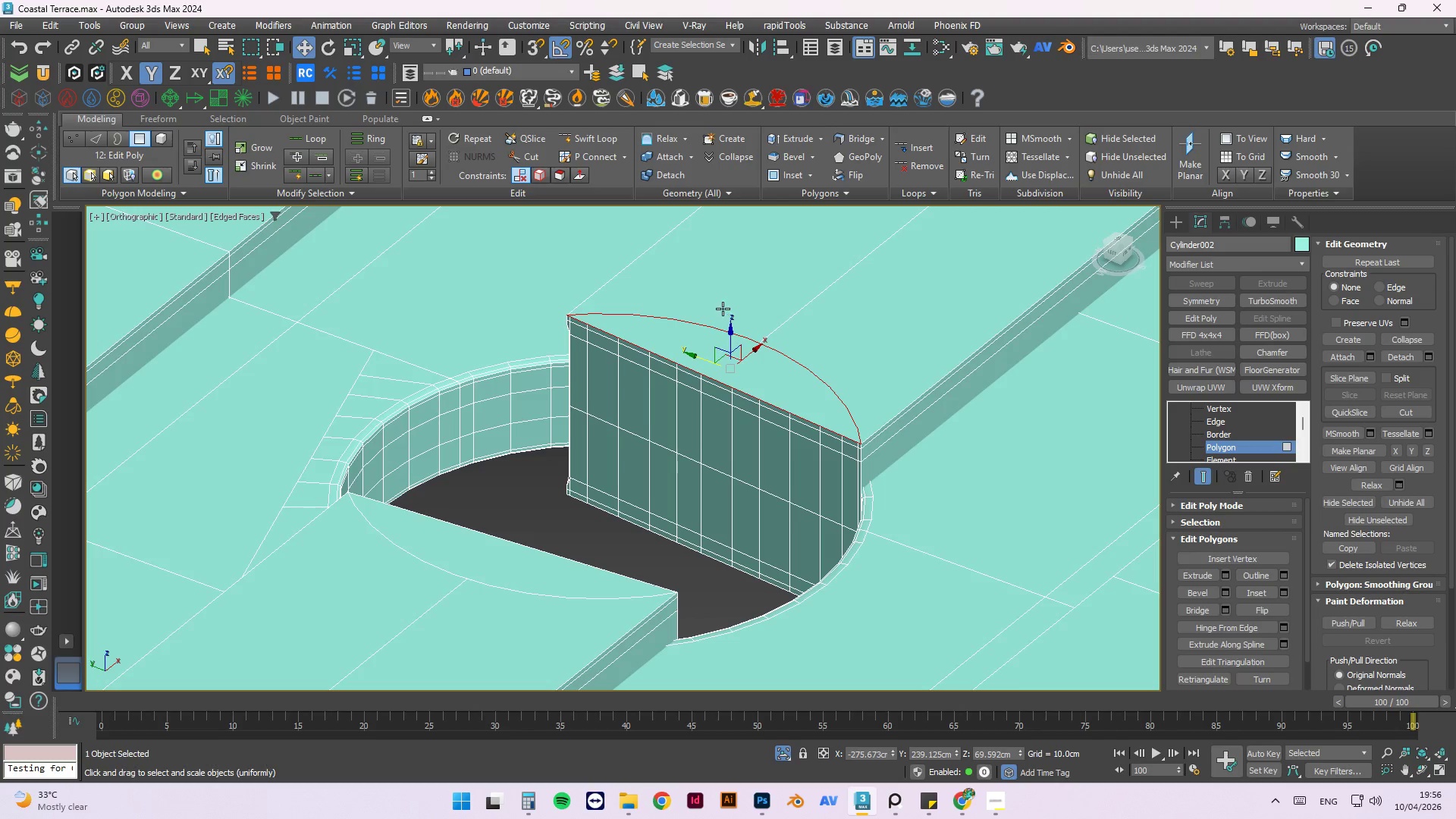 
hold_key(key=ShiftLeft, duration=1.5)
left_click_drag(start_coordinate=[733, 331], to_coordinate=[698, 598])
 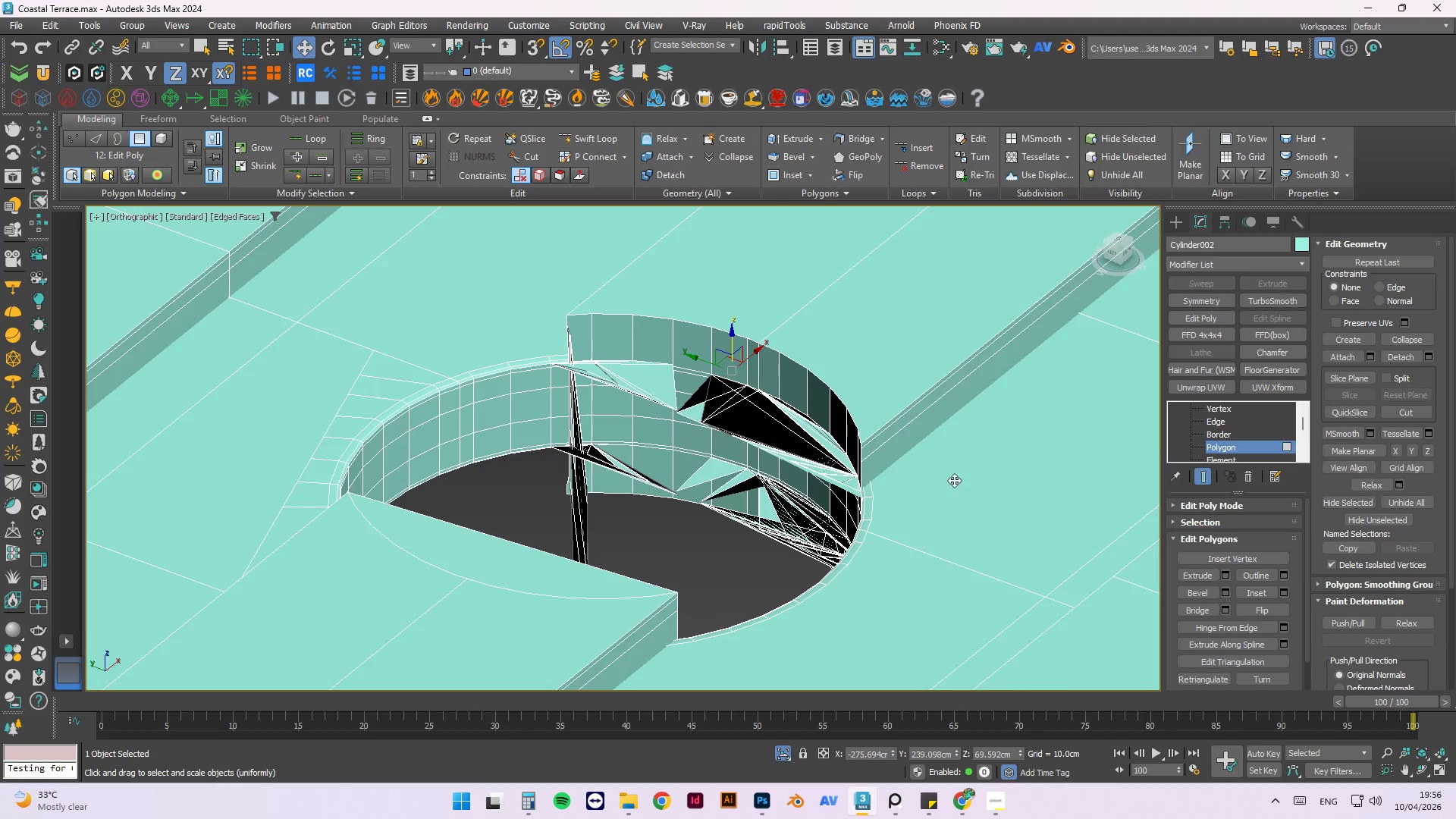 
hold_key(key=ShiftLeft, duration=1.33)
 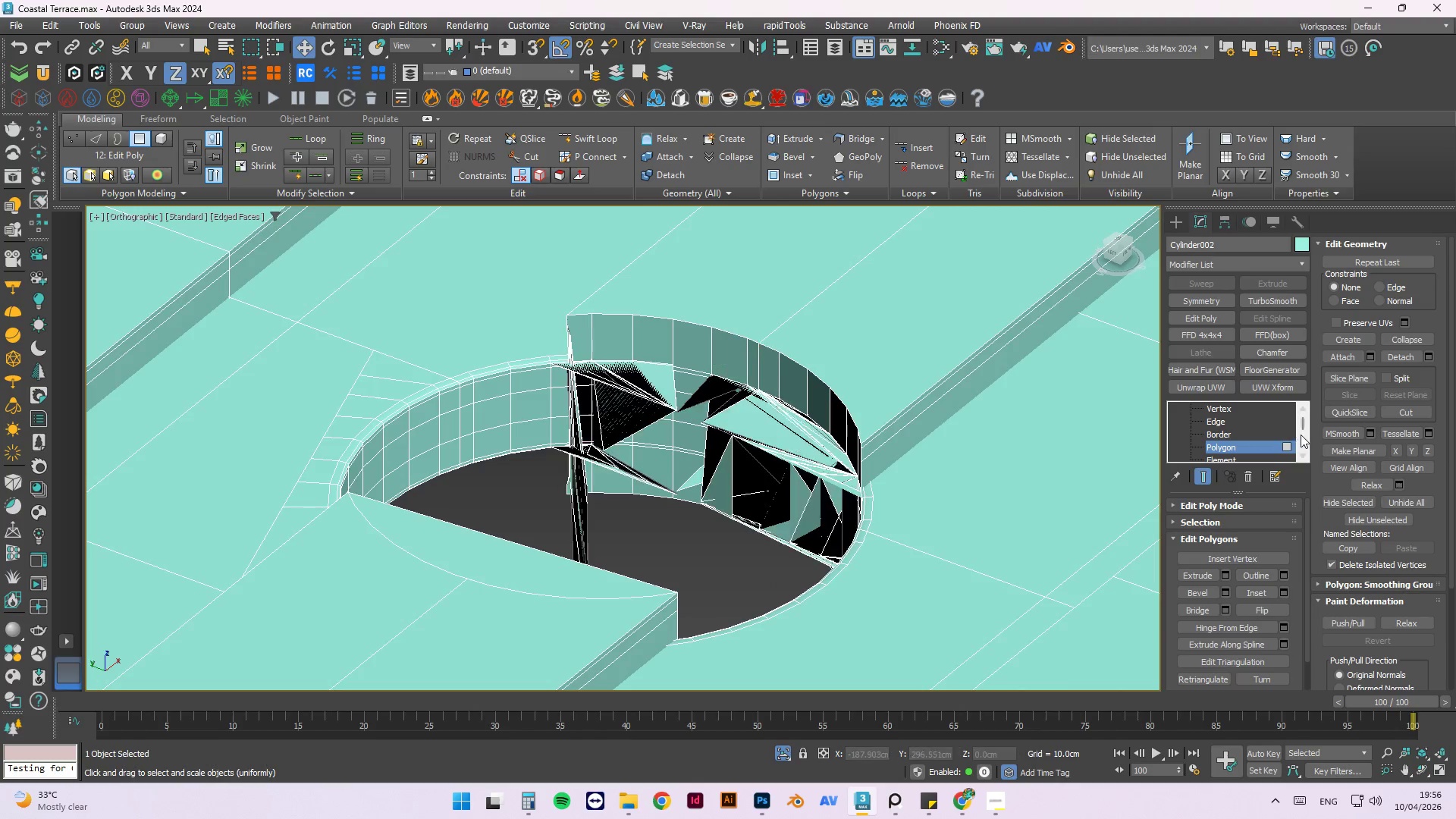 
scroll: coordinate [1270, 442], scroll_direction: up, amount: 2.0
 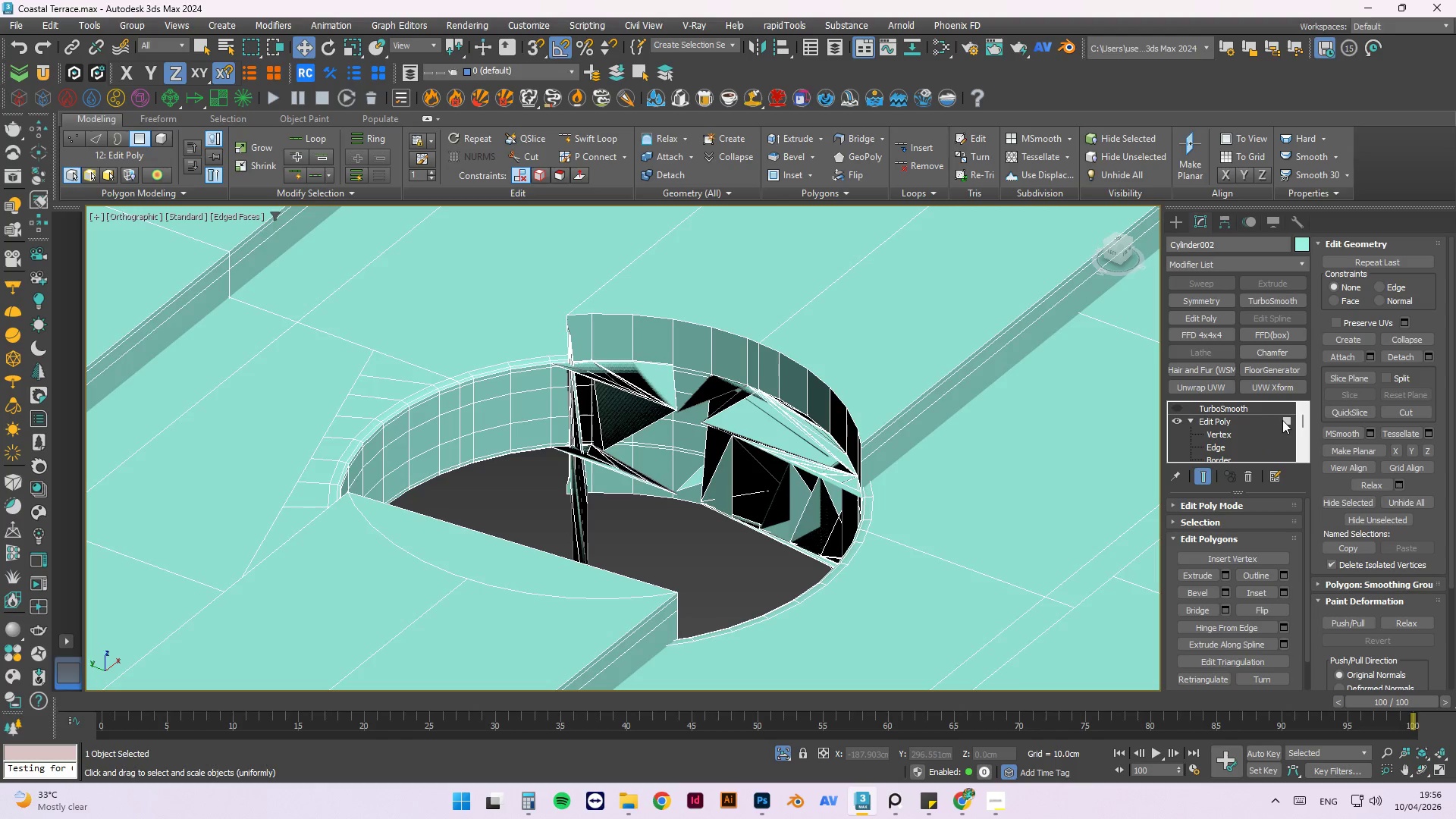 
left_click([1285, 420])
 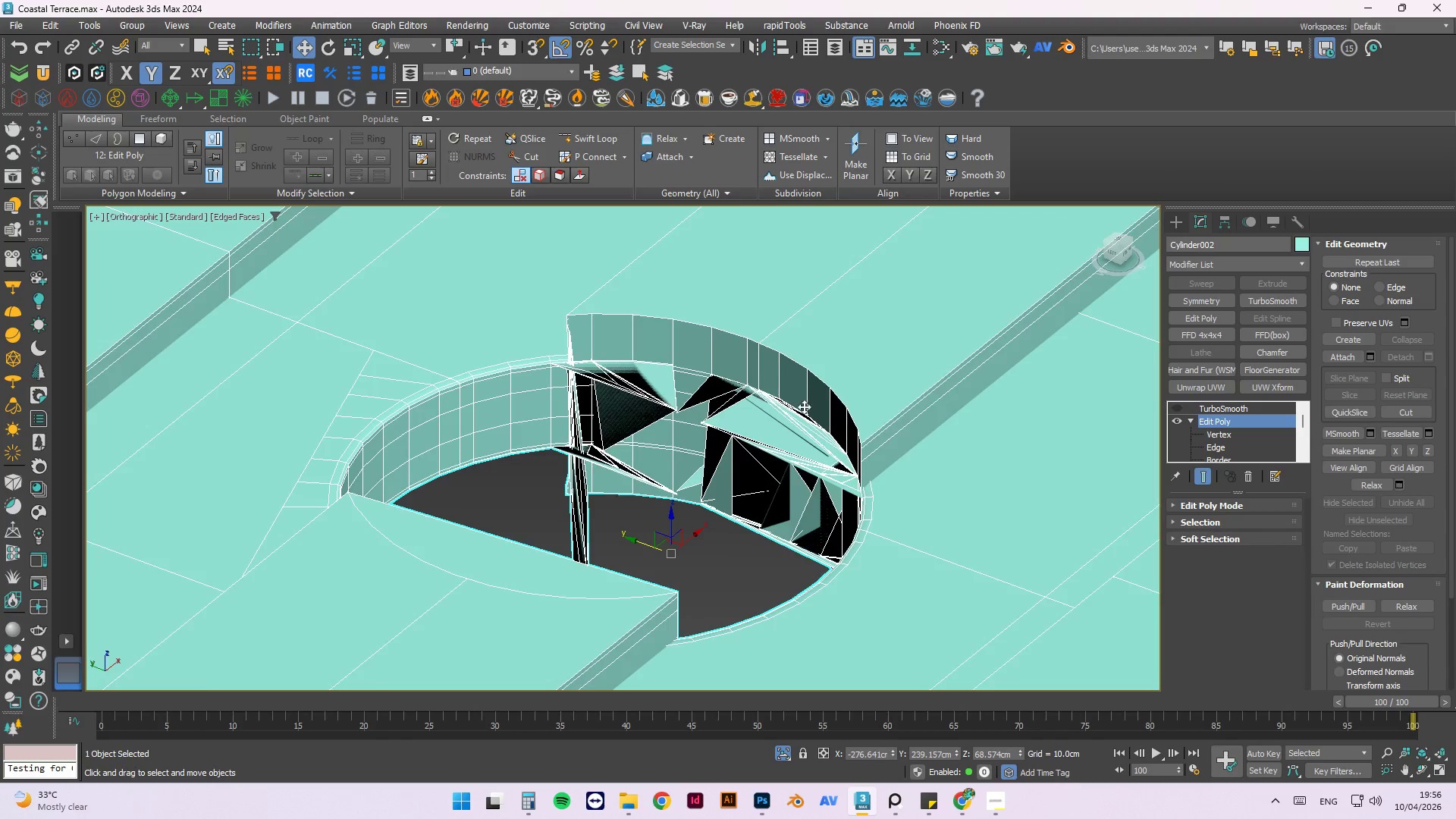 
hold_key(key=AltLeft, duration=1.5)
 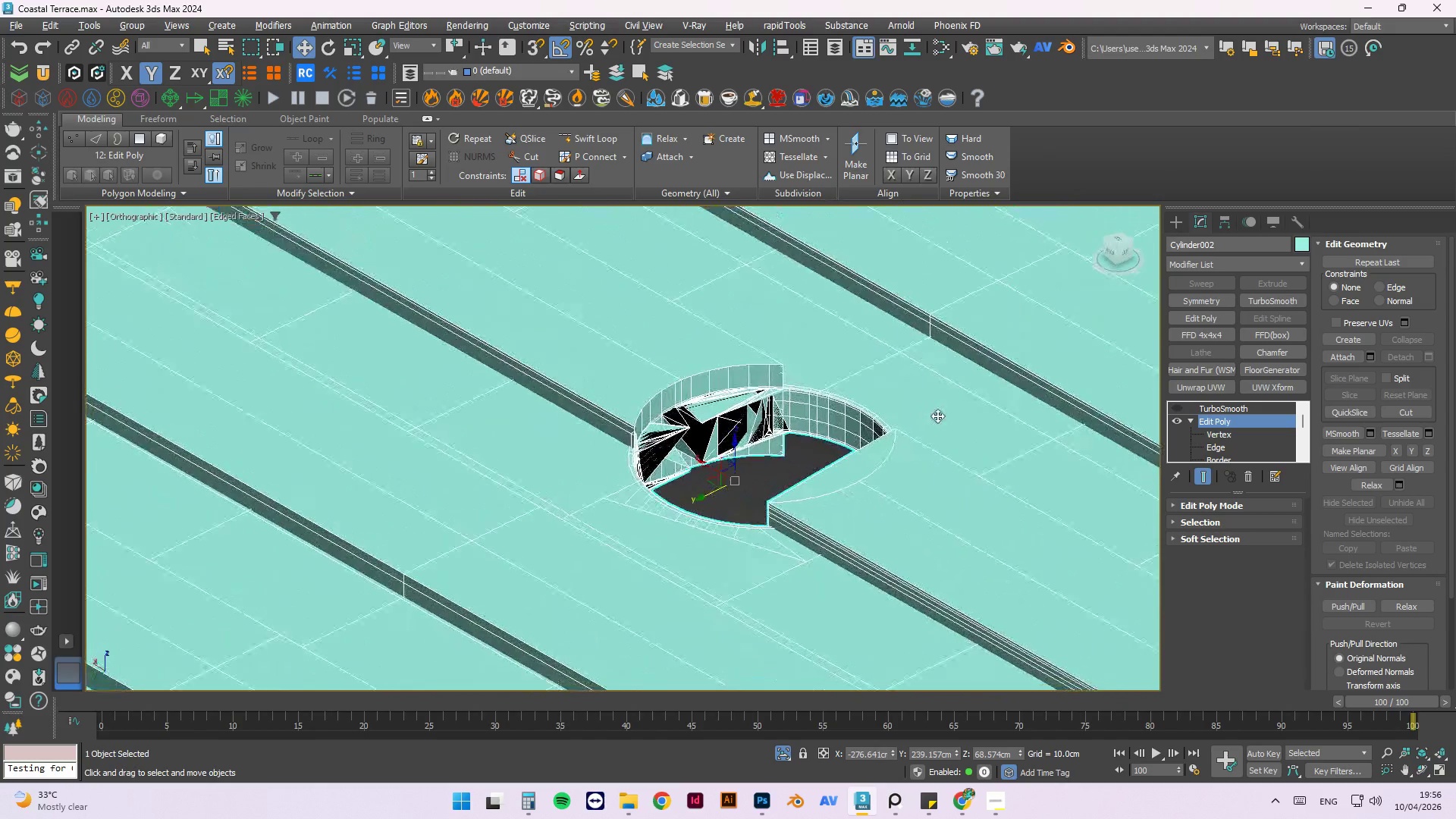 
scroll: coordinate [798, 410], scroll_direction: down, amount: 2.0
 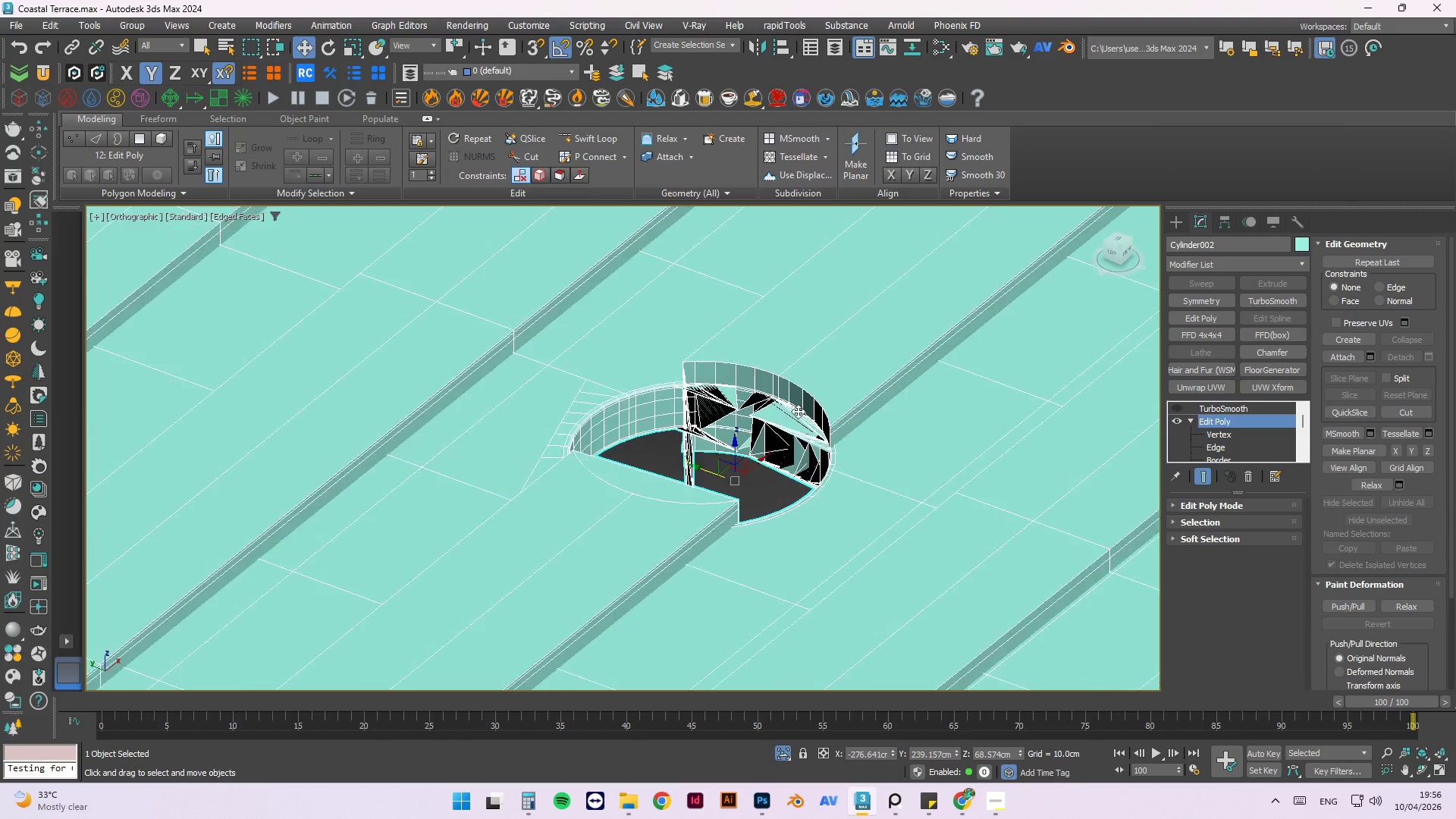 
hold_key(key=AltLeft, duration=1.51)
 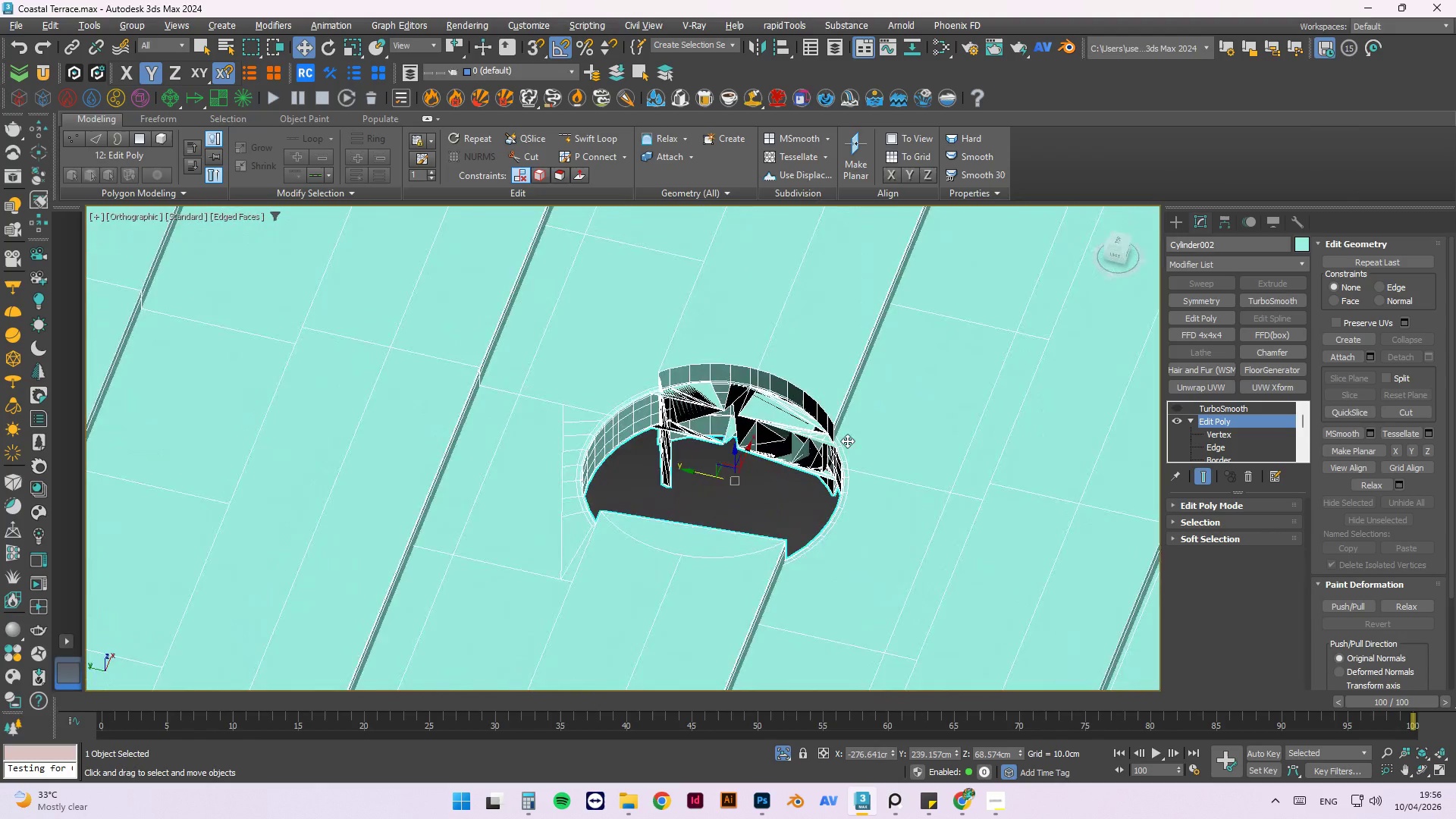 
hold_key(key=AltLeft, duration=1.52)
 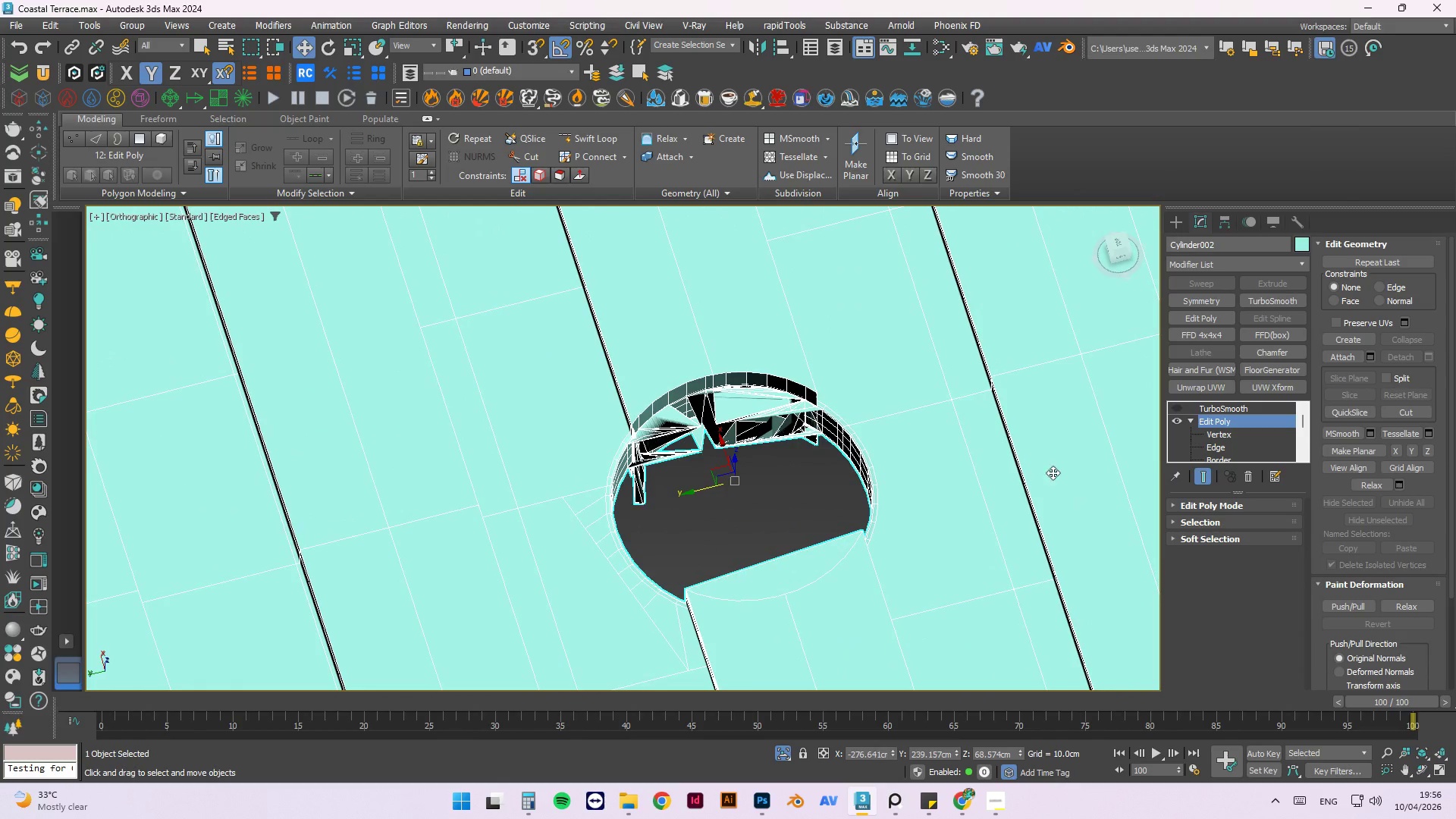 
hold_key(key=AltLeft, duration=0.31)
 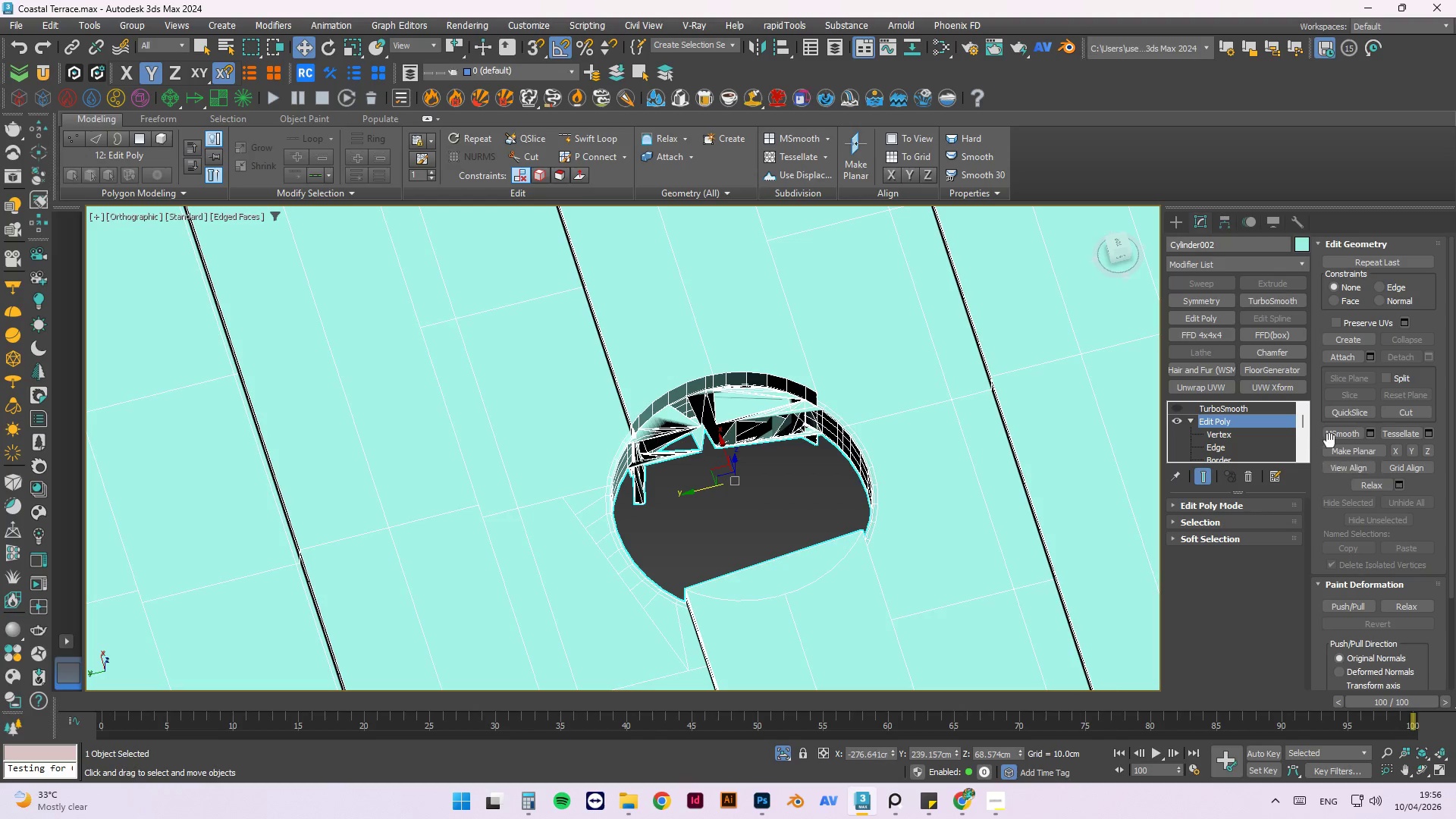 
scroll: coordinate [1269, 444], scroll_direction: down, amount: 1.0
 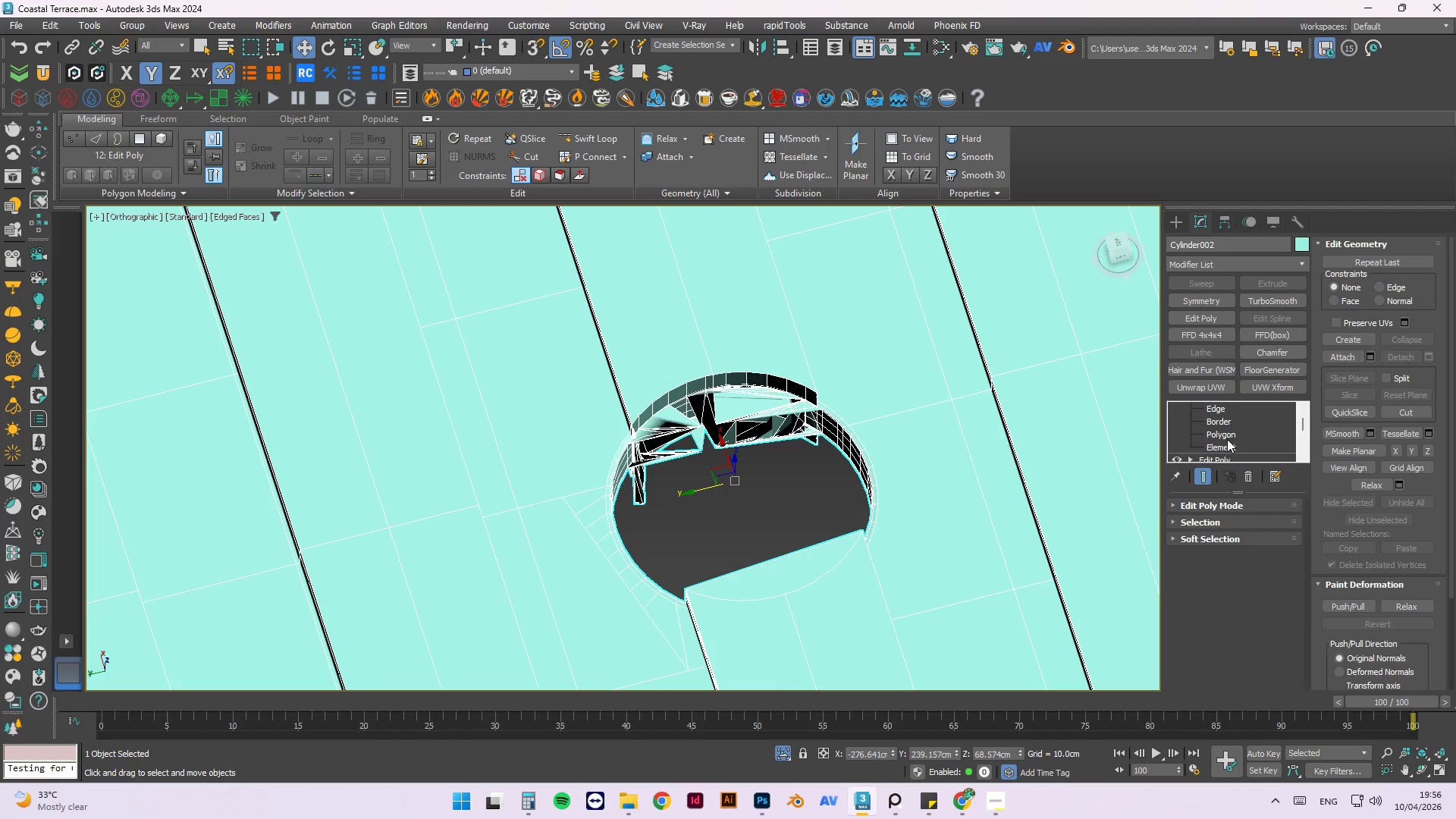 
left_click([1226, 436])
 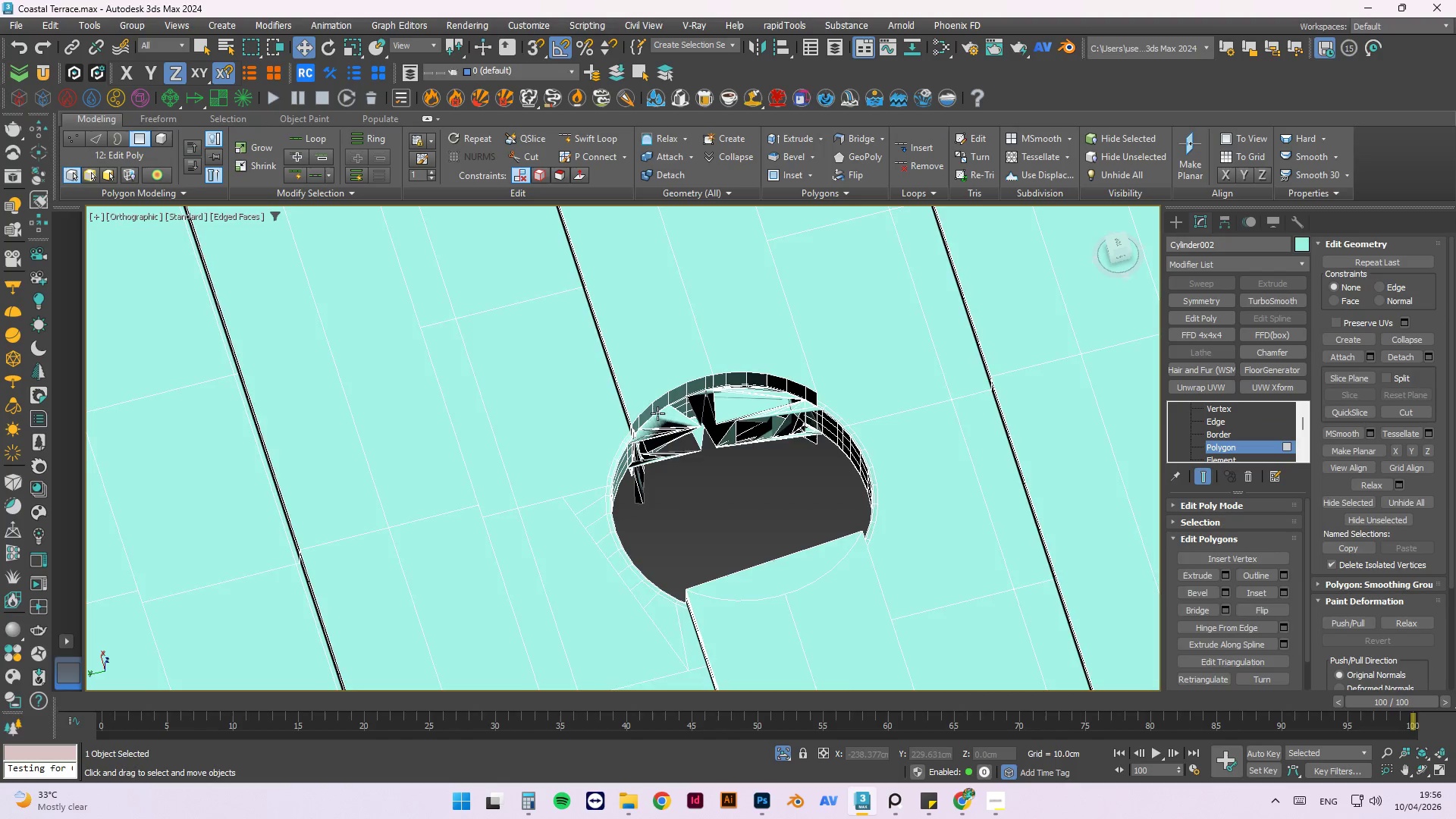 
scroll: coordinate [647, 457], scroll_direction: up, amount: 3.0
 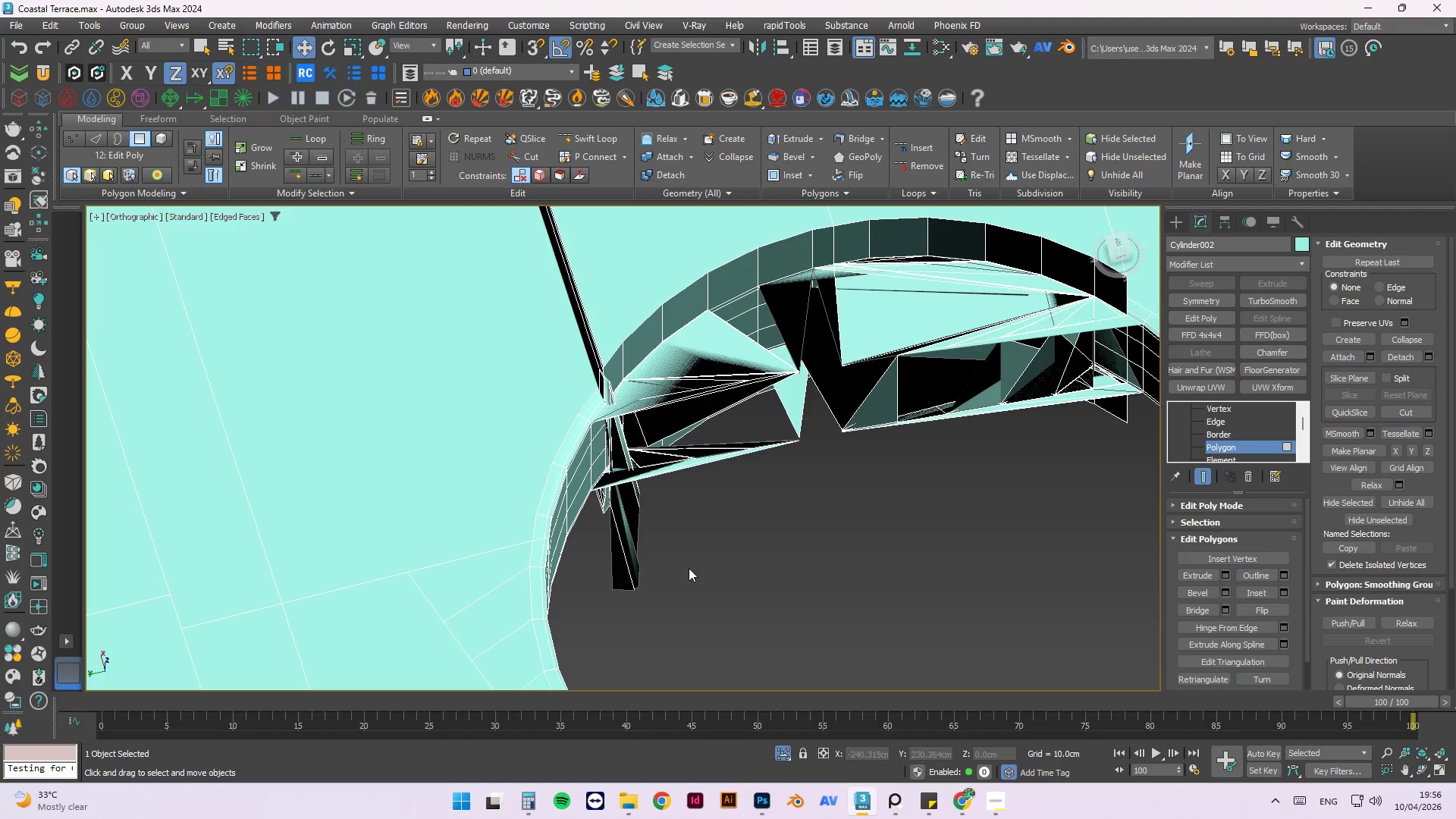 
hold_key(key=AltLeft, duration=1.31)
 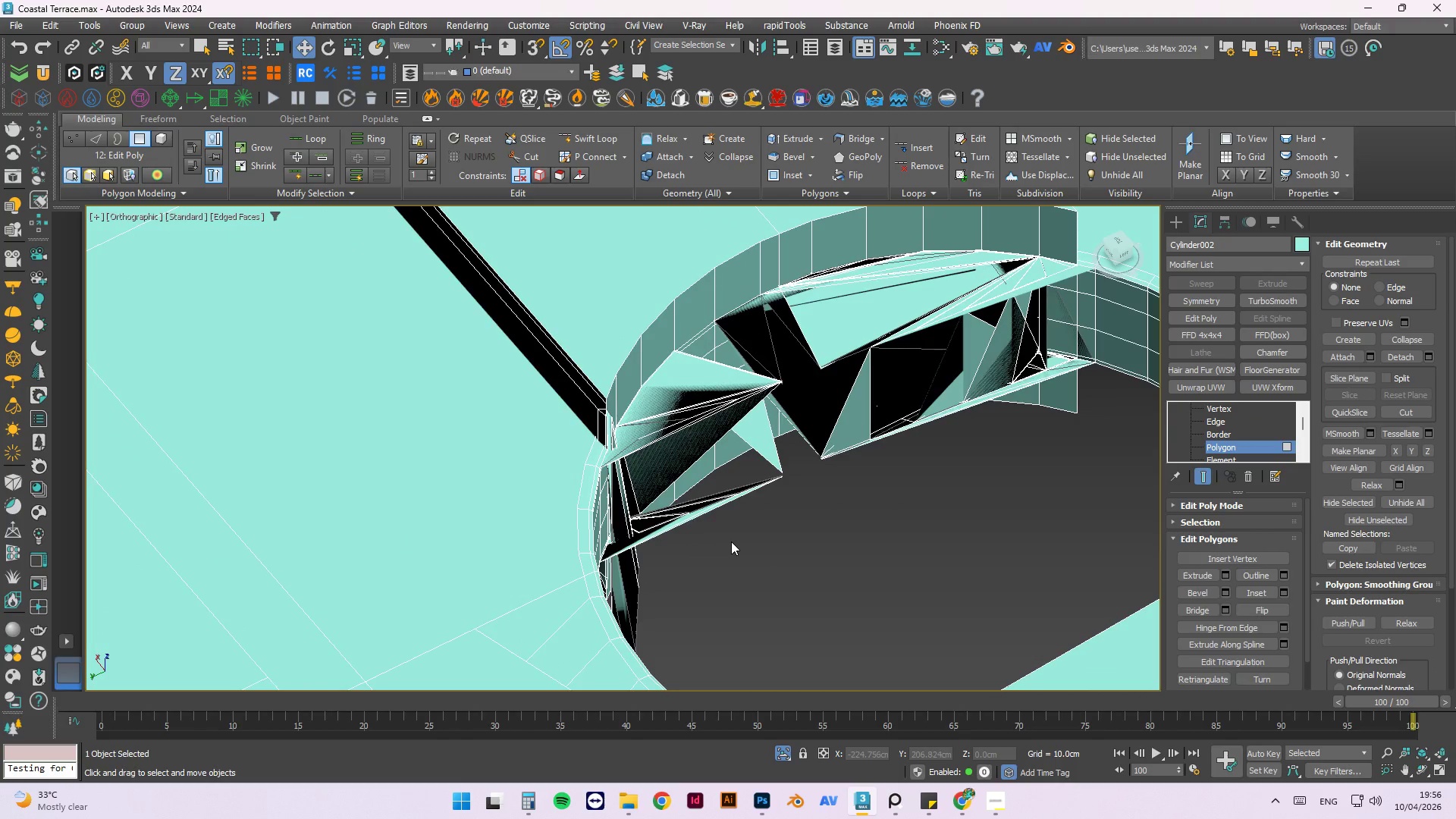 
type(tz)
 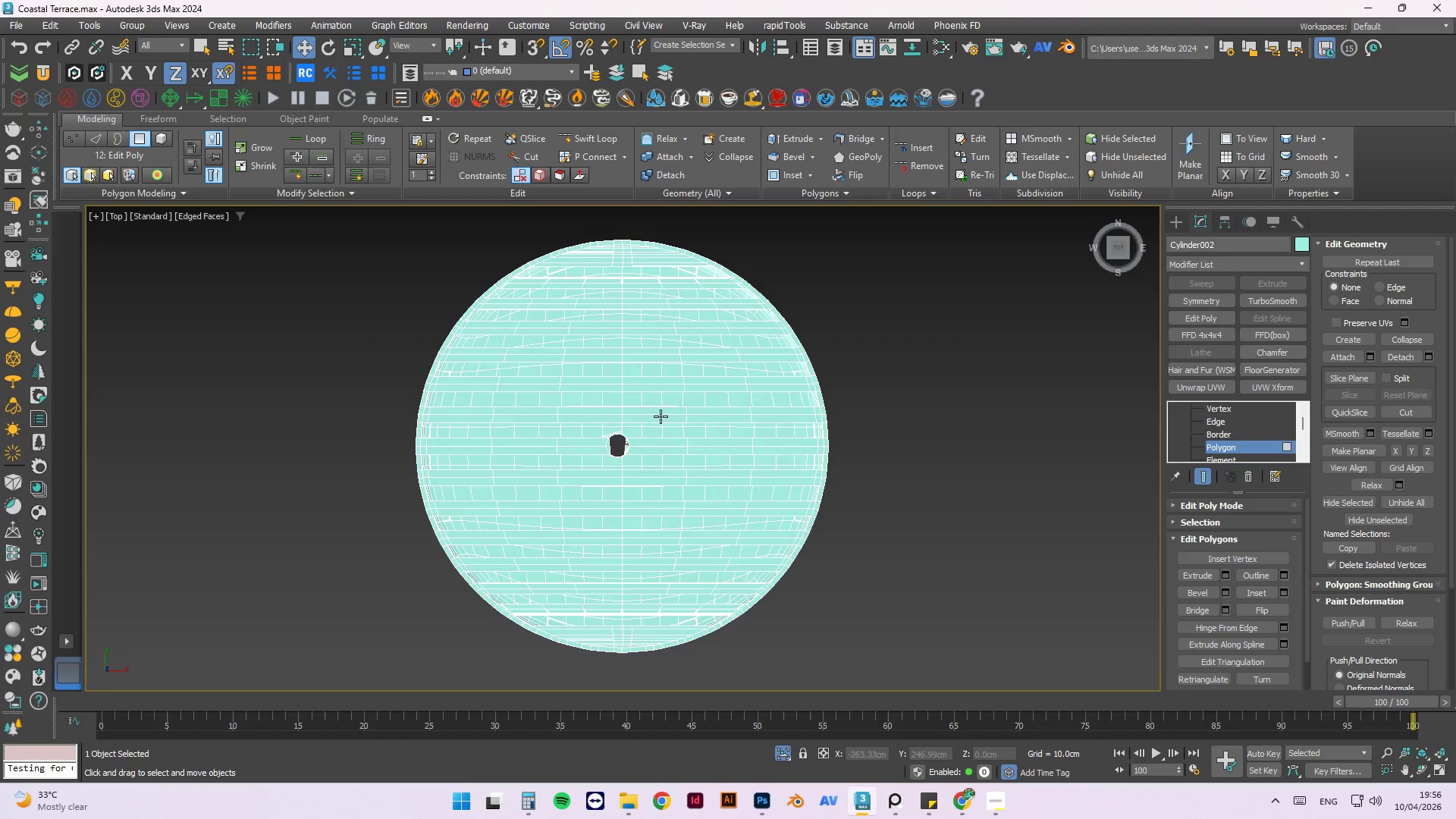 
scroll: coordinate [640, 425], scroll_direction: up, amount: 10.0
 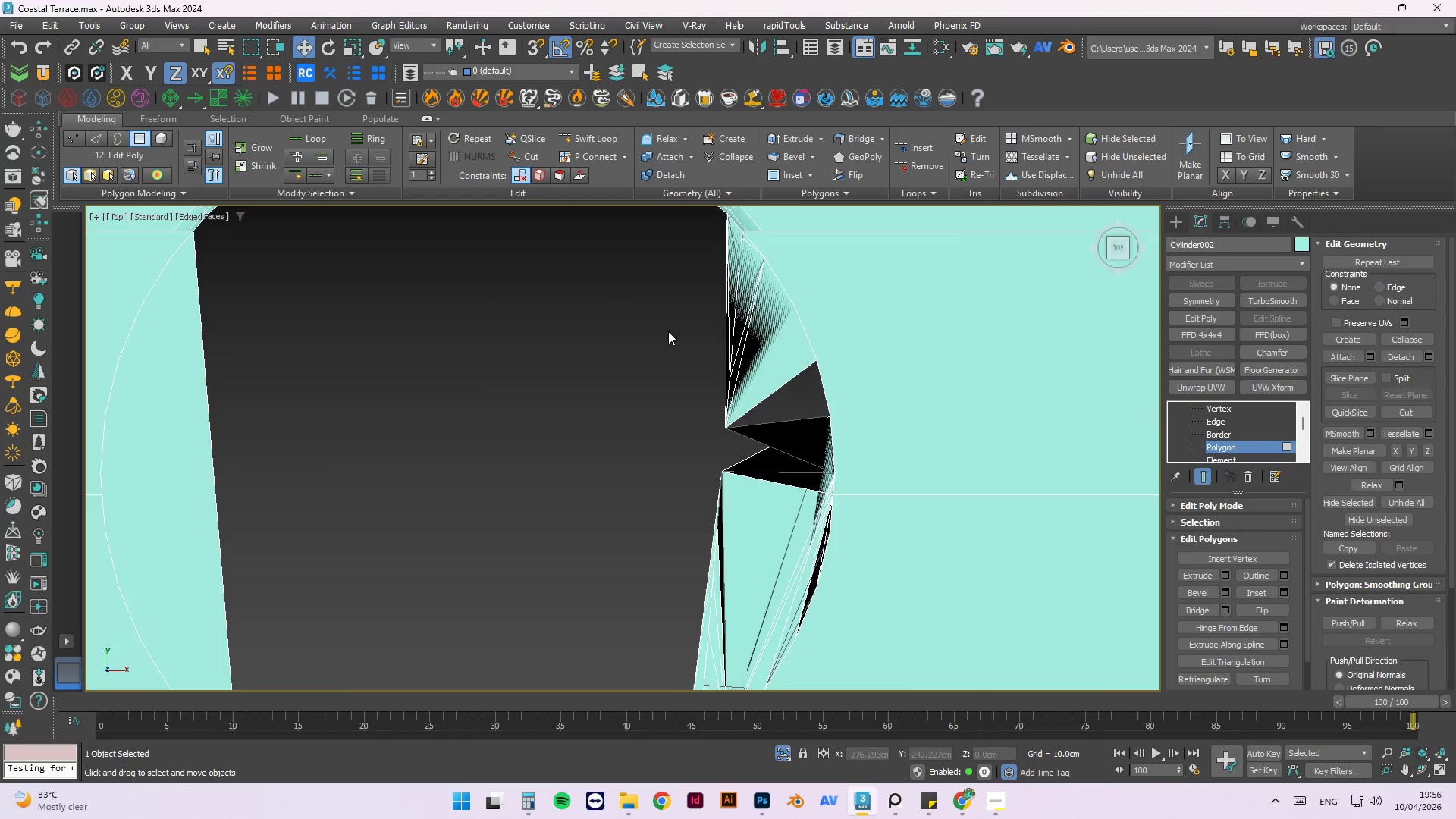 
left_click_drag(start_coordinate=[676, 321], to_coordinate=[785, 586])
 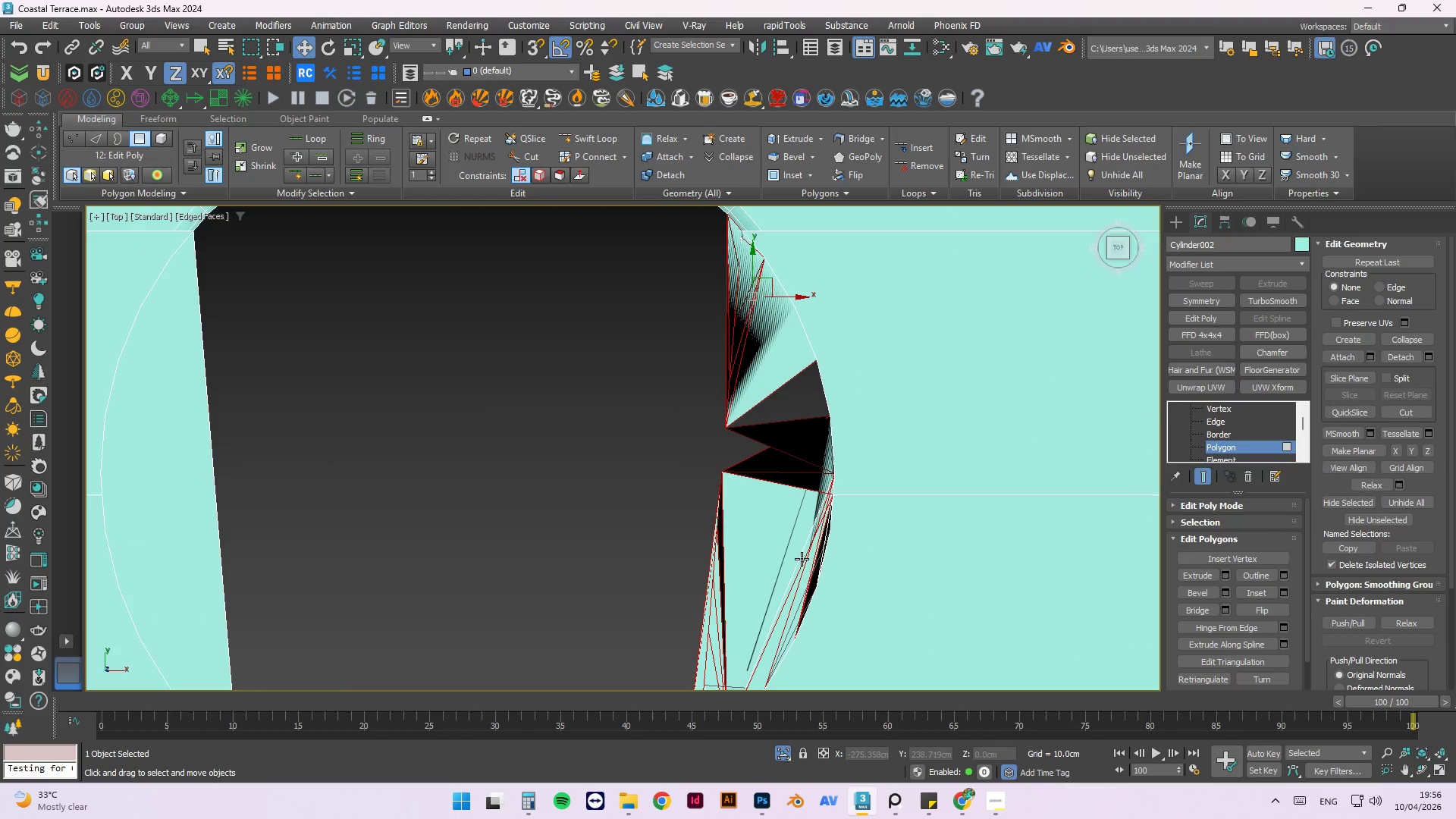 
key(Delete)
 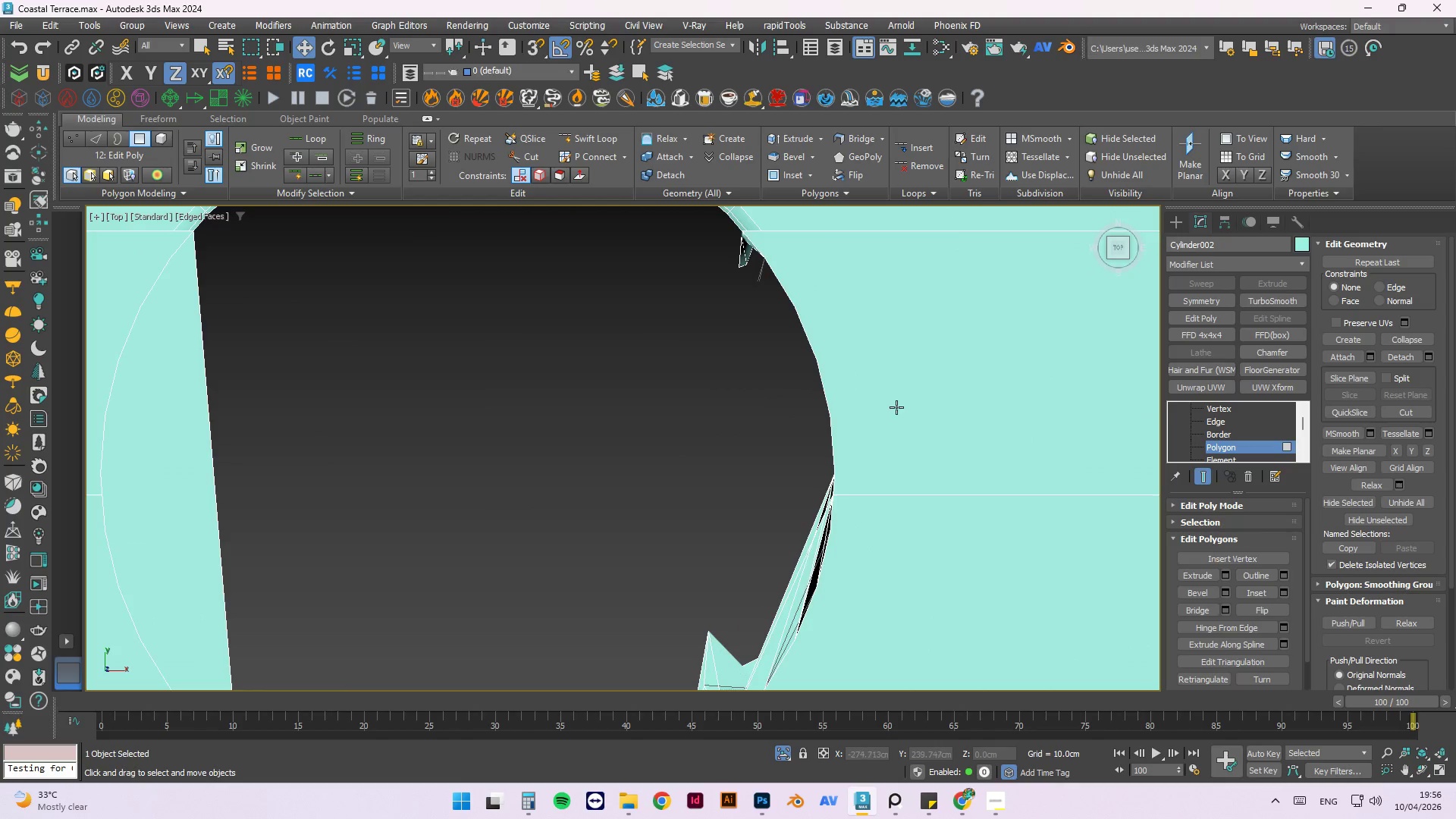 
hold_key(key=AltLeft, duration=1.5)
 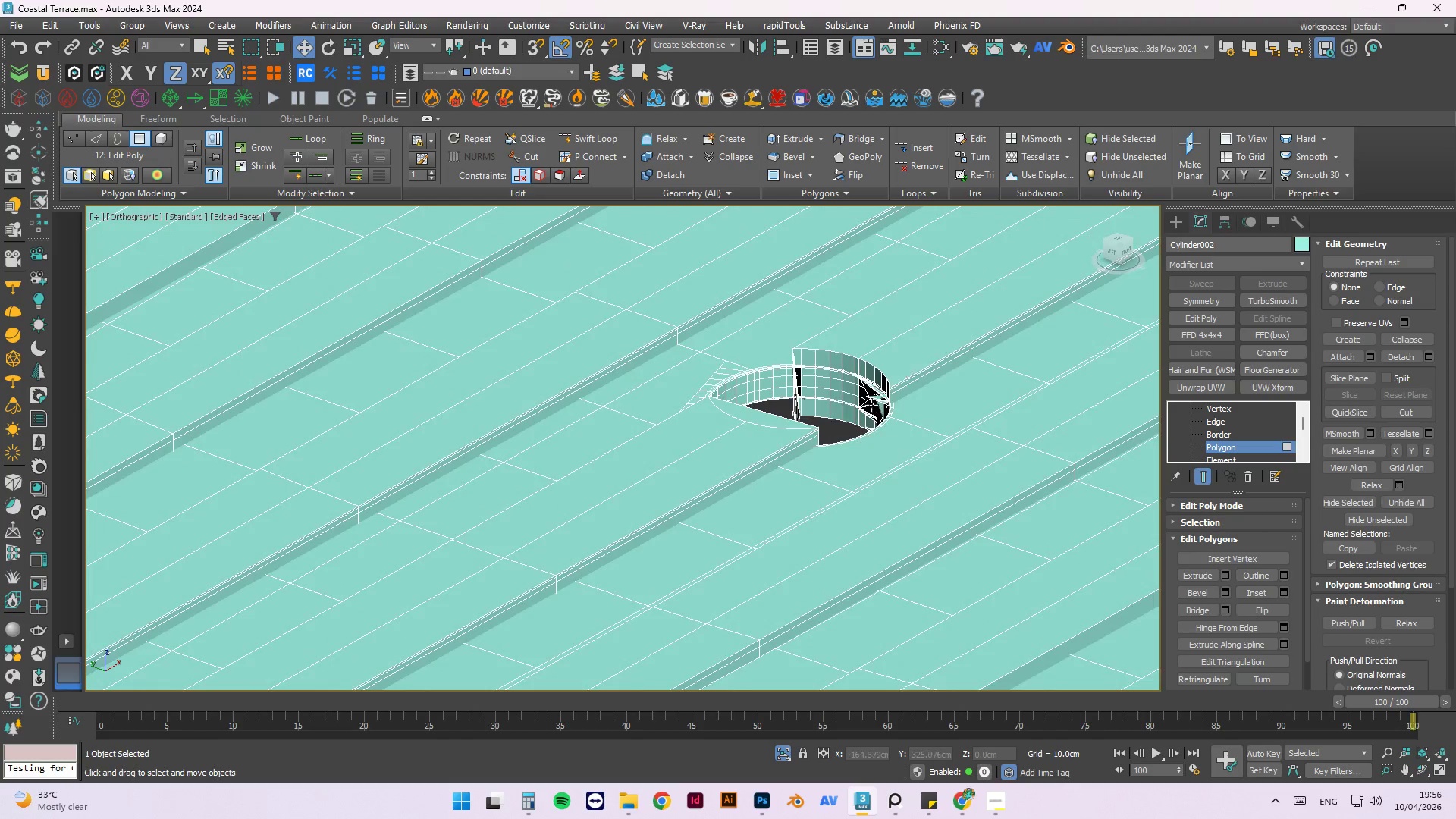 
scroll: coordinate [895, 410], scroll_direction: down, amount: 4.0
 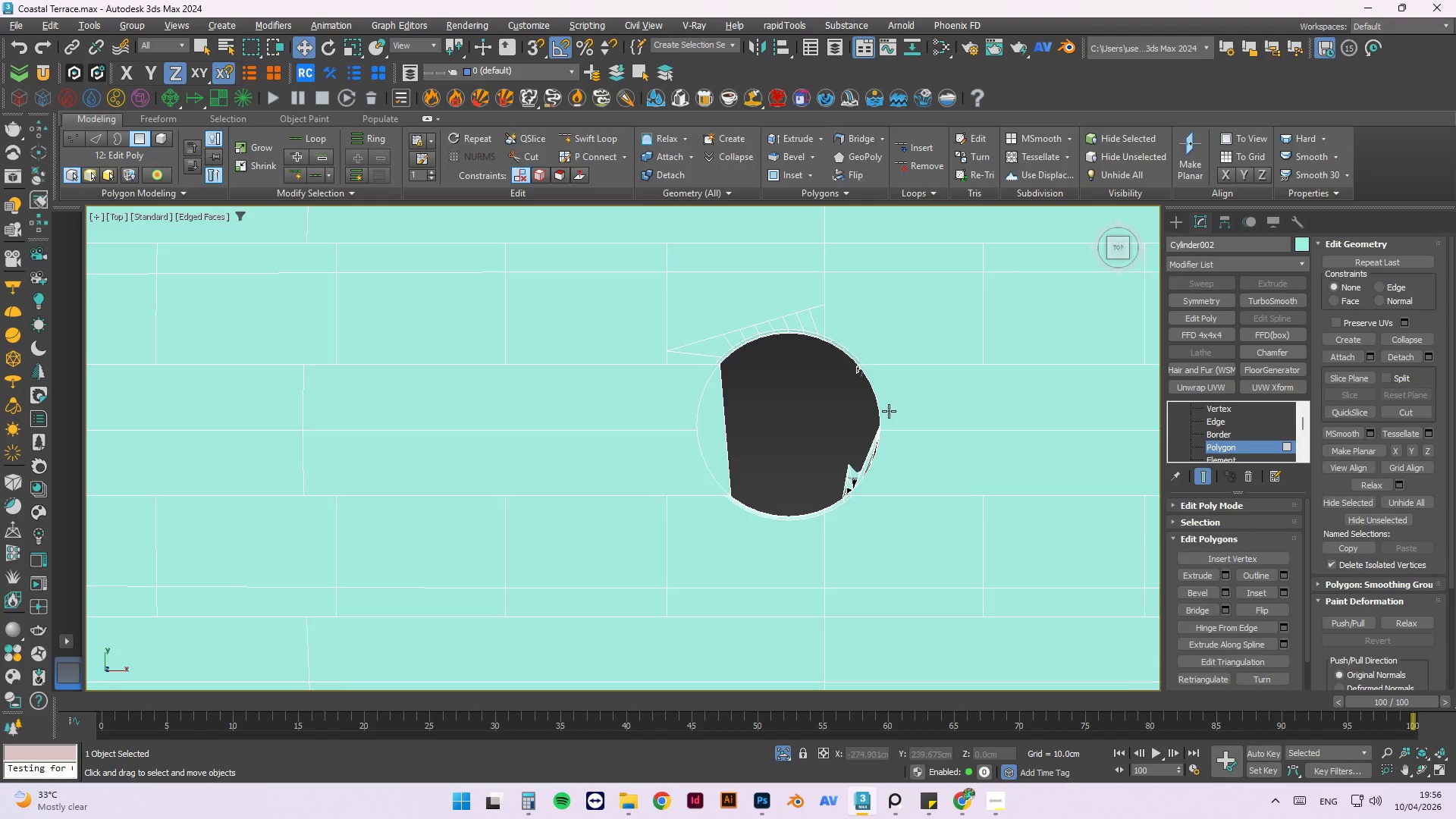 
hold_key(key=AltLeft, duration=0.41)
 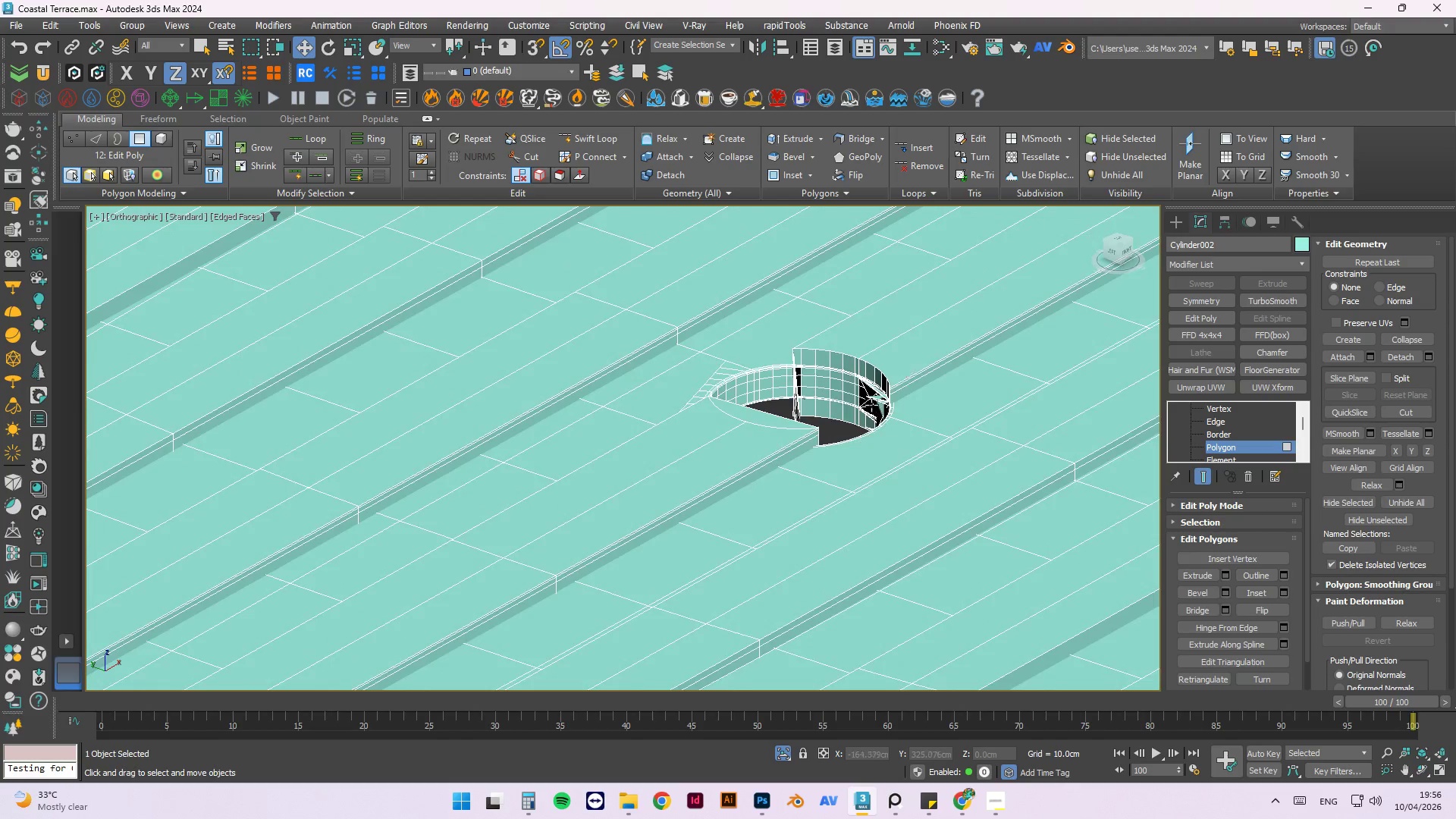 
hold_key(key=AltLeft, duration=0.94)
 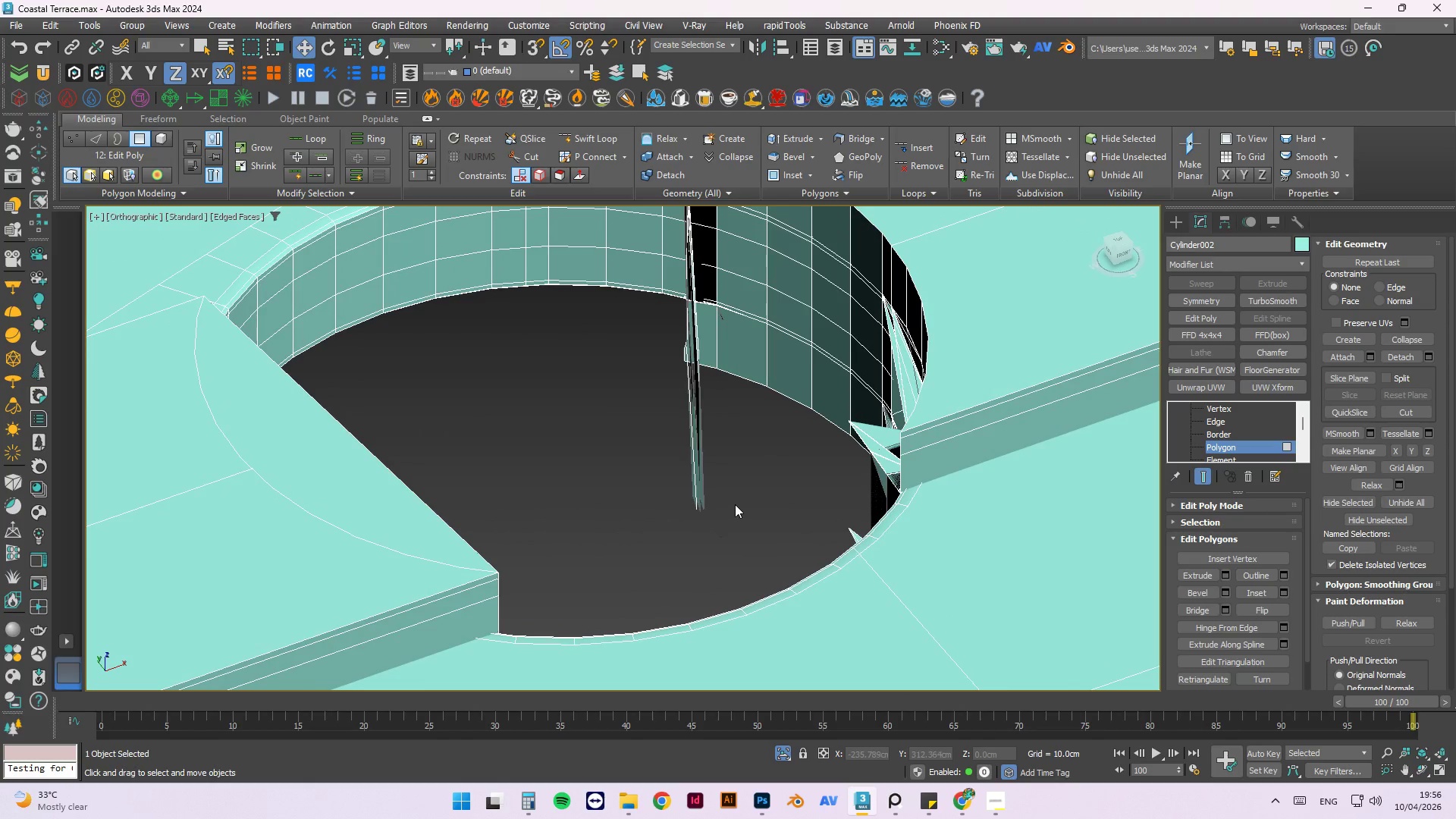 
scroll: coordinate [863, 411], scroll_direction: up, amount: 4.0
 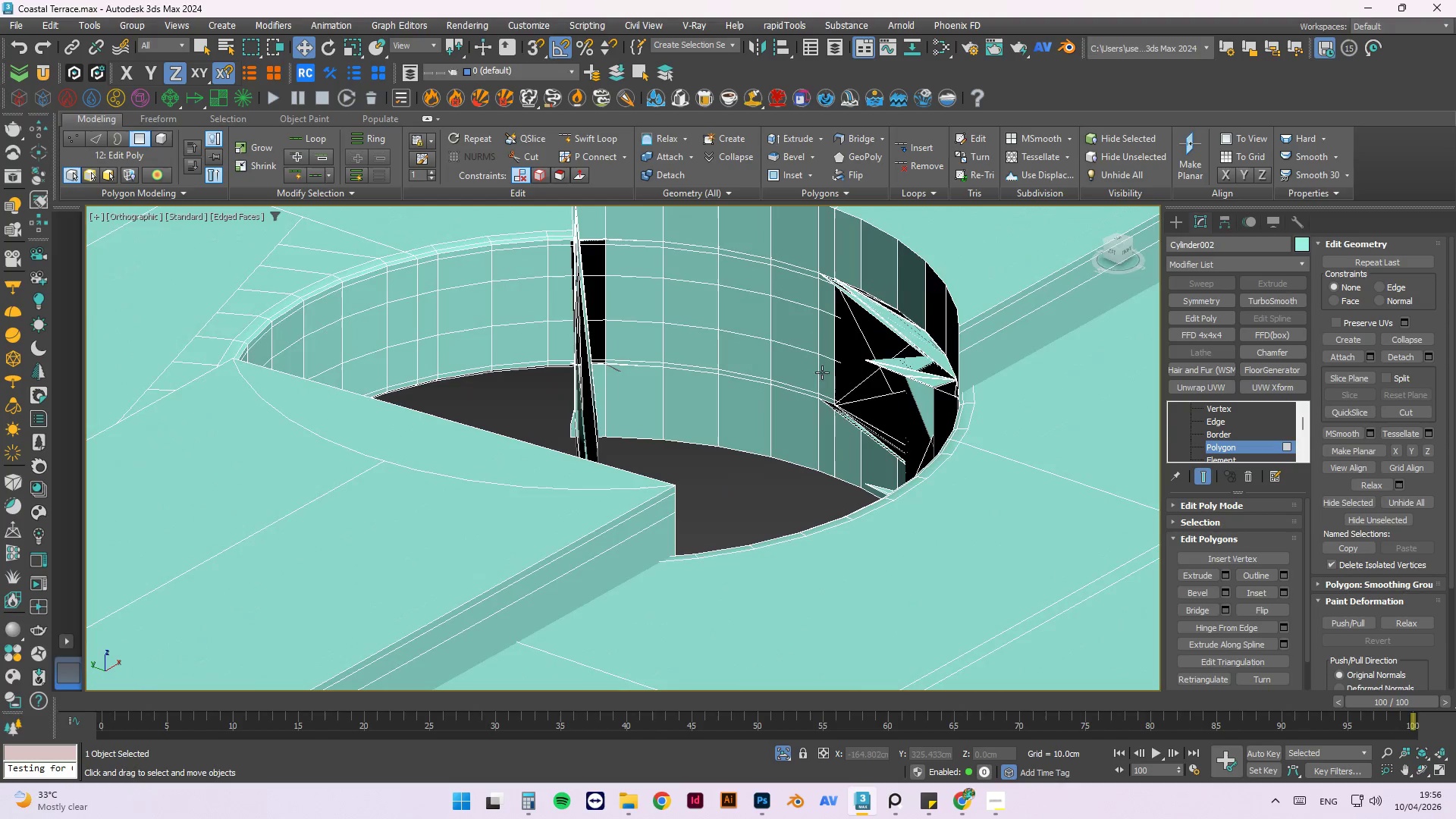 
hold_key(key=AltLeft, duration=6.83)
left_click_drag(start_coordinate=[734, 507], to_coordinate=[652, 379])
 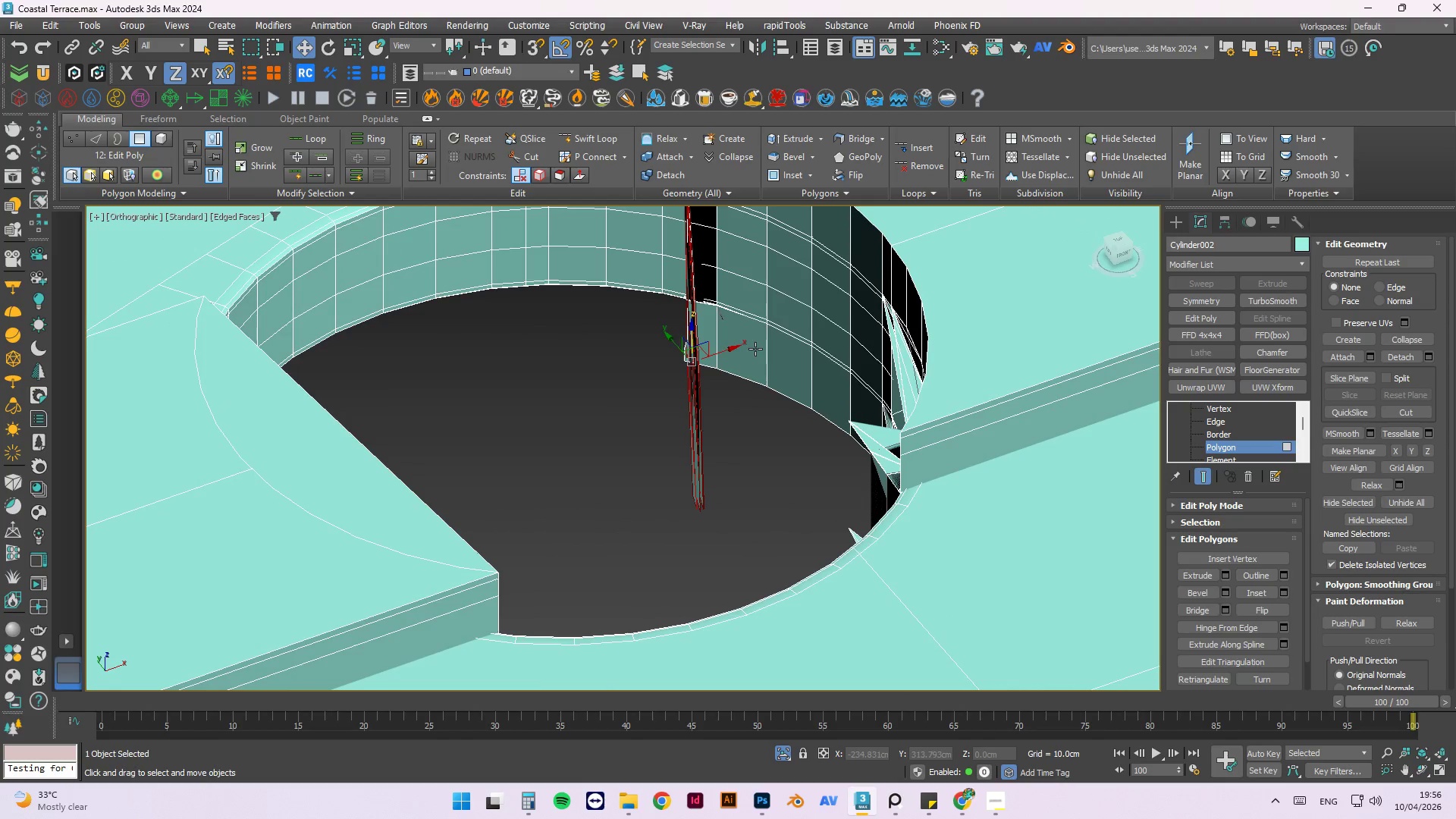 
key(Delete)
 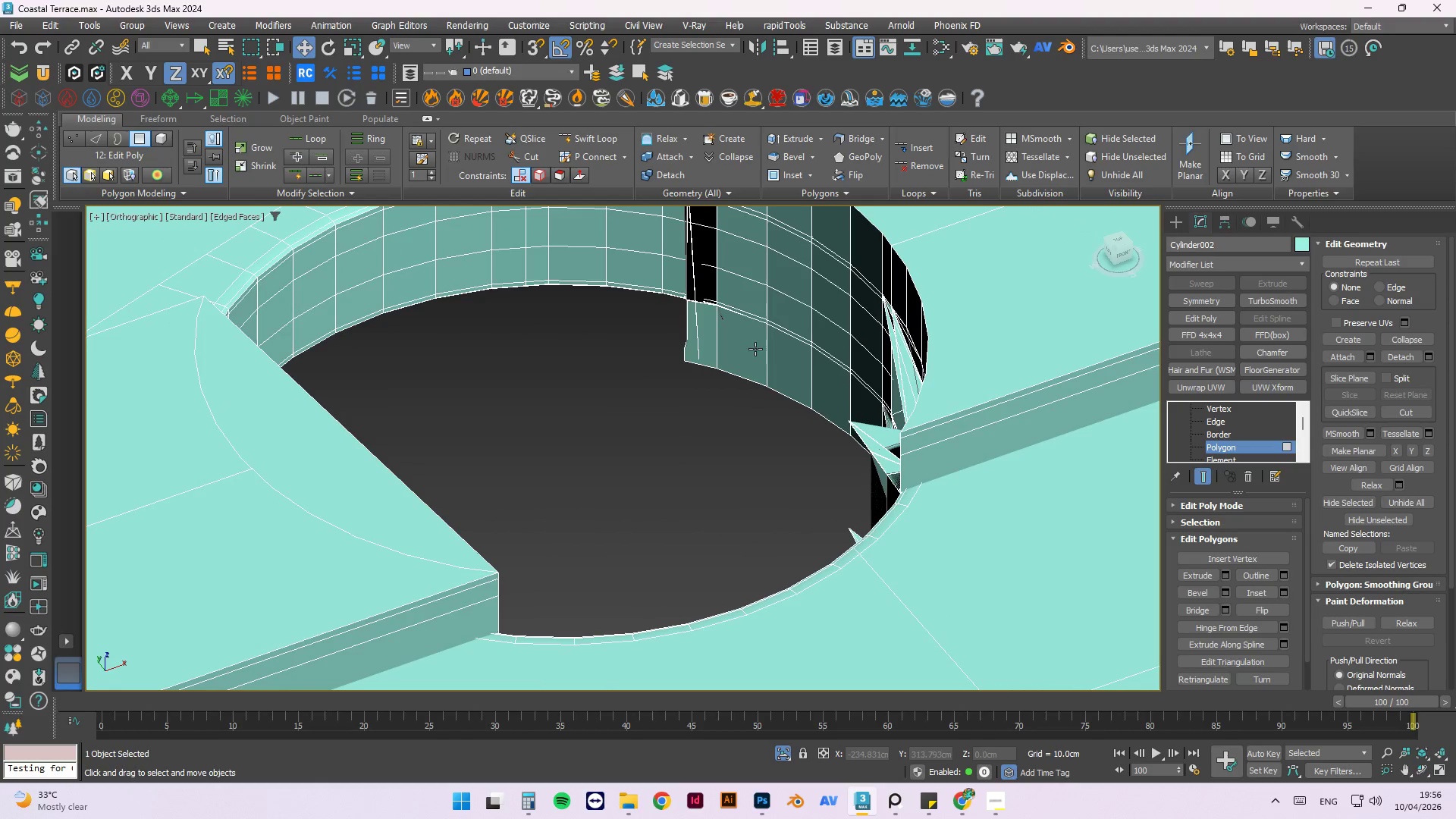 
left_click_drag(start_coordinate=[702, 295], to_coordinate=[661, 378])
 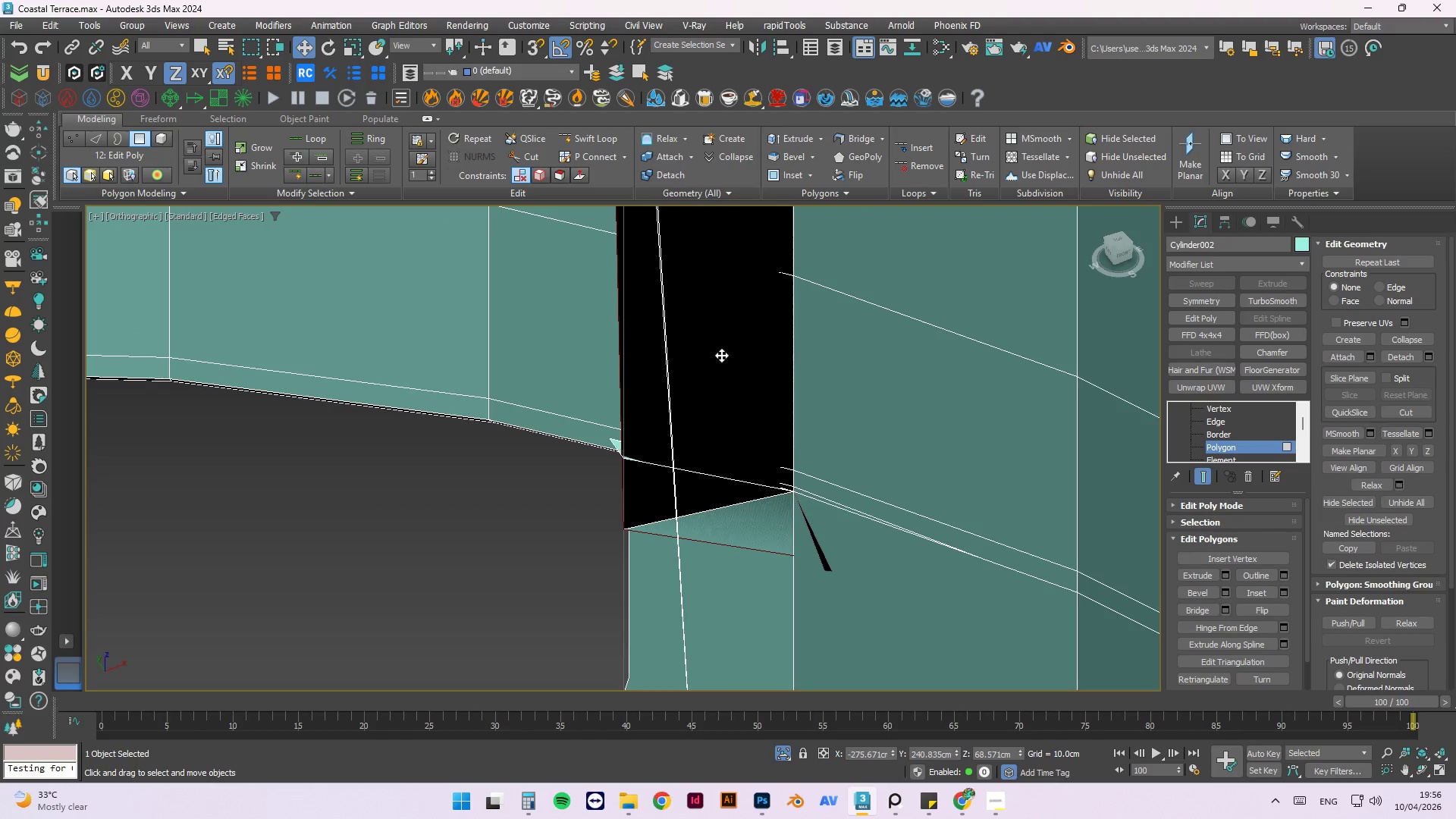 
scroll: coordinate [698, 279], scroll_direction: up, amount: 5.0
 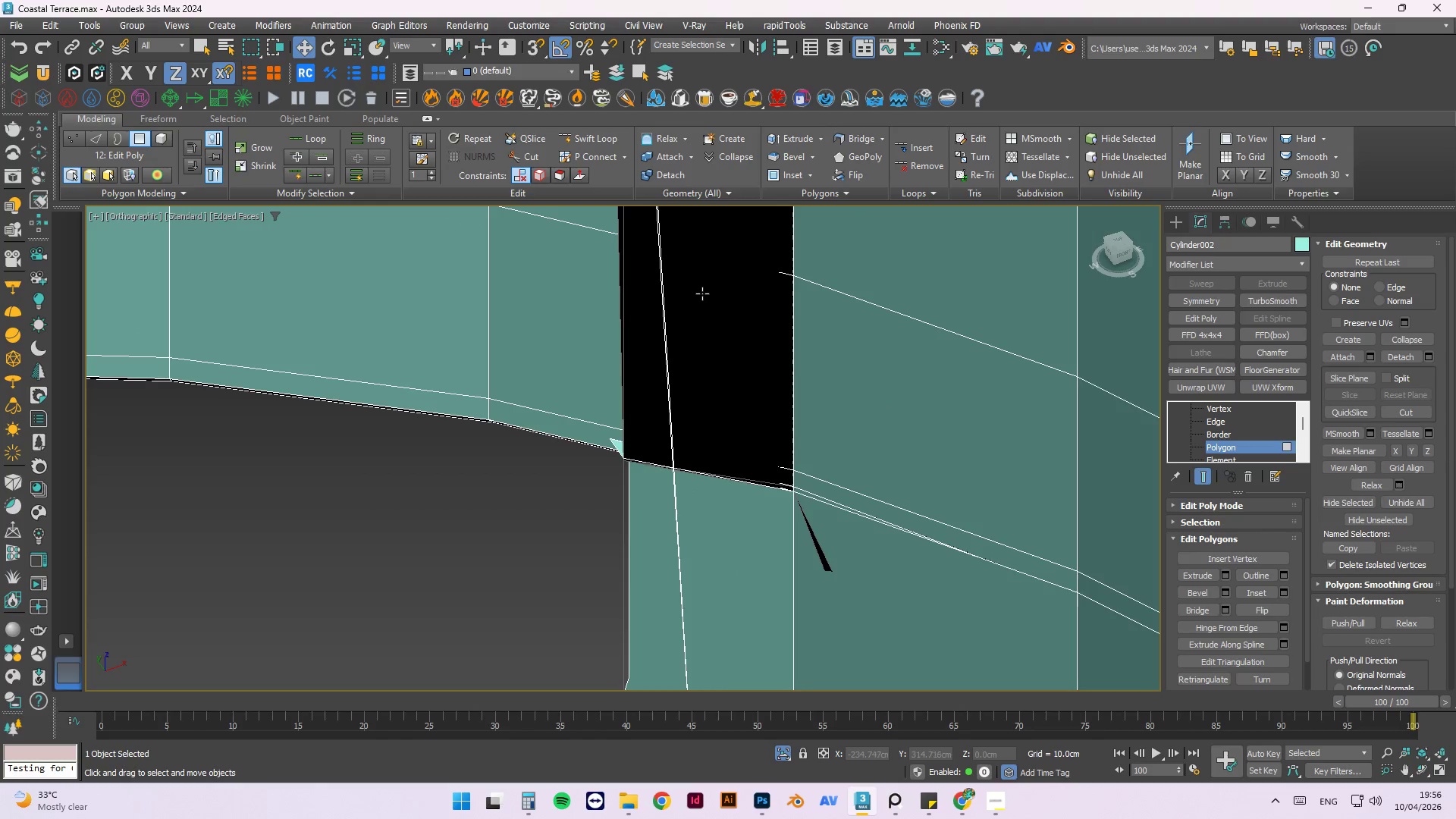 
key(Control+Z)
 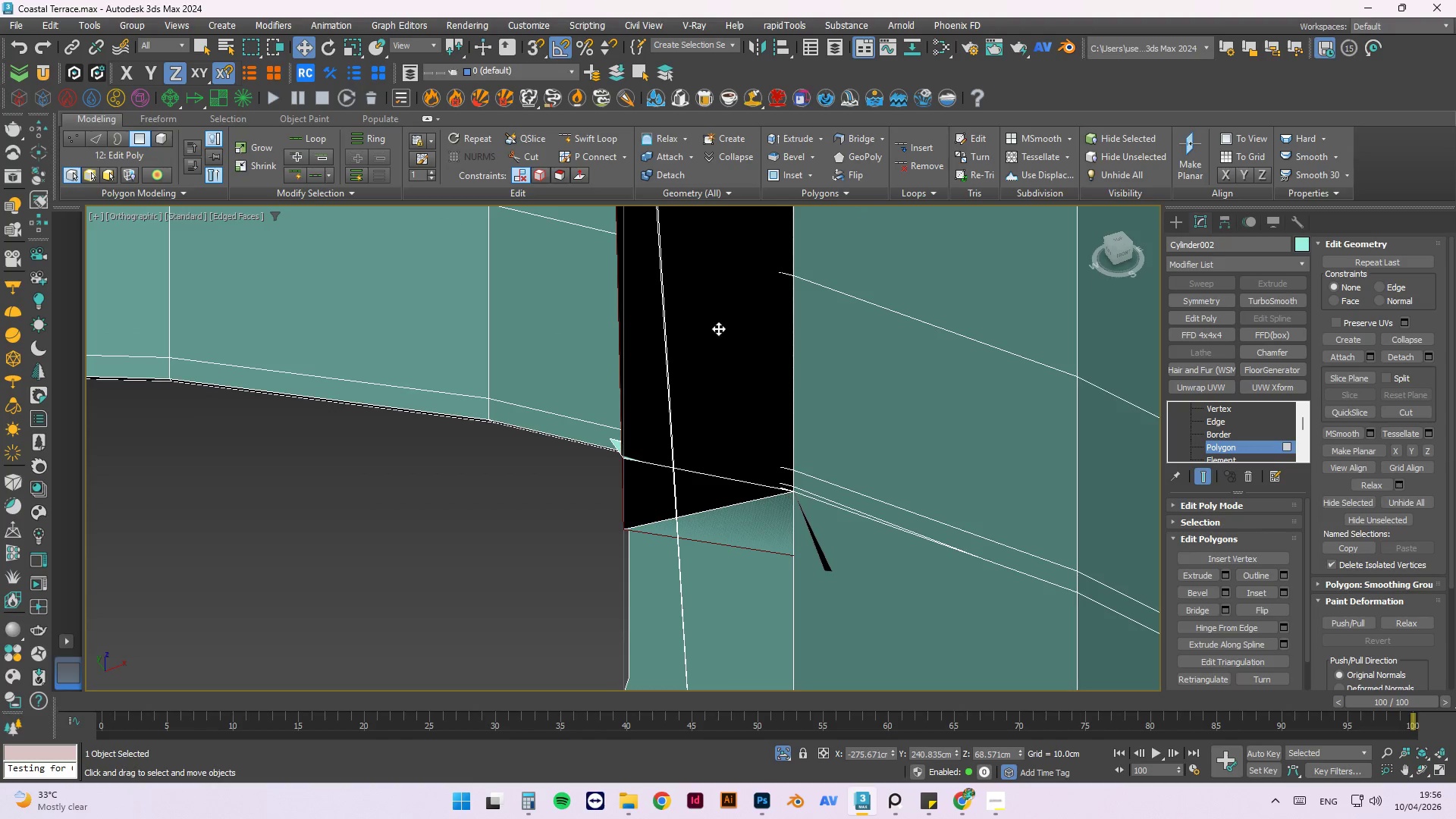 
scroll: coordinate [717, 323], scroll_direction: down, amount: 4.0
 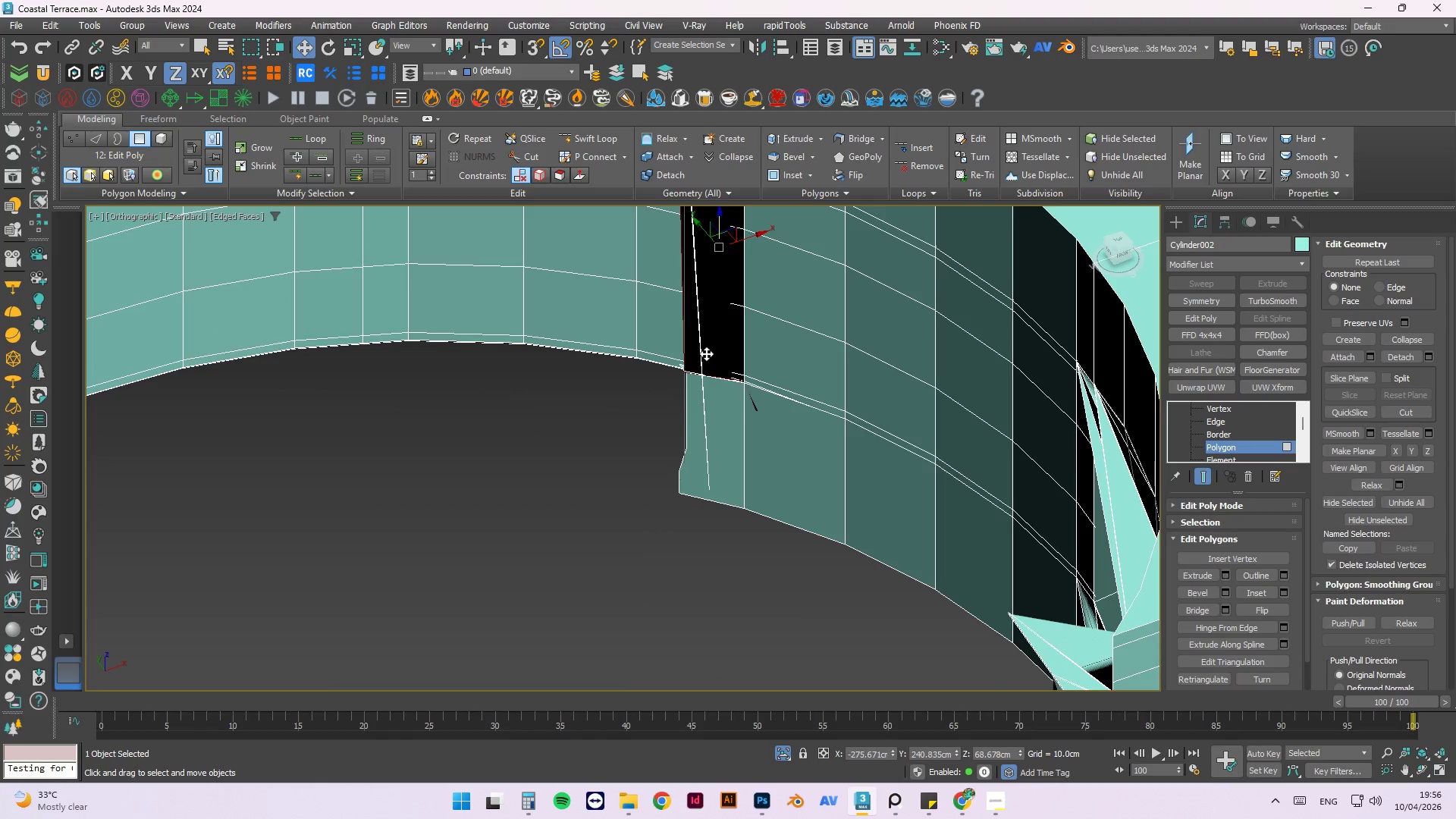 
hold_key(key=AltLeft, duration=0.48)
 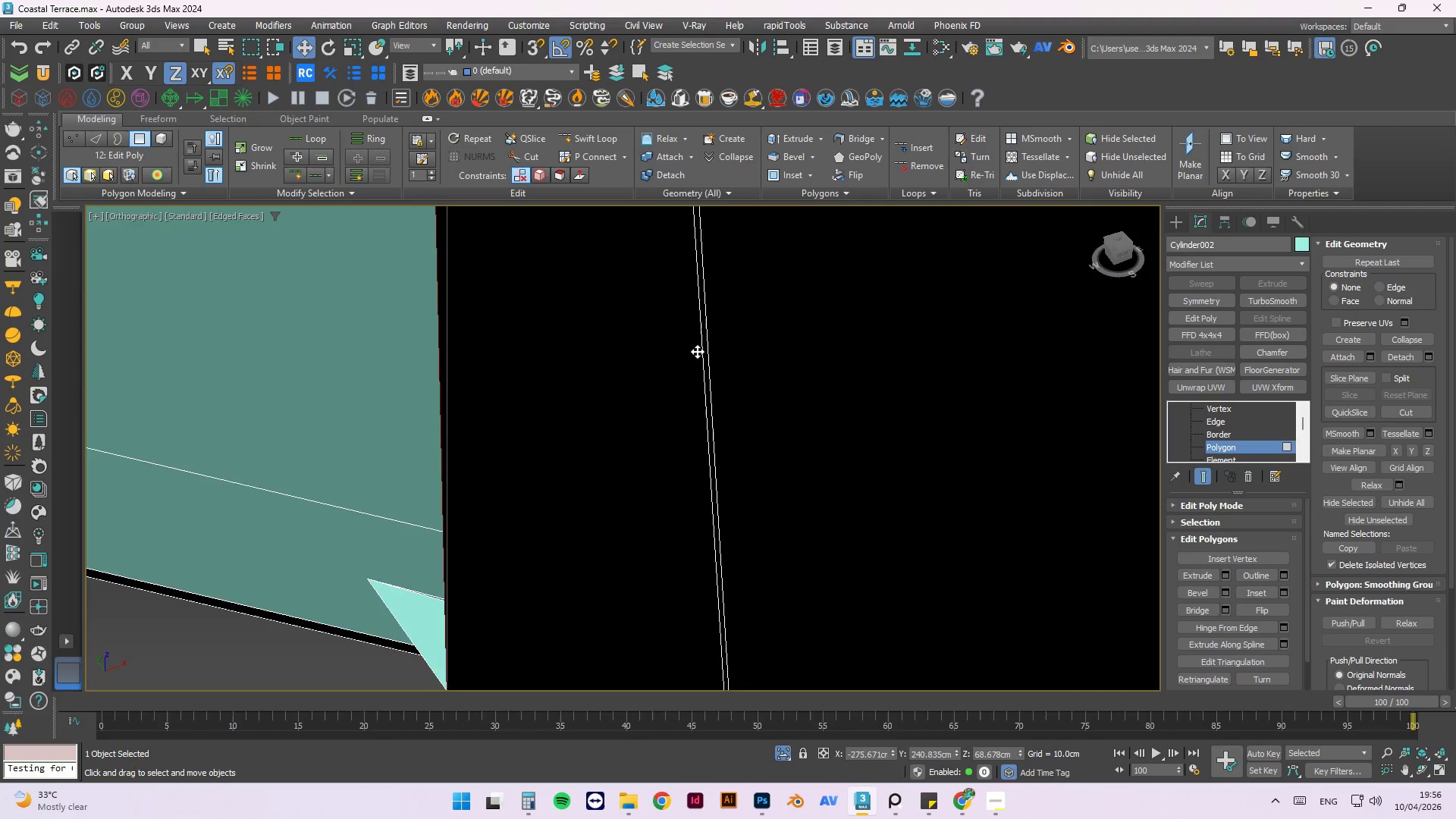 
left_click([745, 340])
 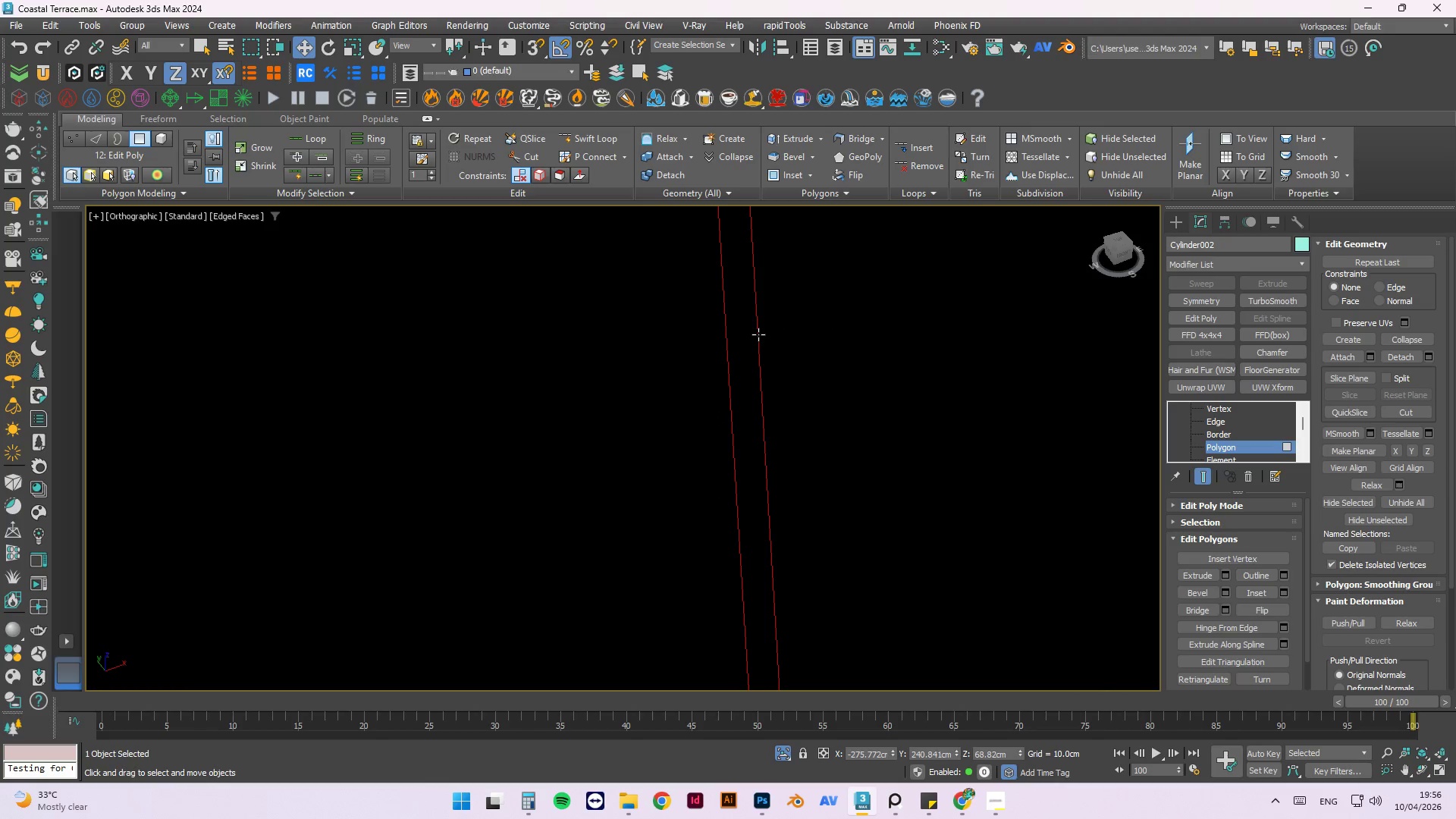 
scroll: coordinate [697, 351], scroll_direction: up, amount: 17.0
 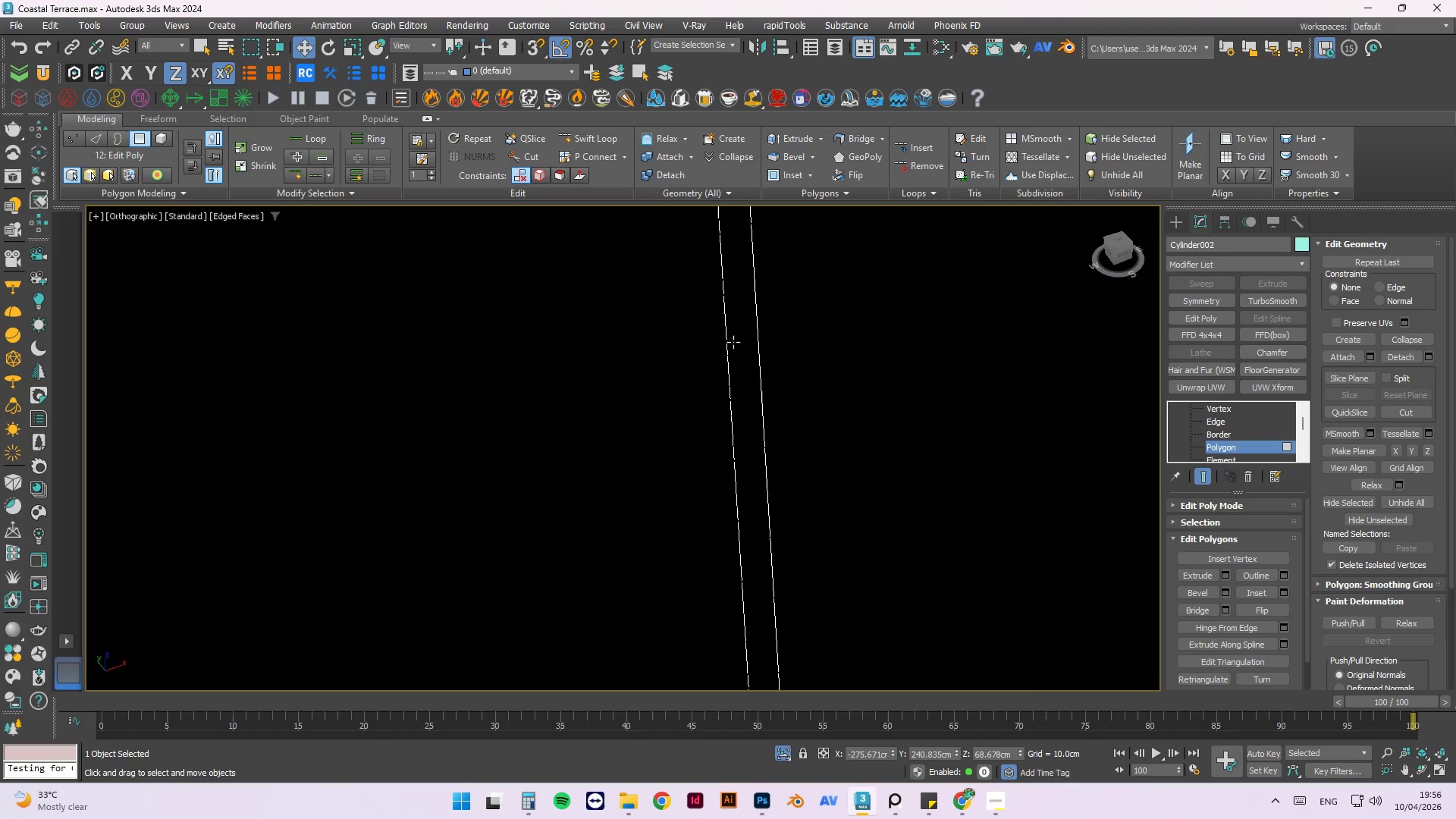 
key(Delete)
 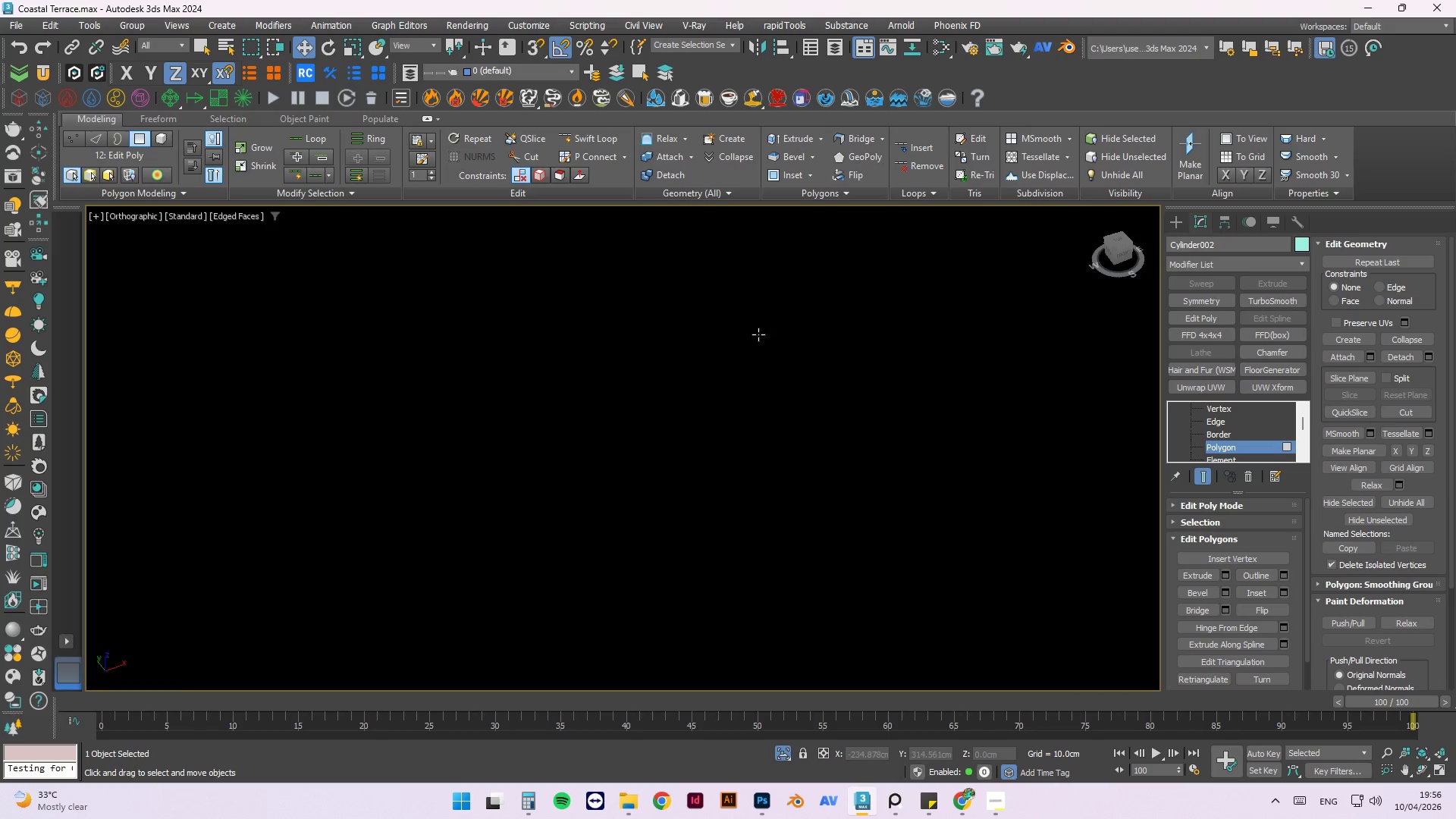 
hold_key(key=AltLeft, duration=0.42)
 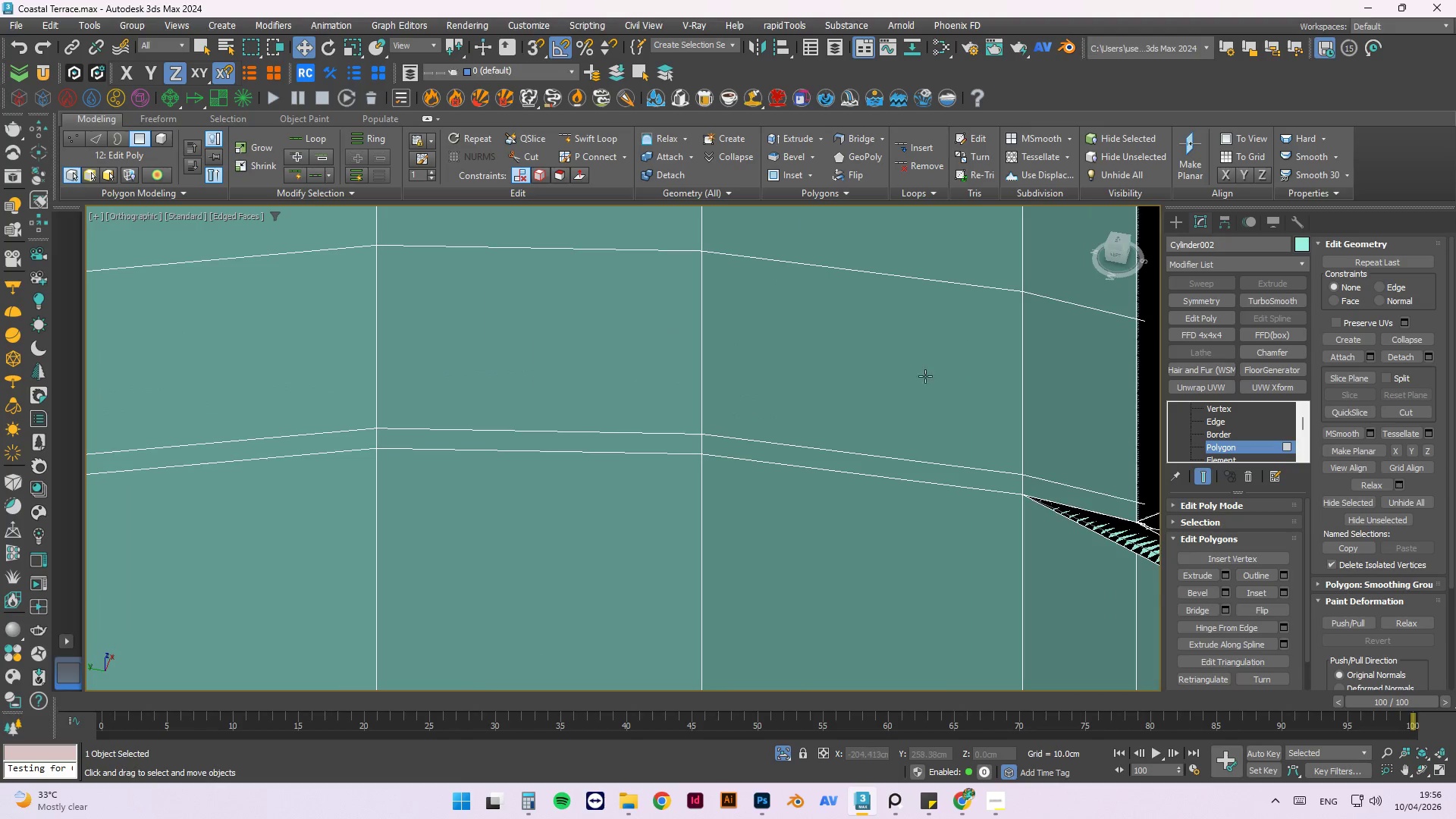 
scroll: coordinate [712, 297], scroll_direction: down, amount: 10.0
 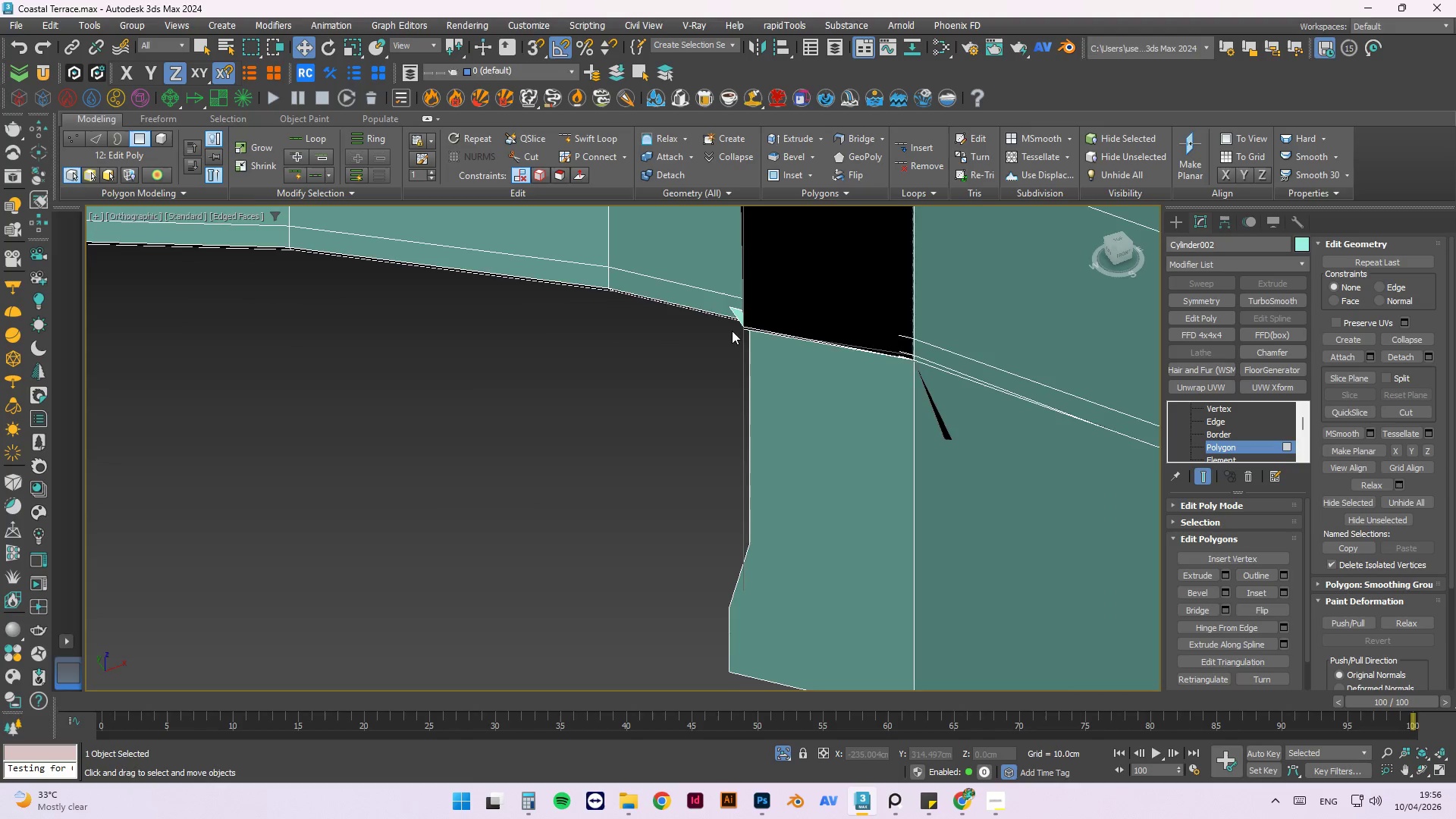 
hold_key(key=AltLeft, duration=1.5)
 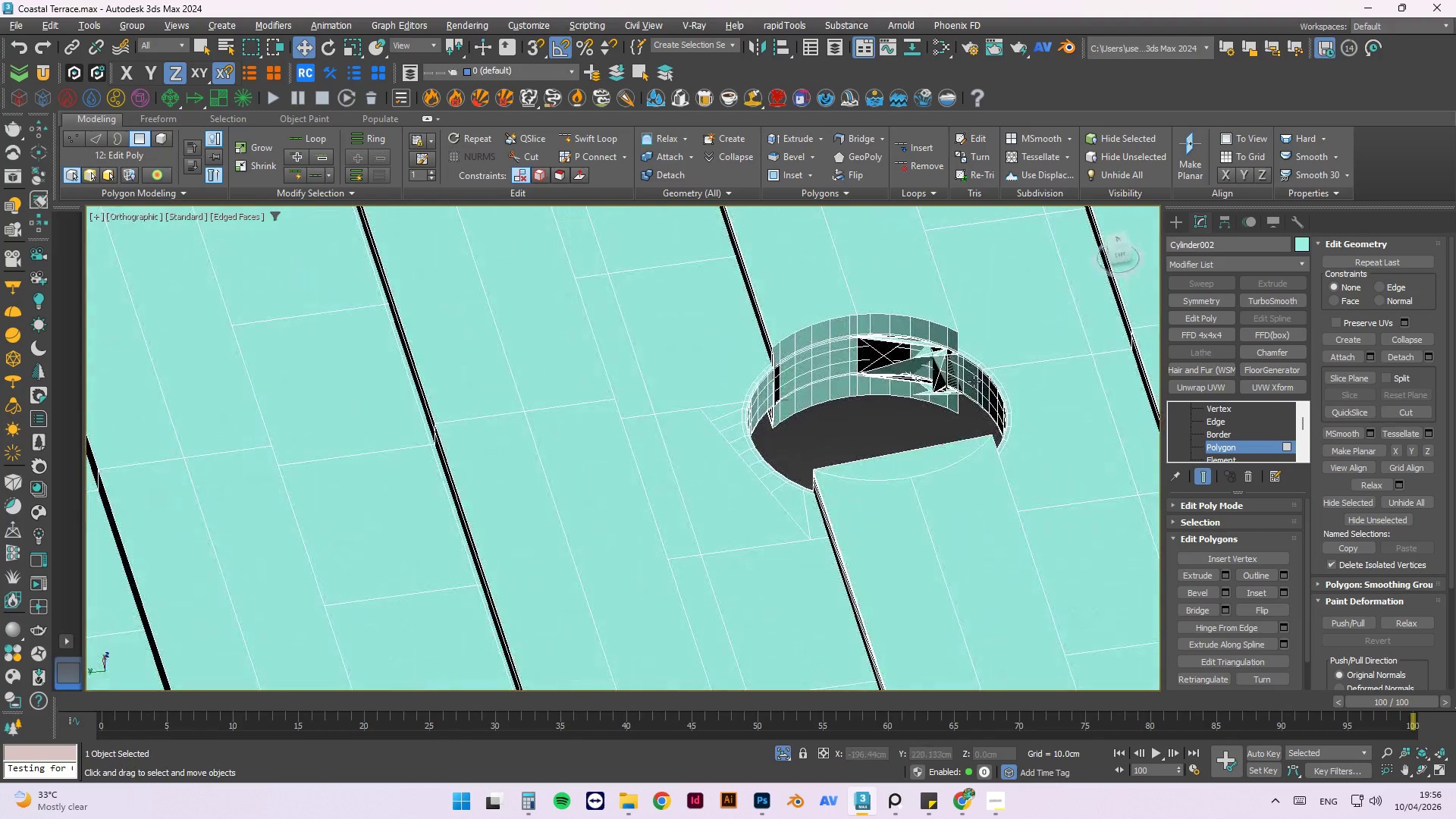 
scroll: coordinate [859, 355], scroll_direction: down, amount: 8.0
 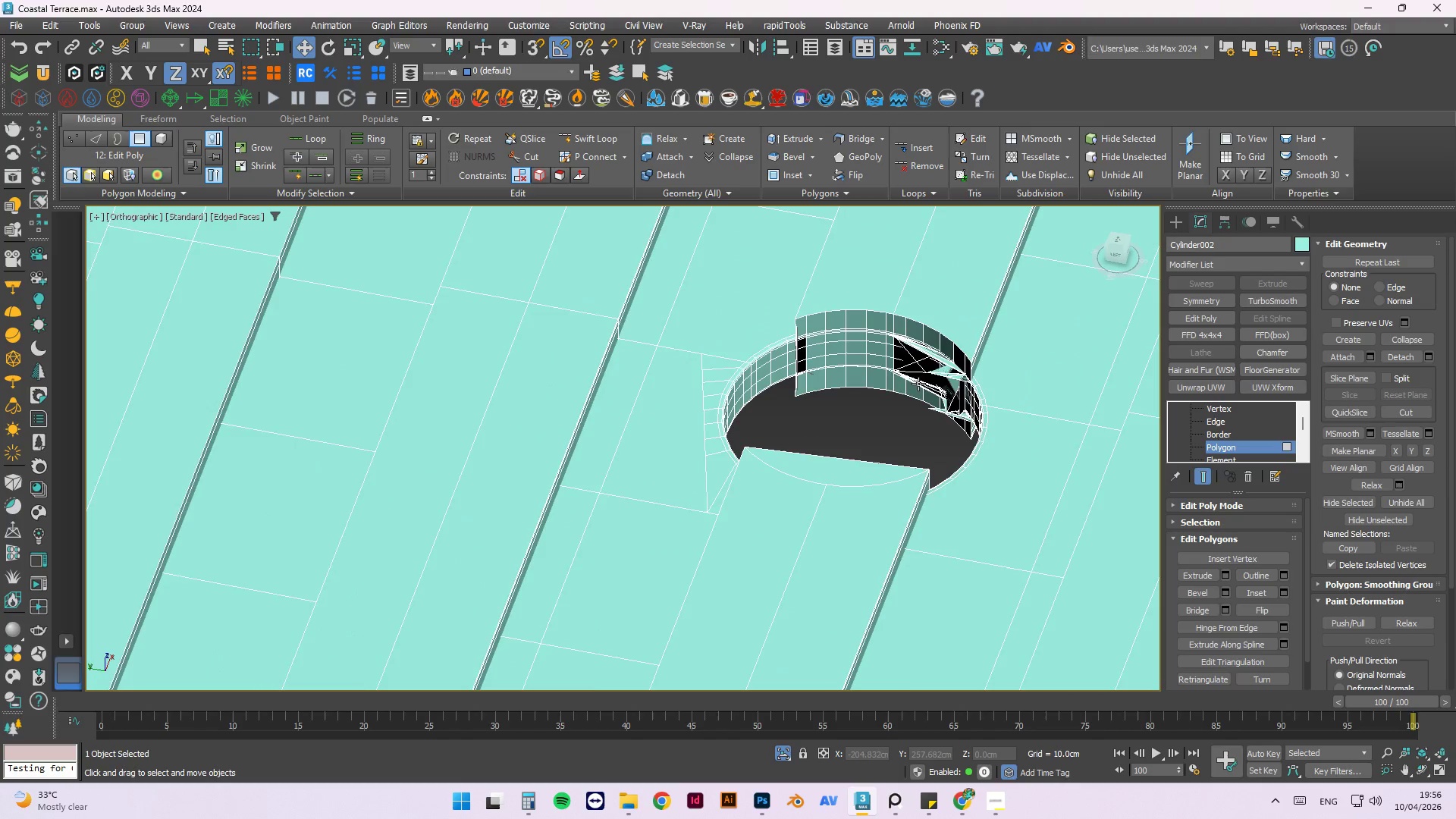 
hold_key(key=AltLeft, duration=1.52)
 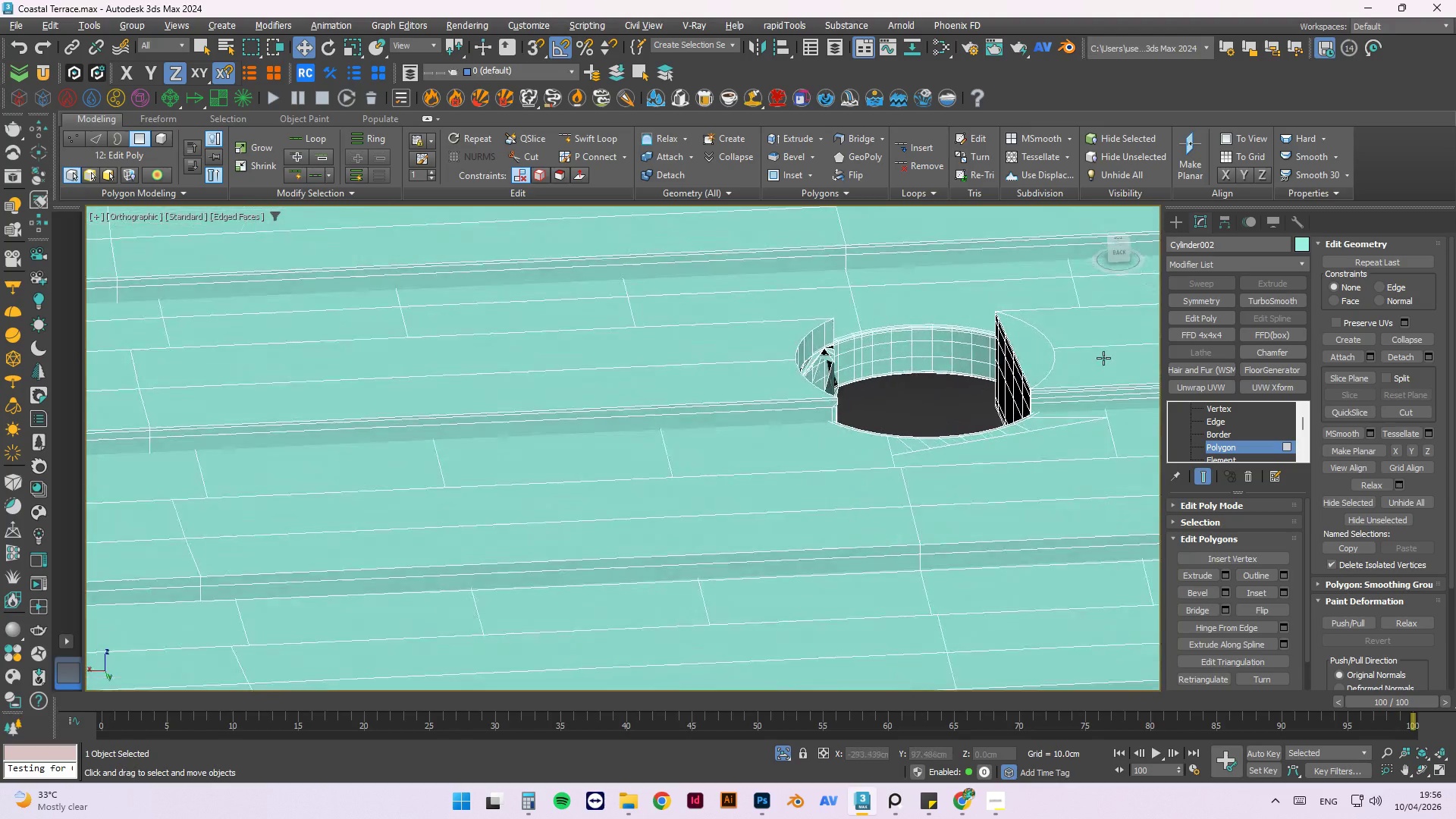 
hold_key(key=AltLeft, duration=1.5)
 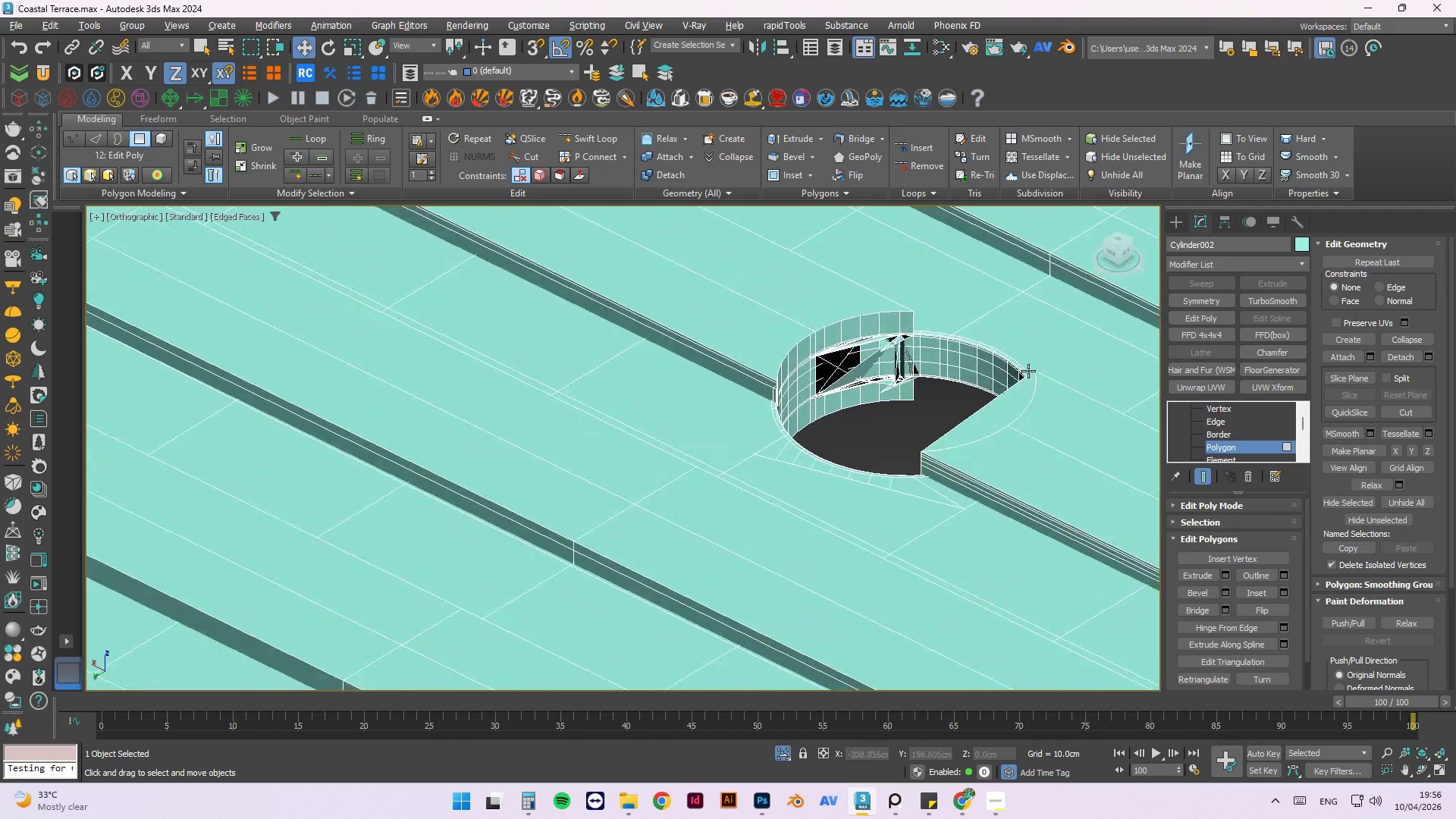 
hold_key(key=AltLeft, duration=1.5)
 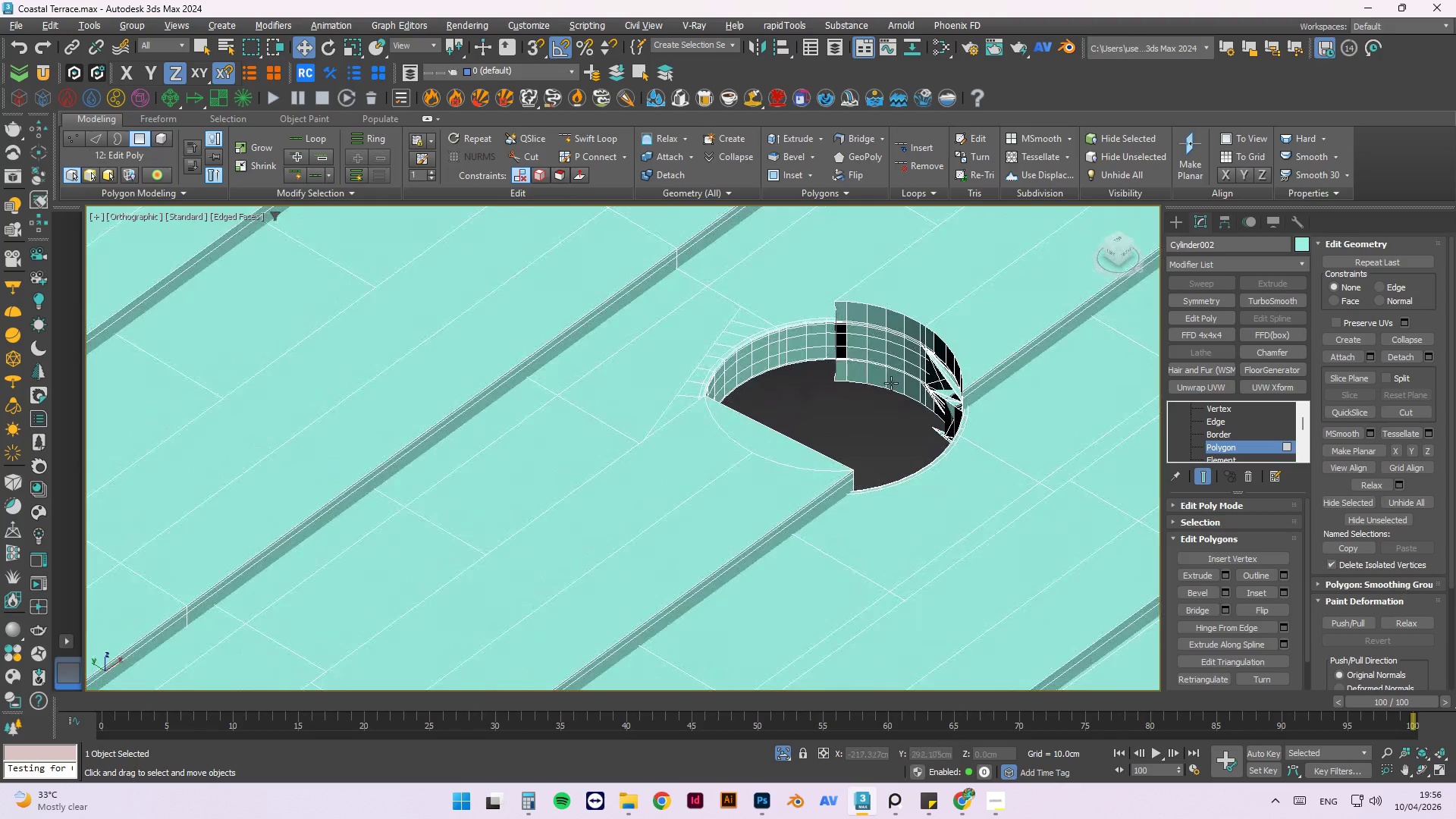 
key(Alt+AltLeft)
 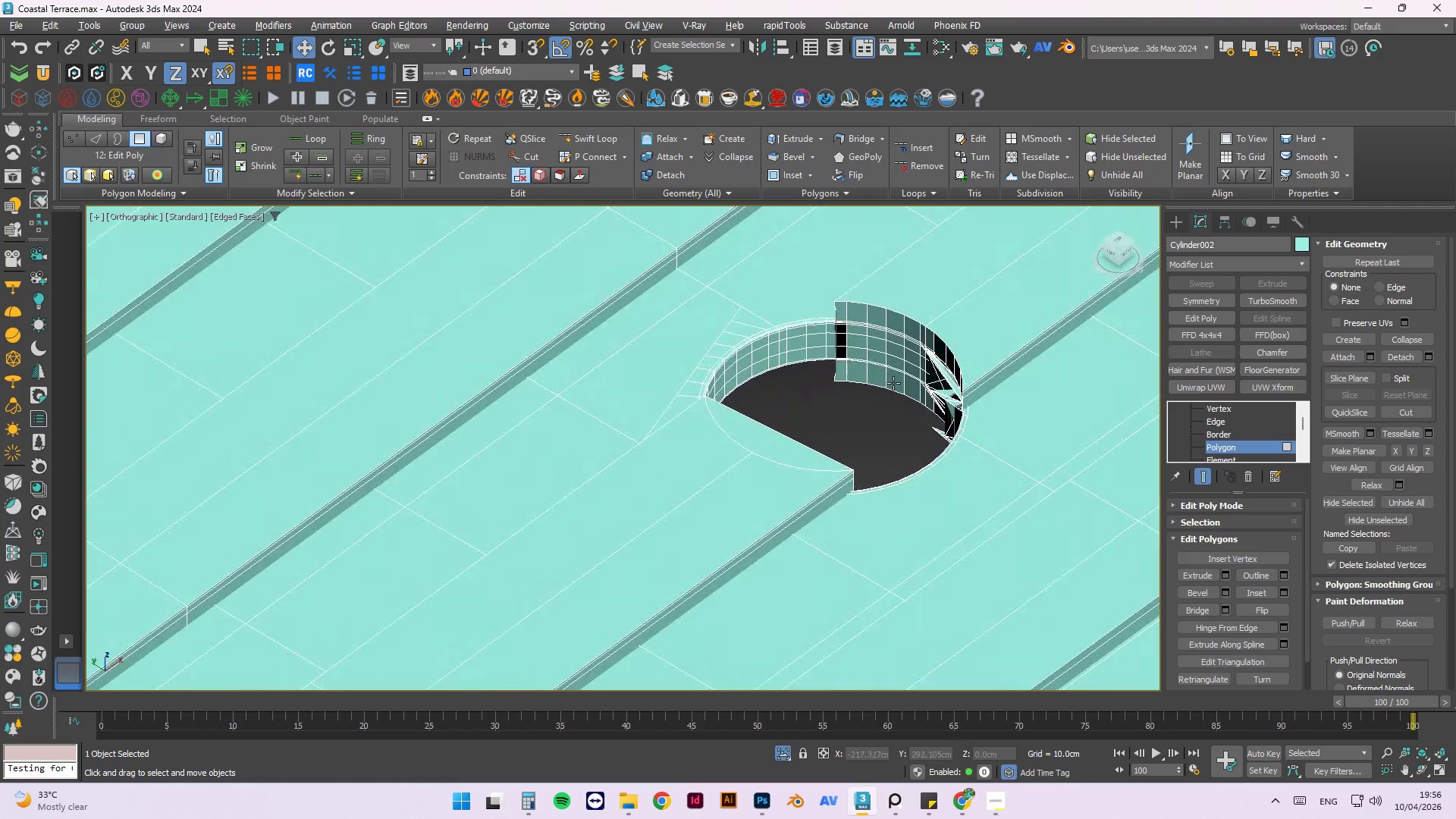 
key(Alt+AltLeft)
 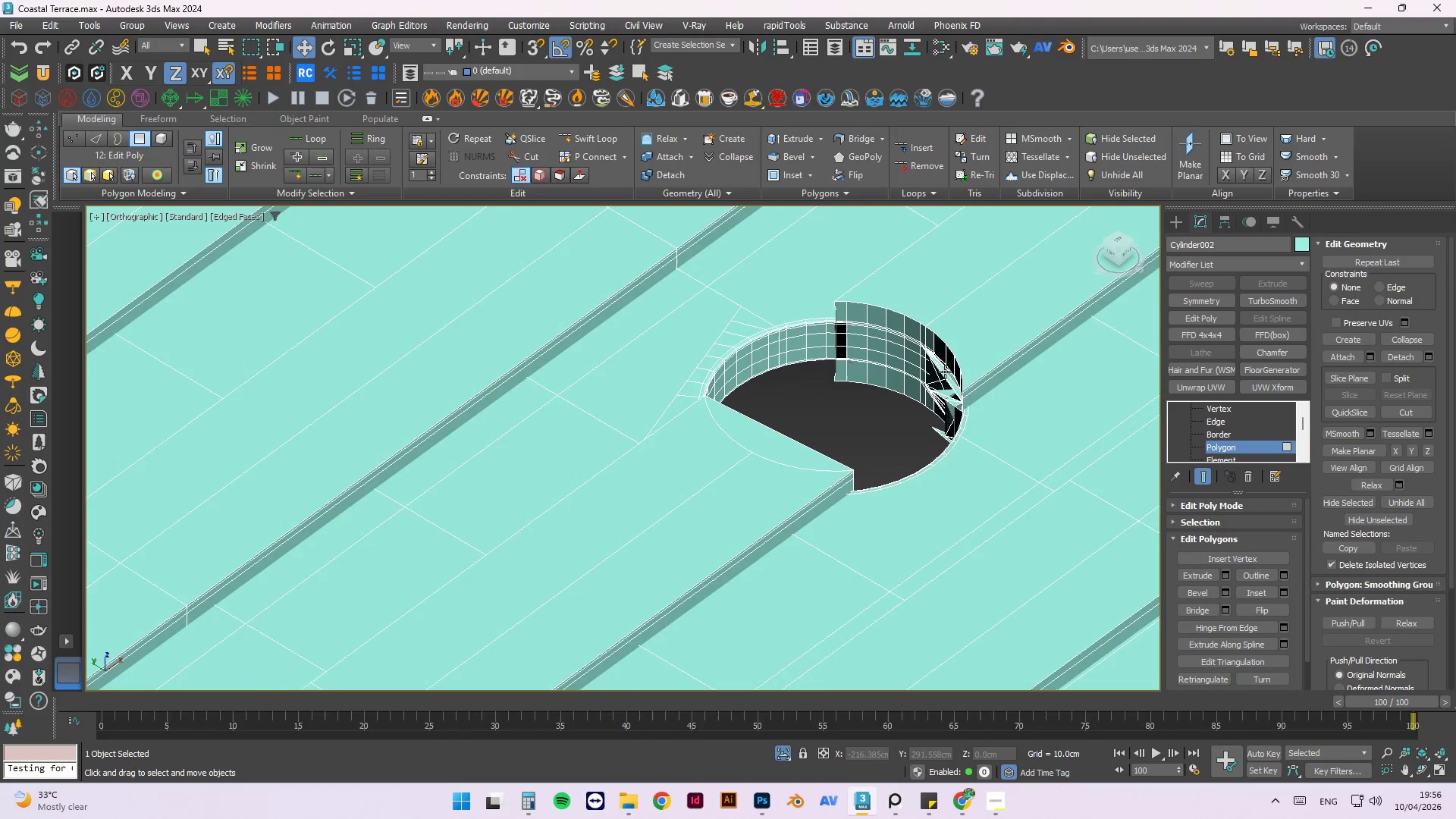 
hold_key(key=Z, duration=1.5)
 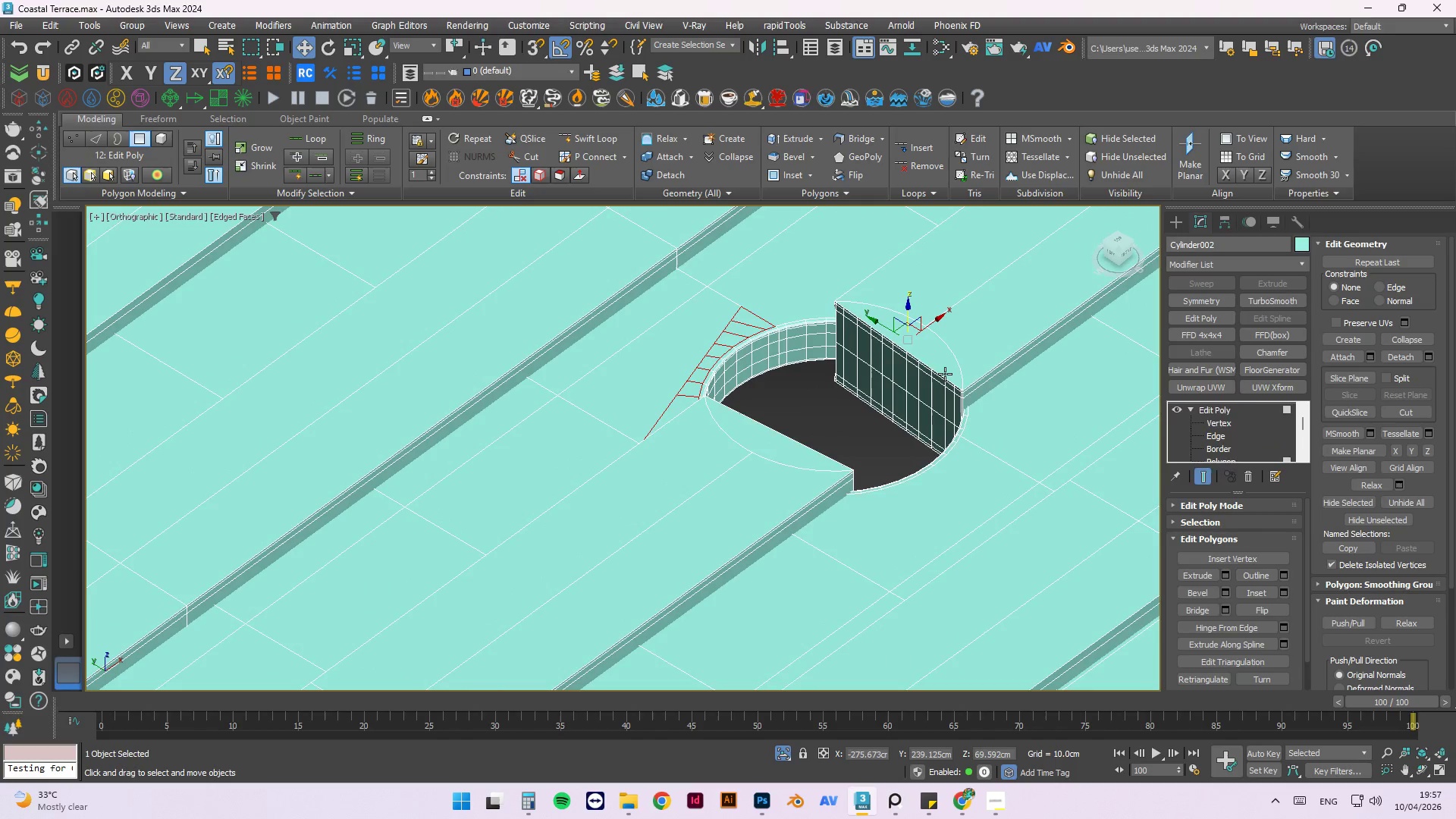 
hold_key(key=Z, duration=1.09)
 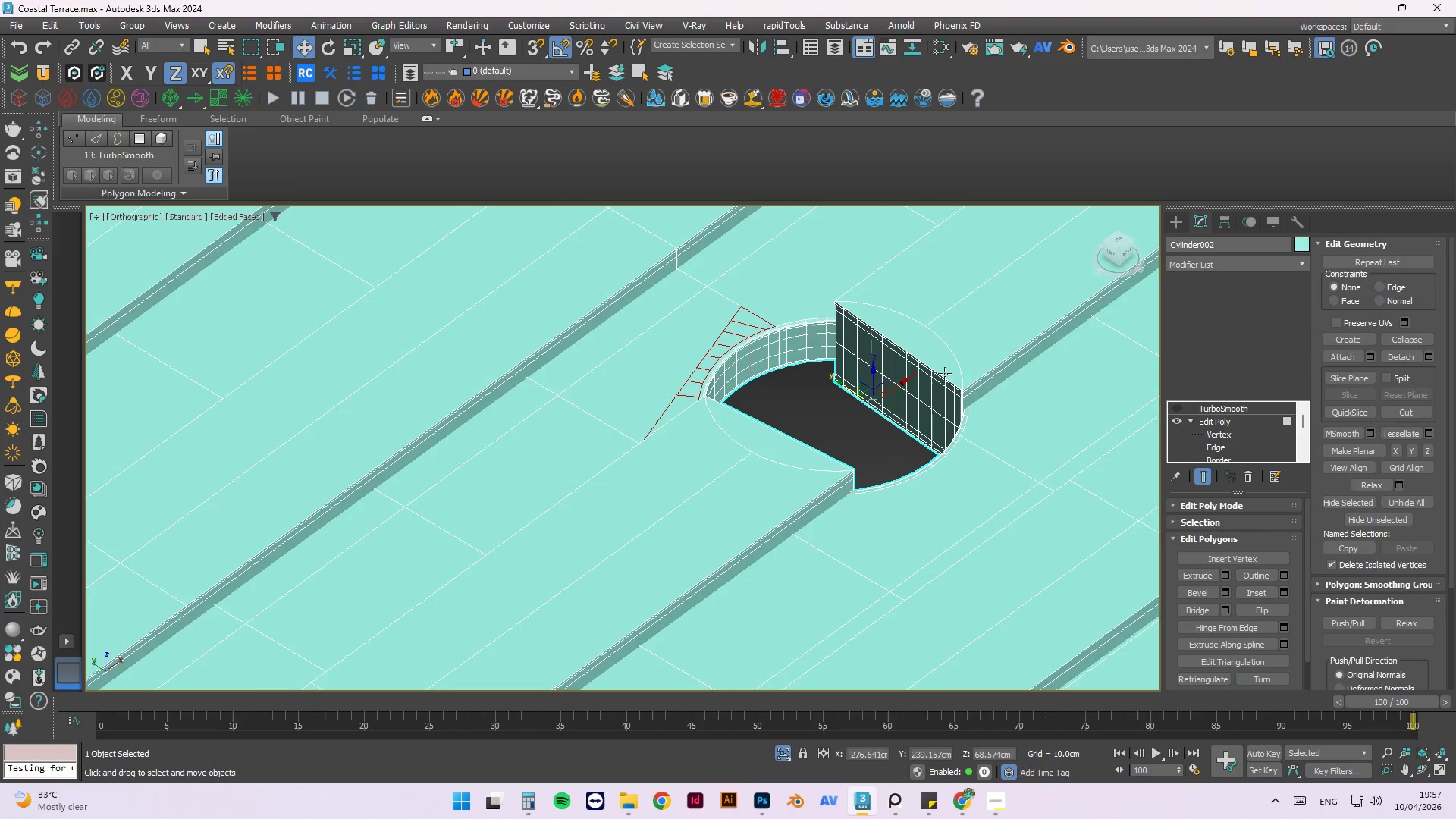 
key(Control+Z)
 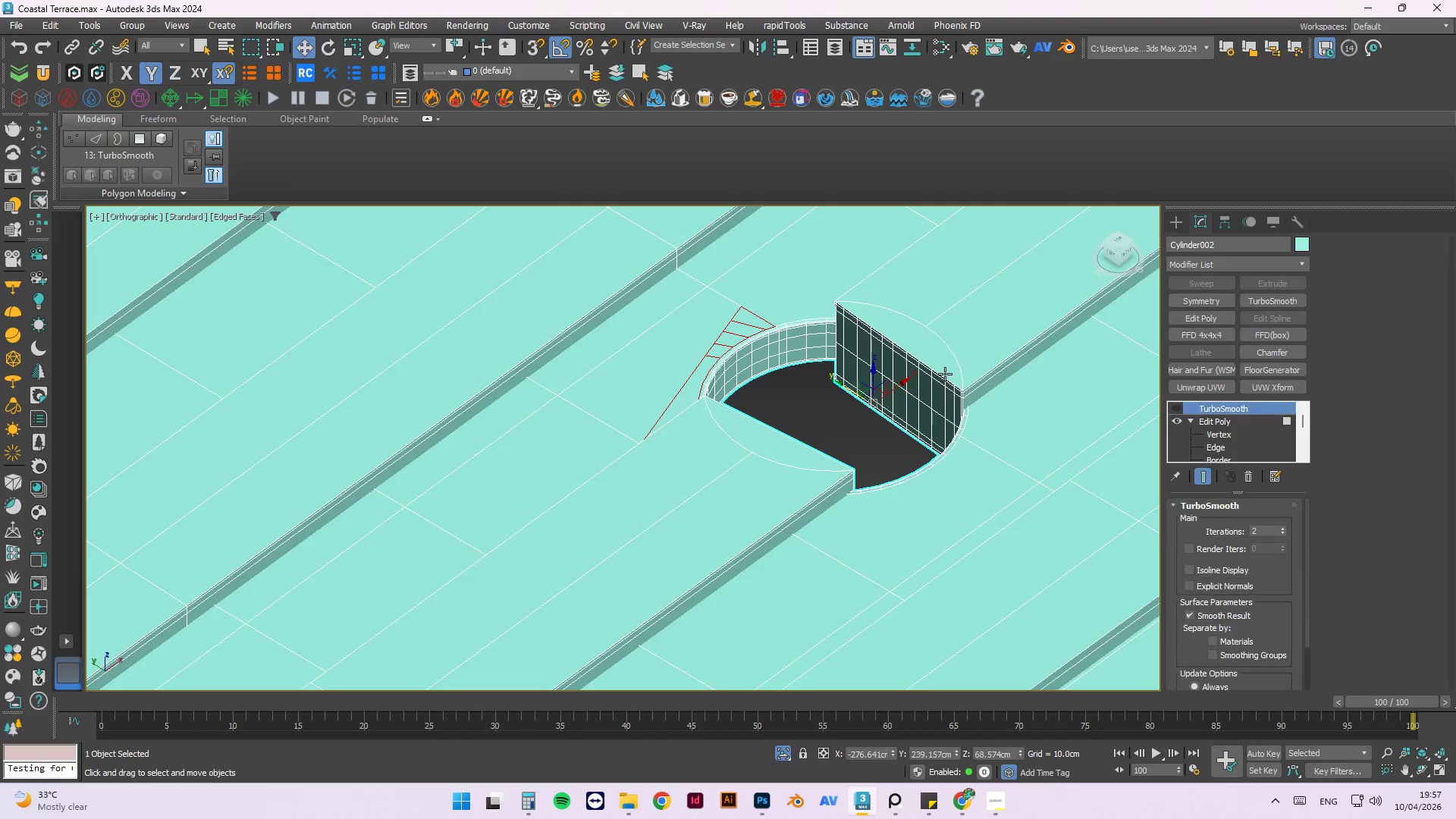 
hold_key(key=Z, duration=1.12)
 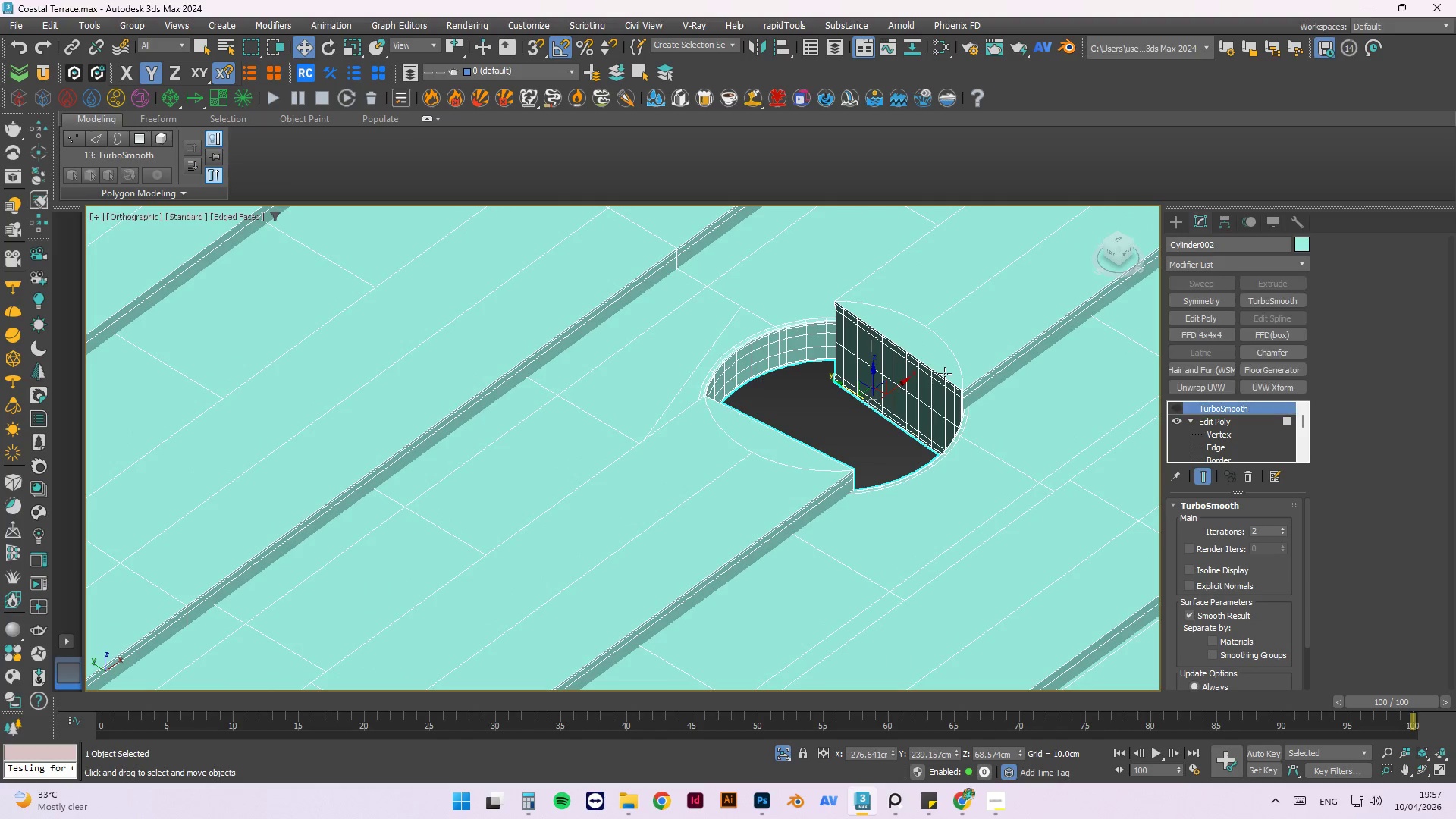 
key(Control+Z)
 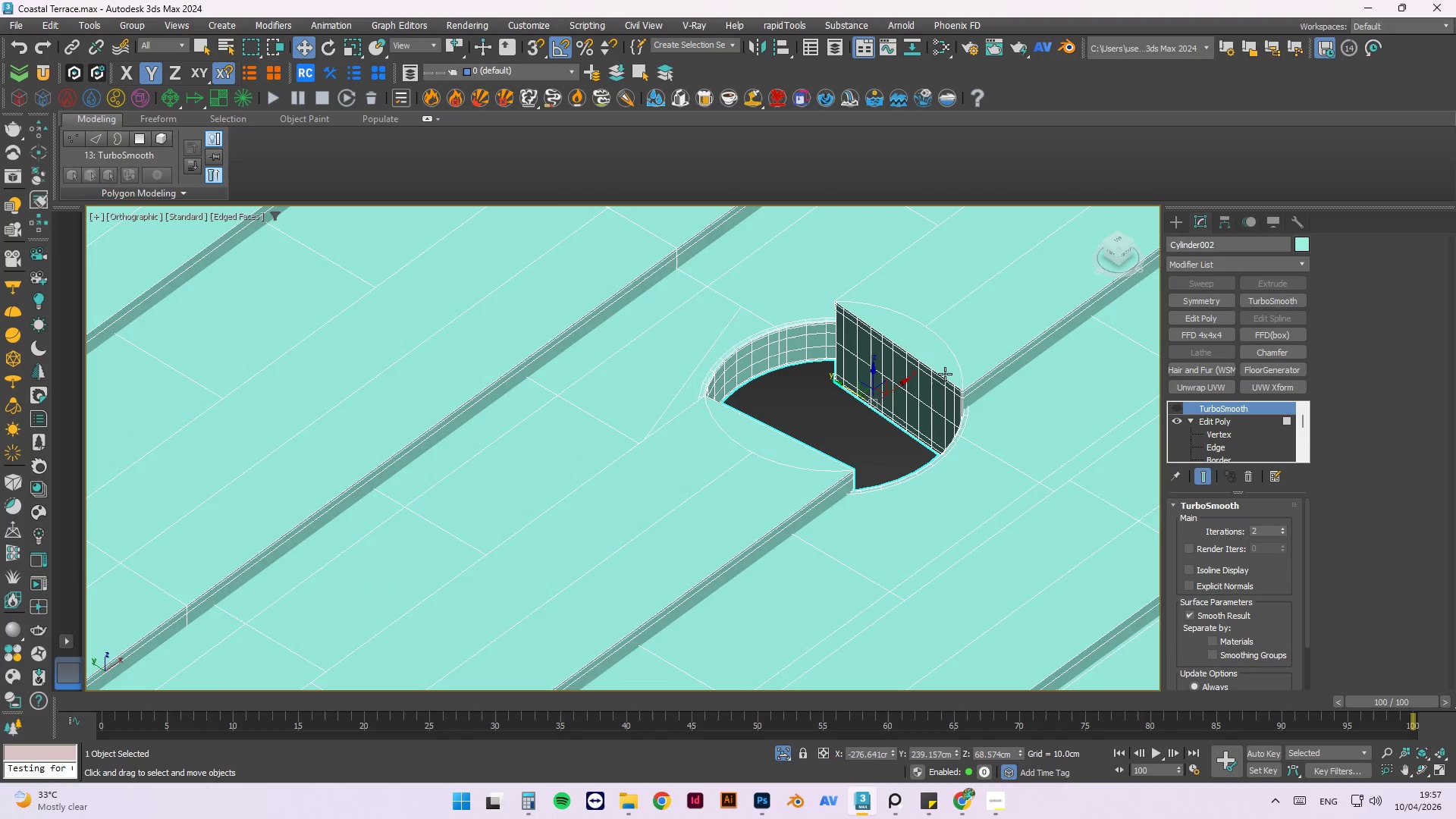 
key(Control+Z)
 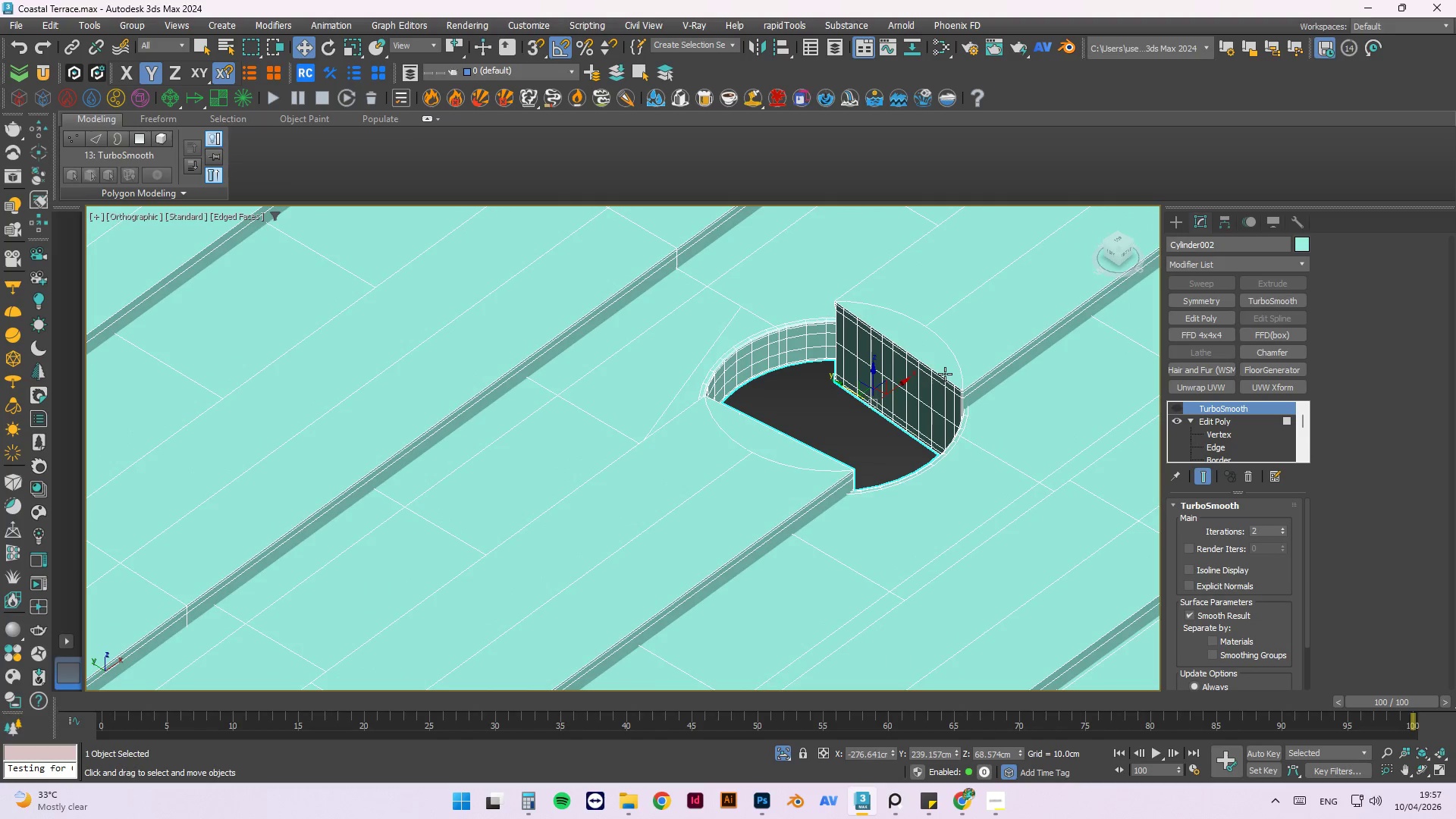 
hold_key(key=Z, duration=0.38)
 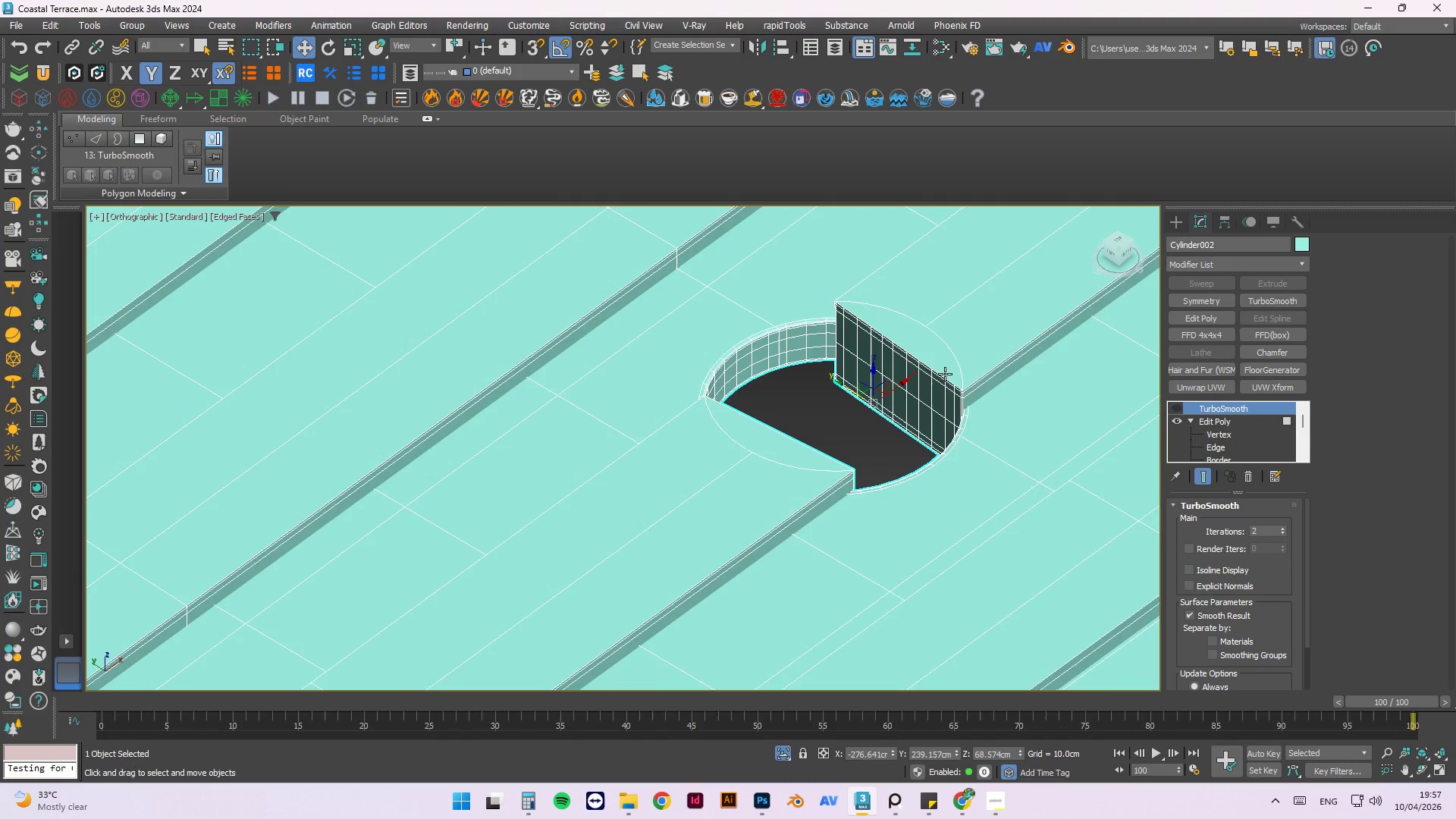 
hold_key(key=Z, duration=1.52)
 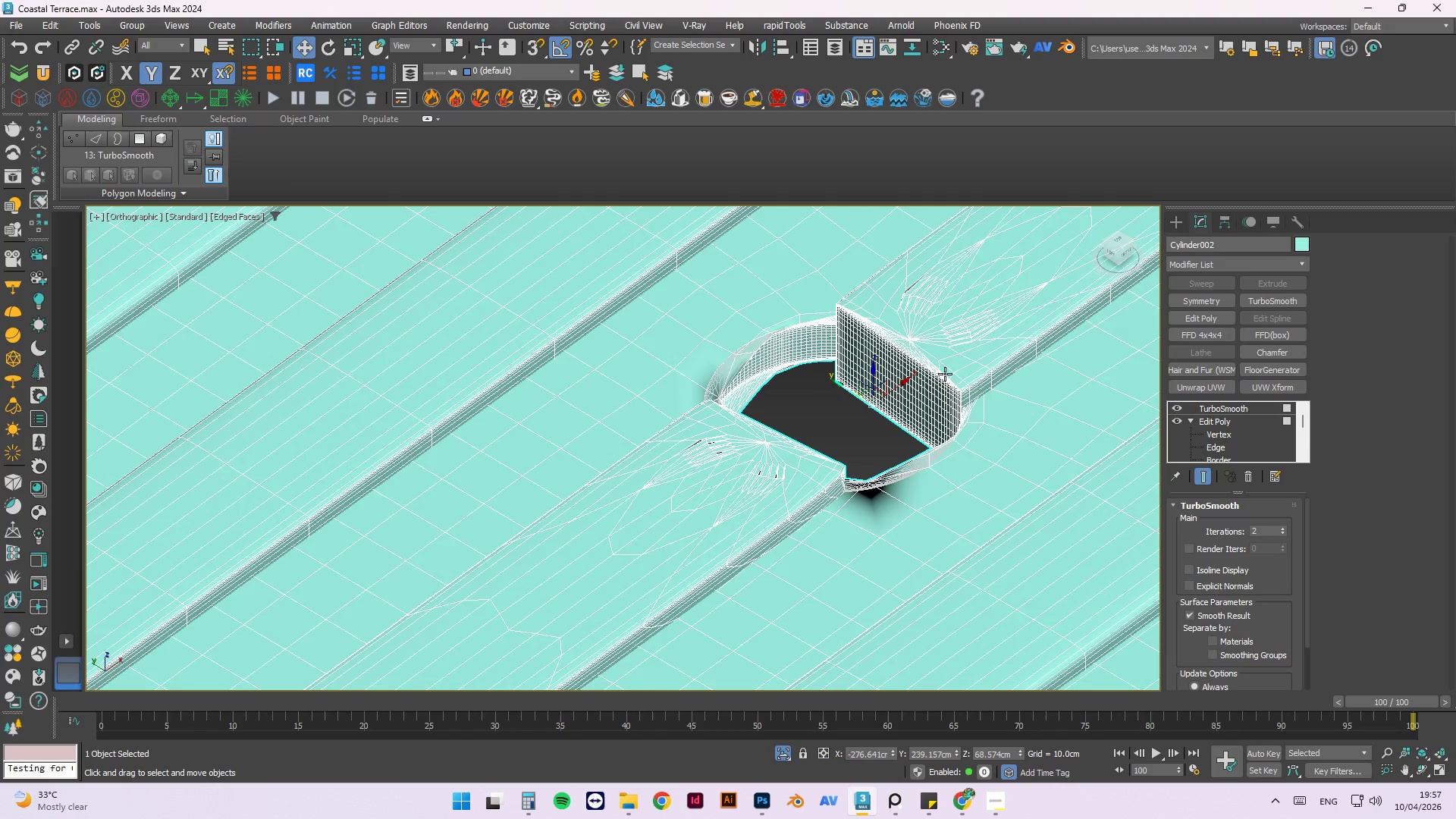 
hold_key(key=Z, duration=0.42)
 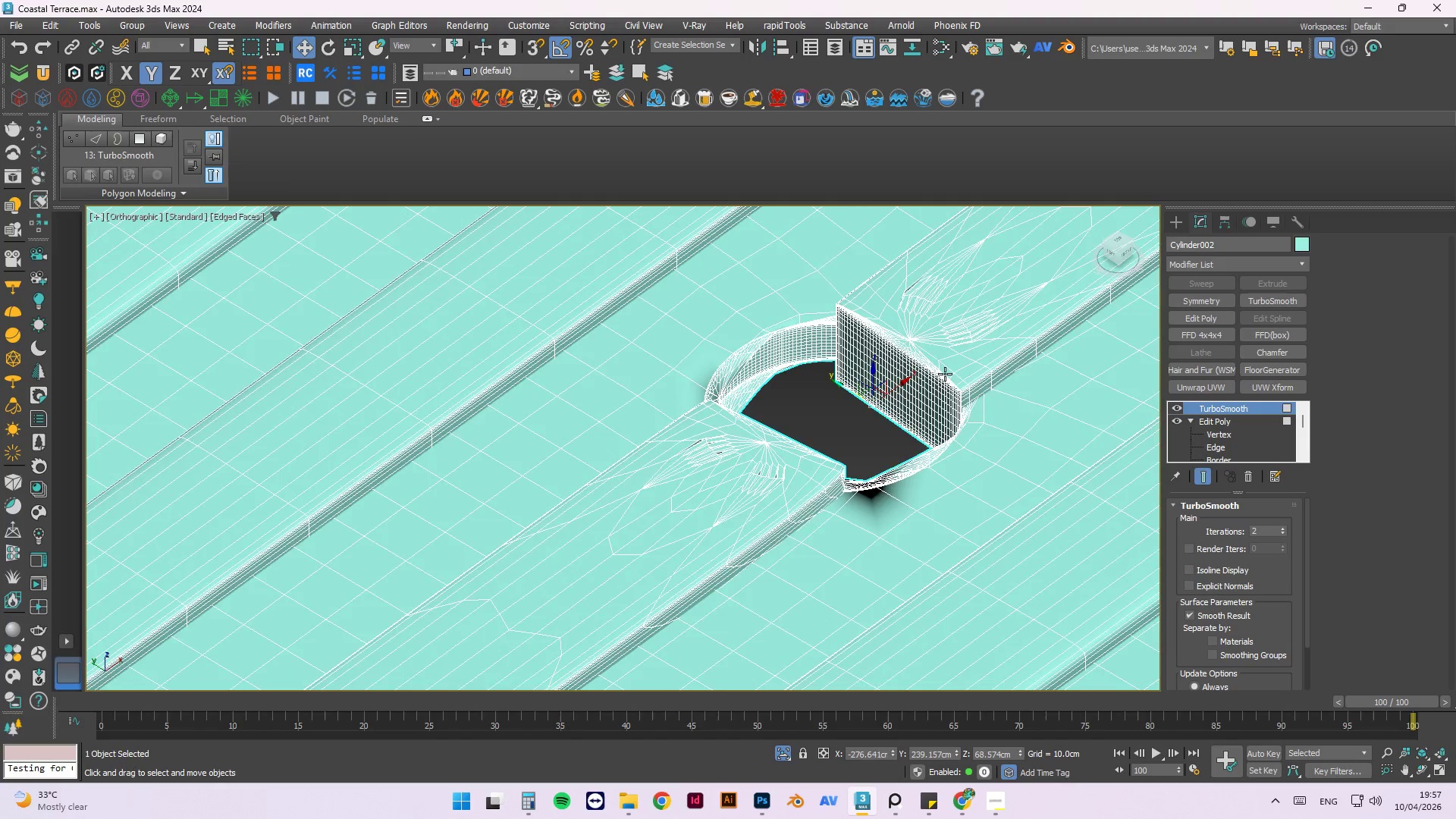 
key(Control+Z)
 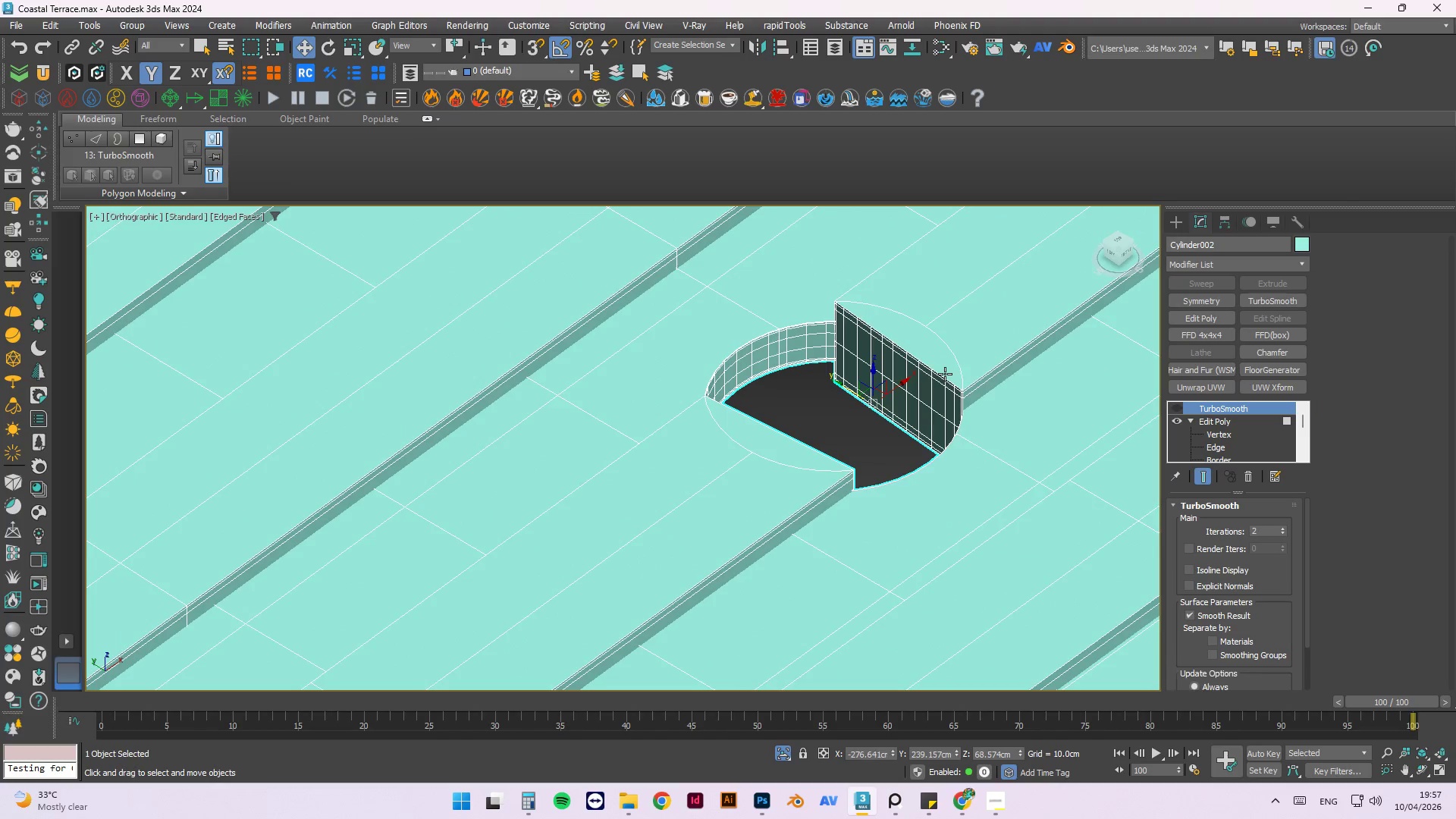 
key(Control+Z)
 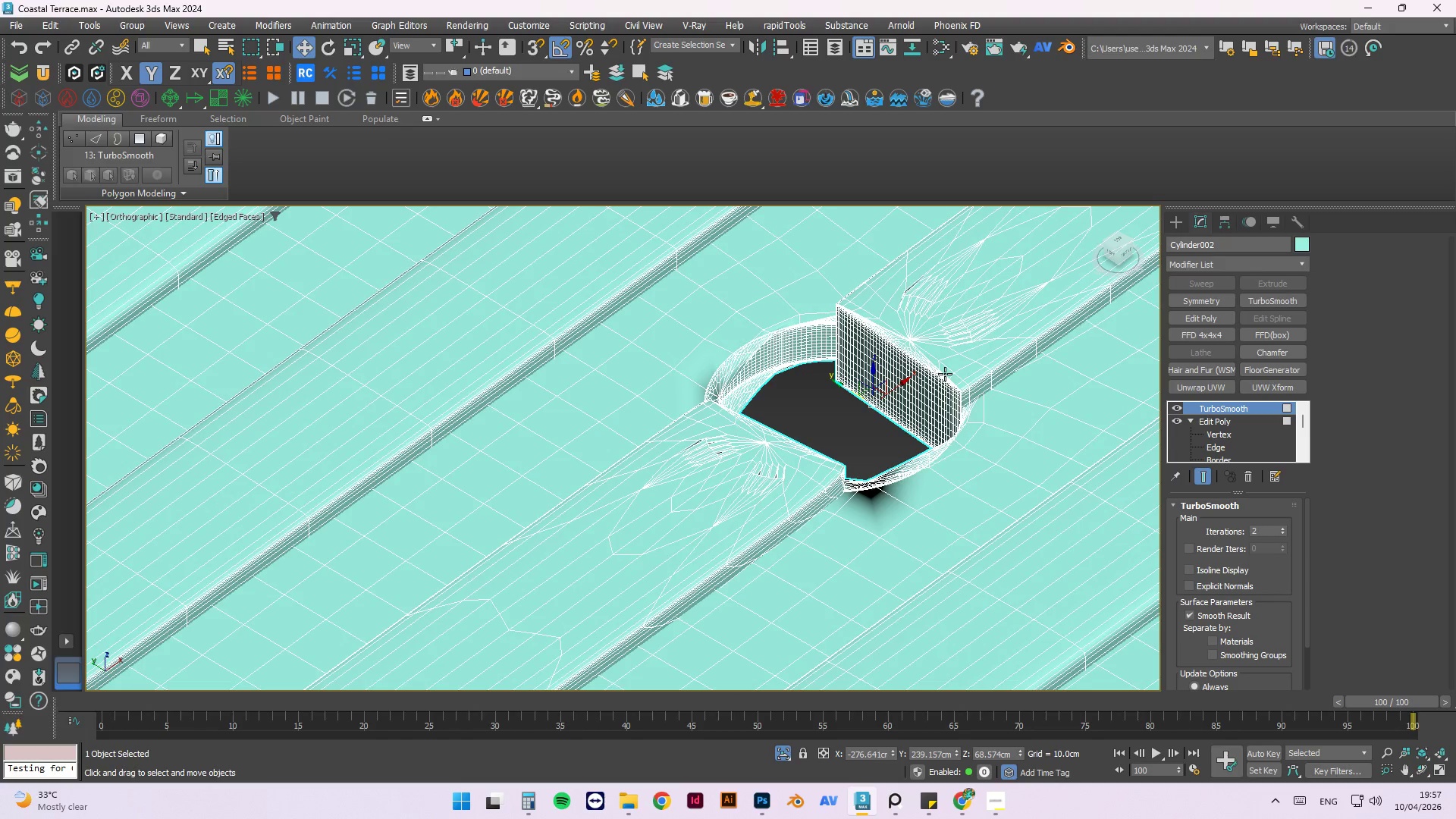 
key(Control+Z)
 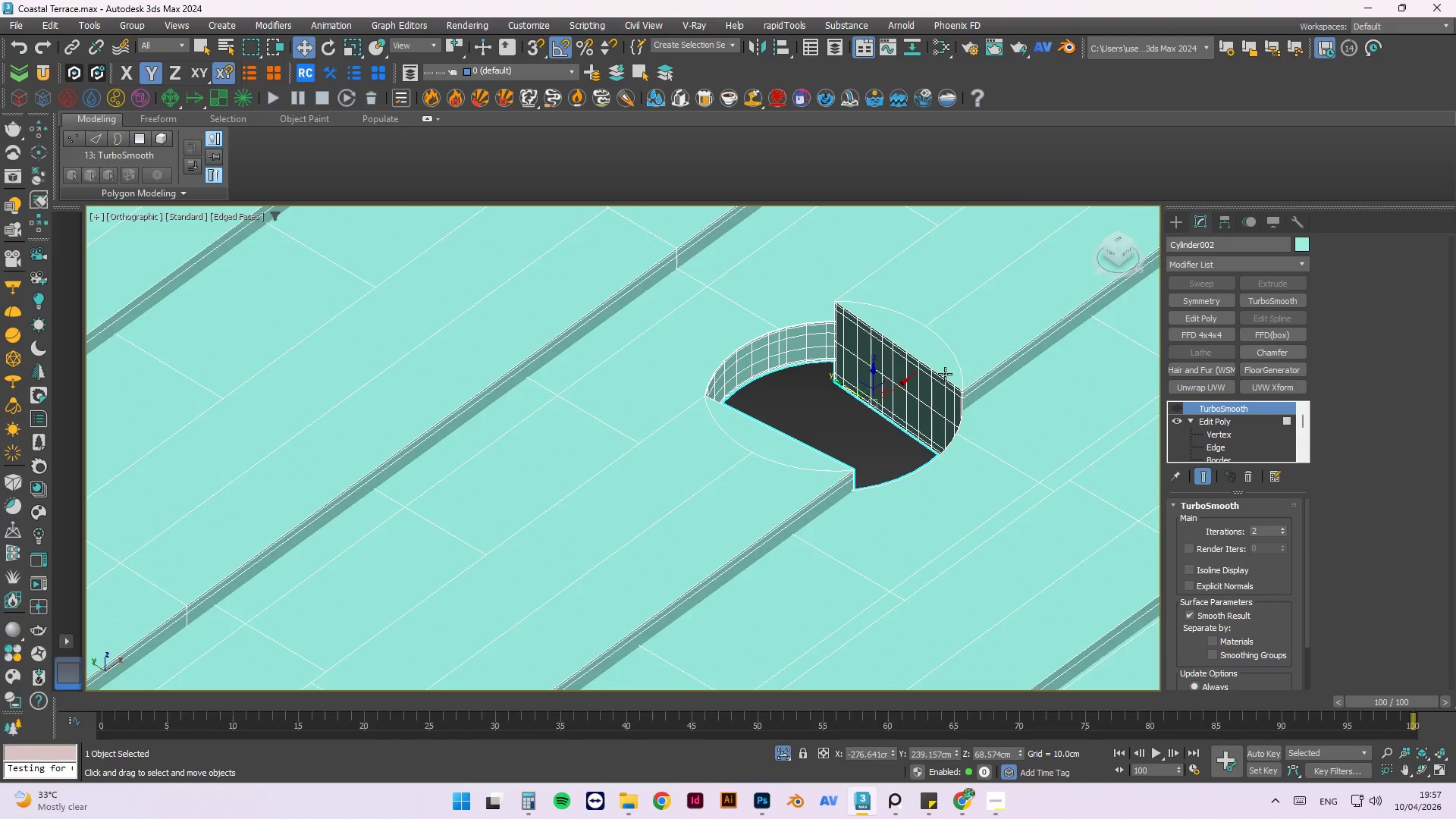 
key(Control+Z)
 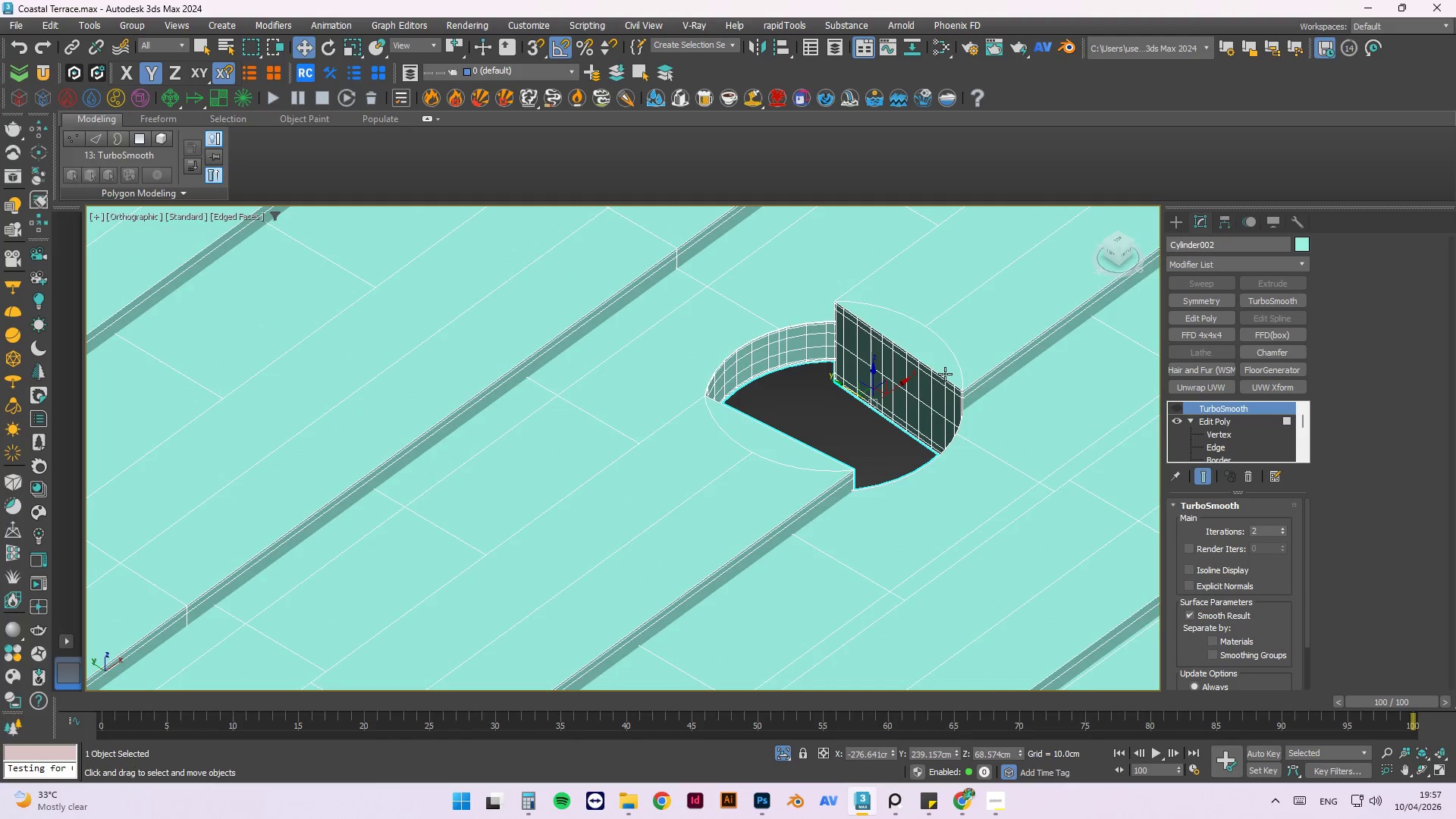 
key(Control+Z)
 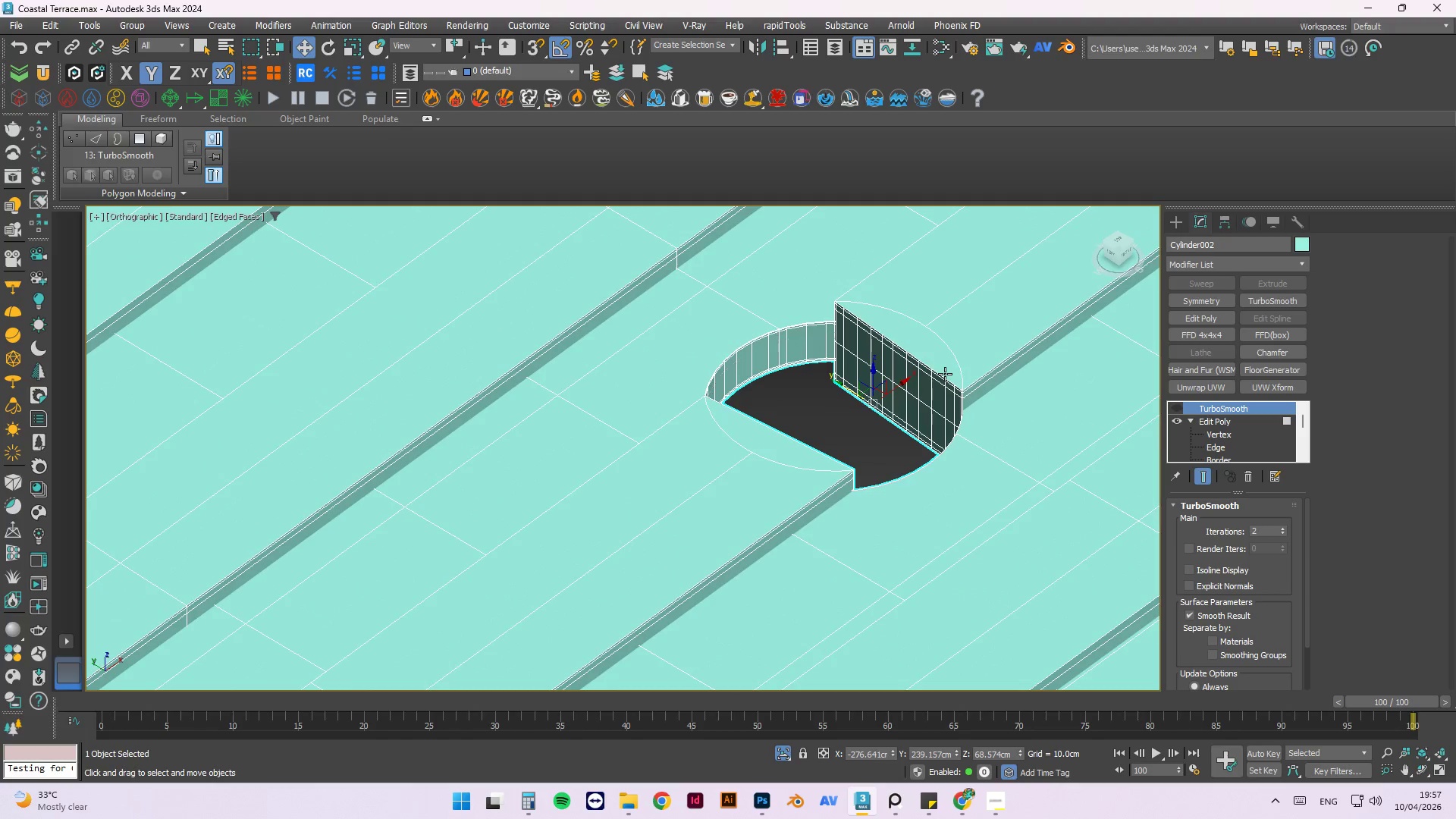 
key(Control+Z)
 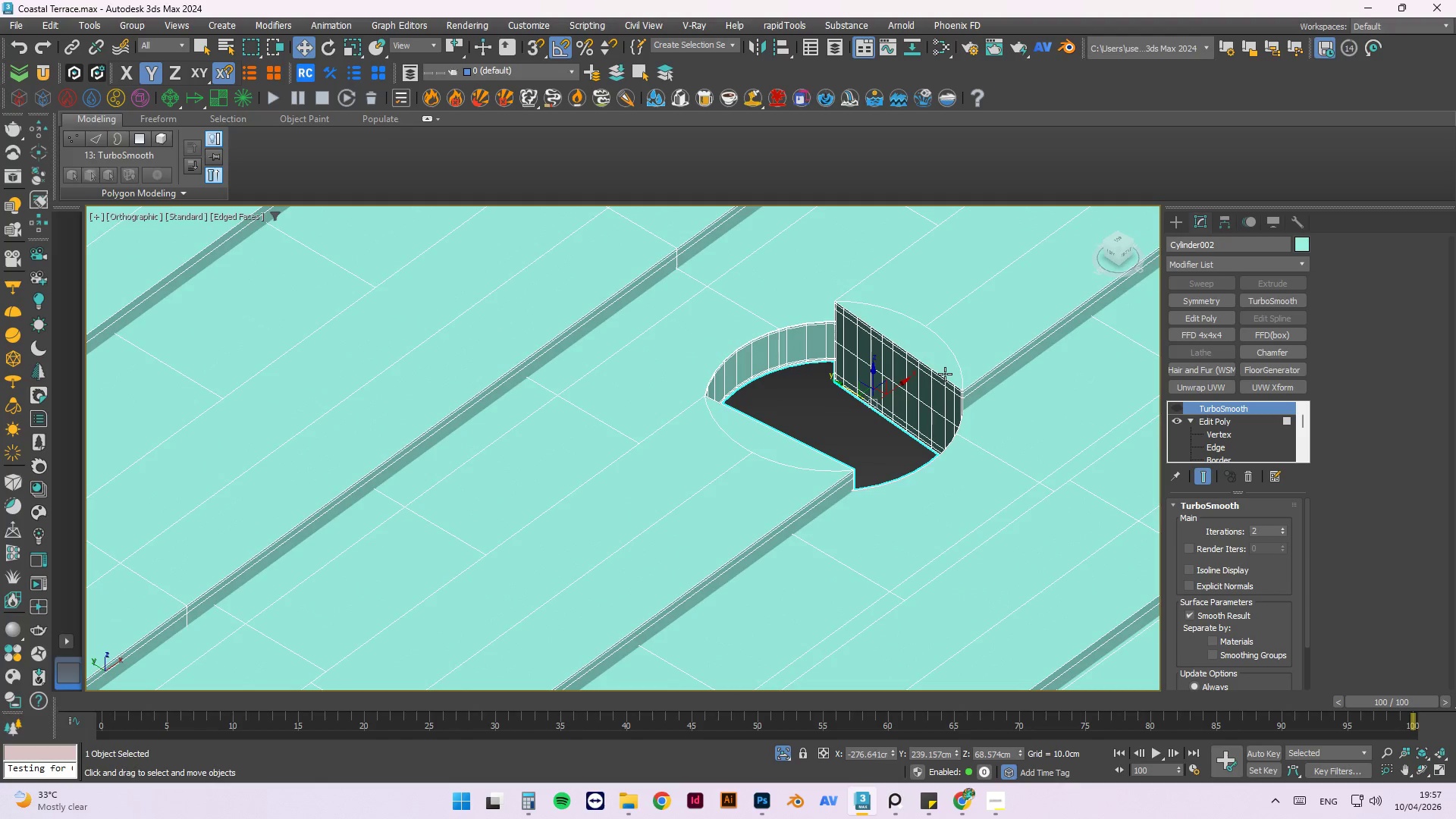 
key(Control+Z)
 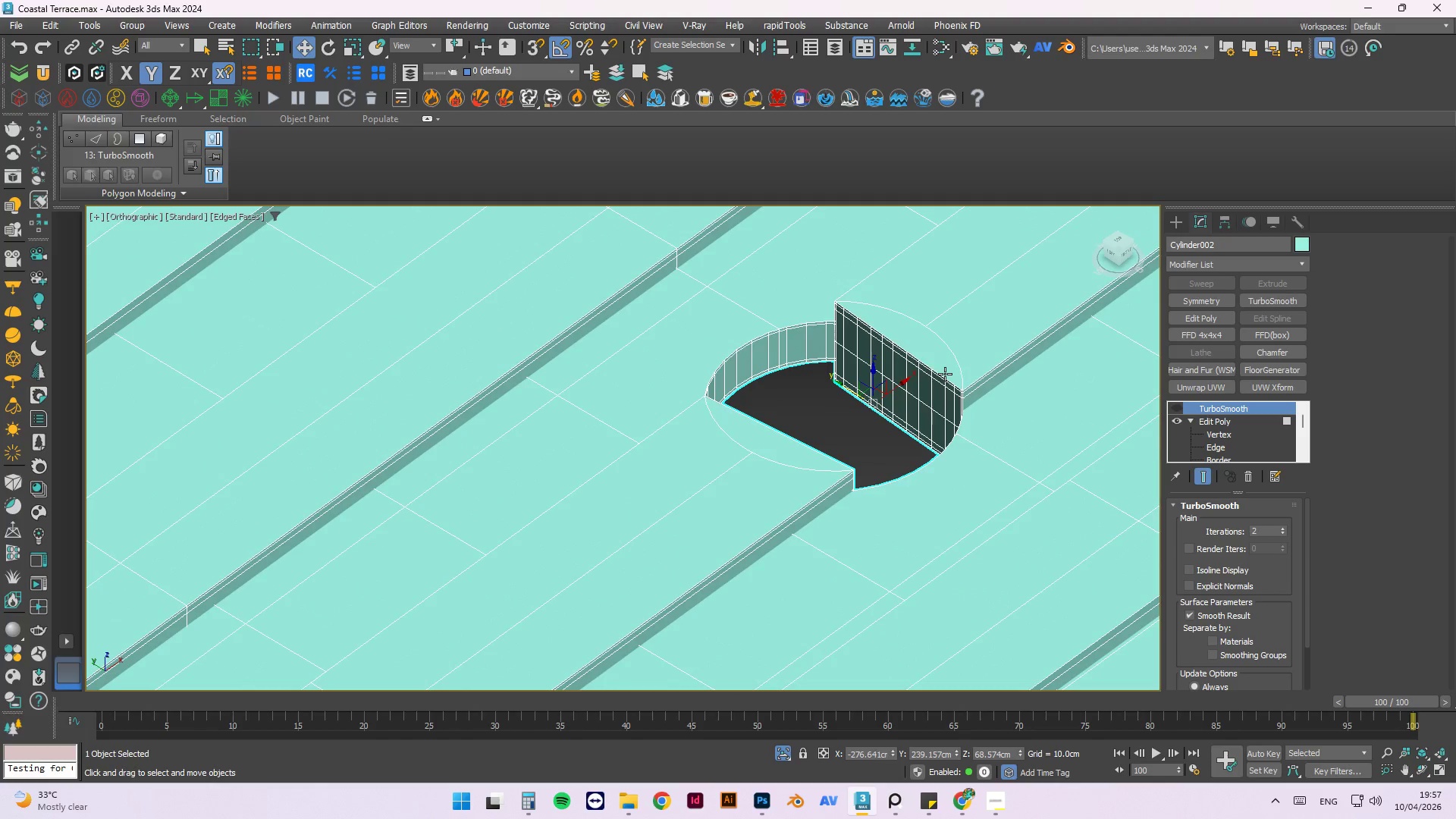 
key(Control+Z)
 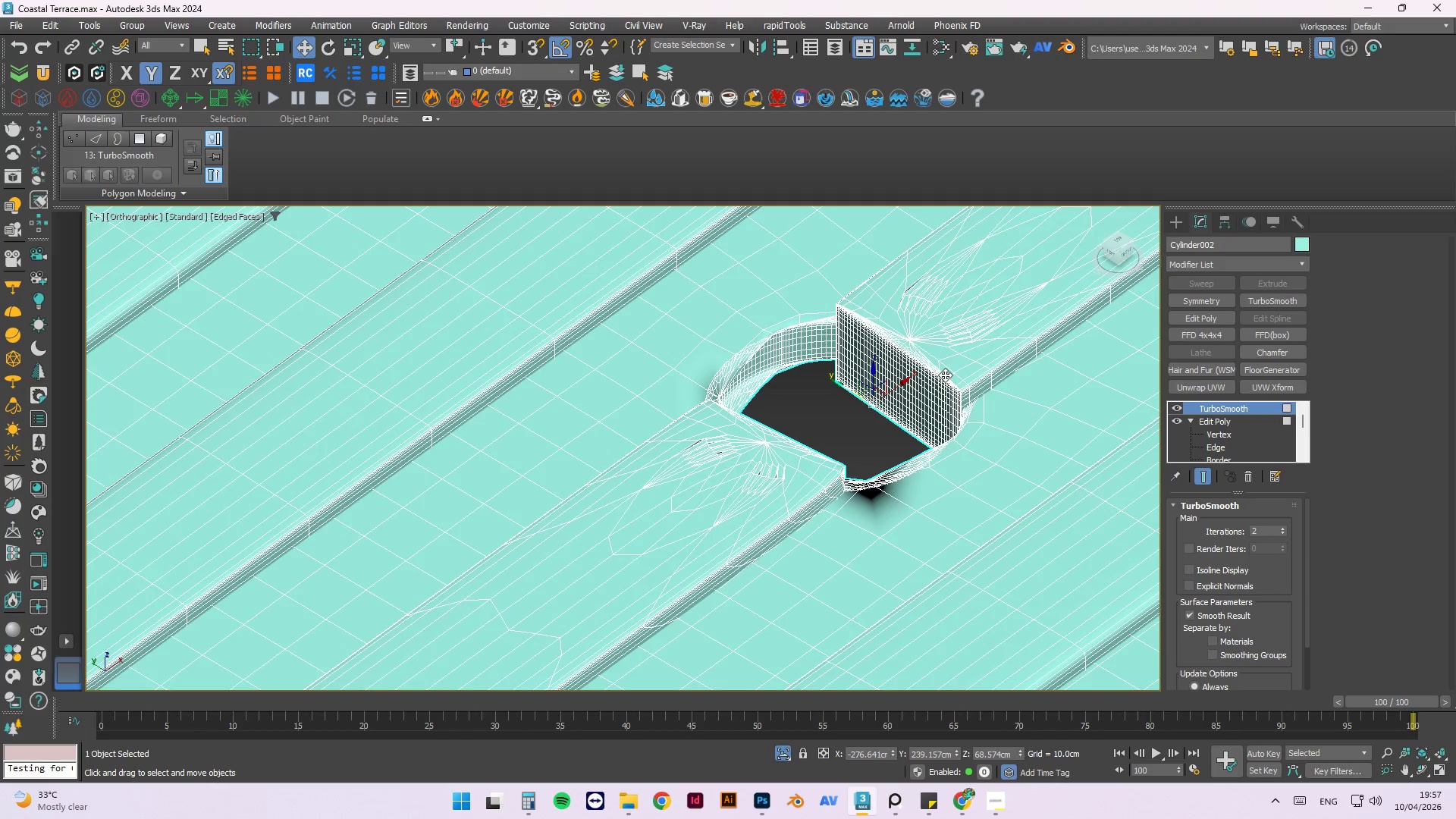 
key(Control+Z)
 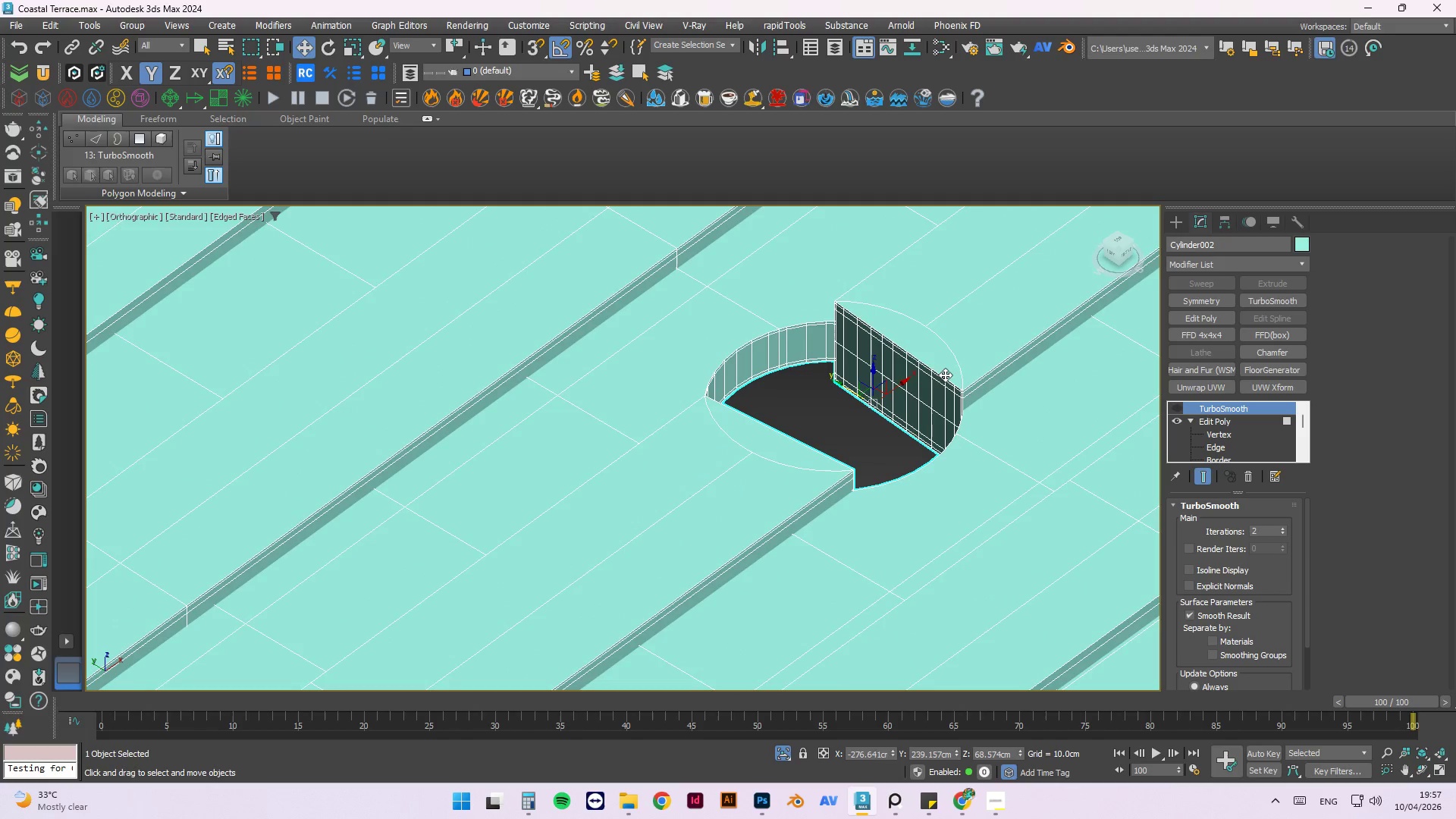 
key(Control+Z)
 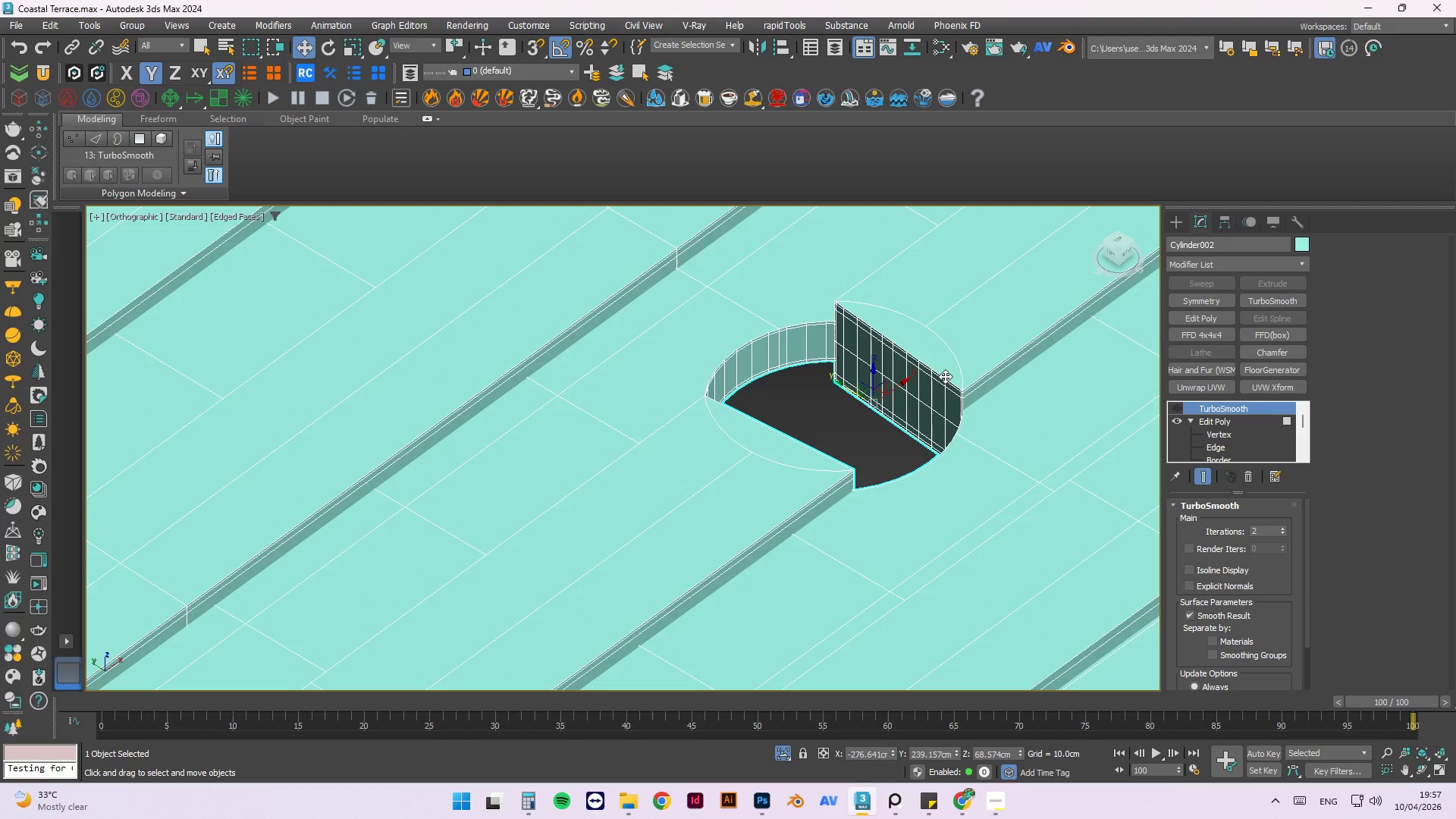 
key(Control+Z)
 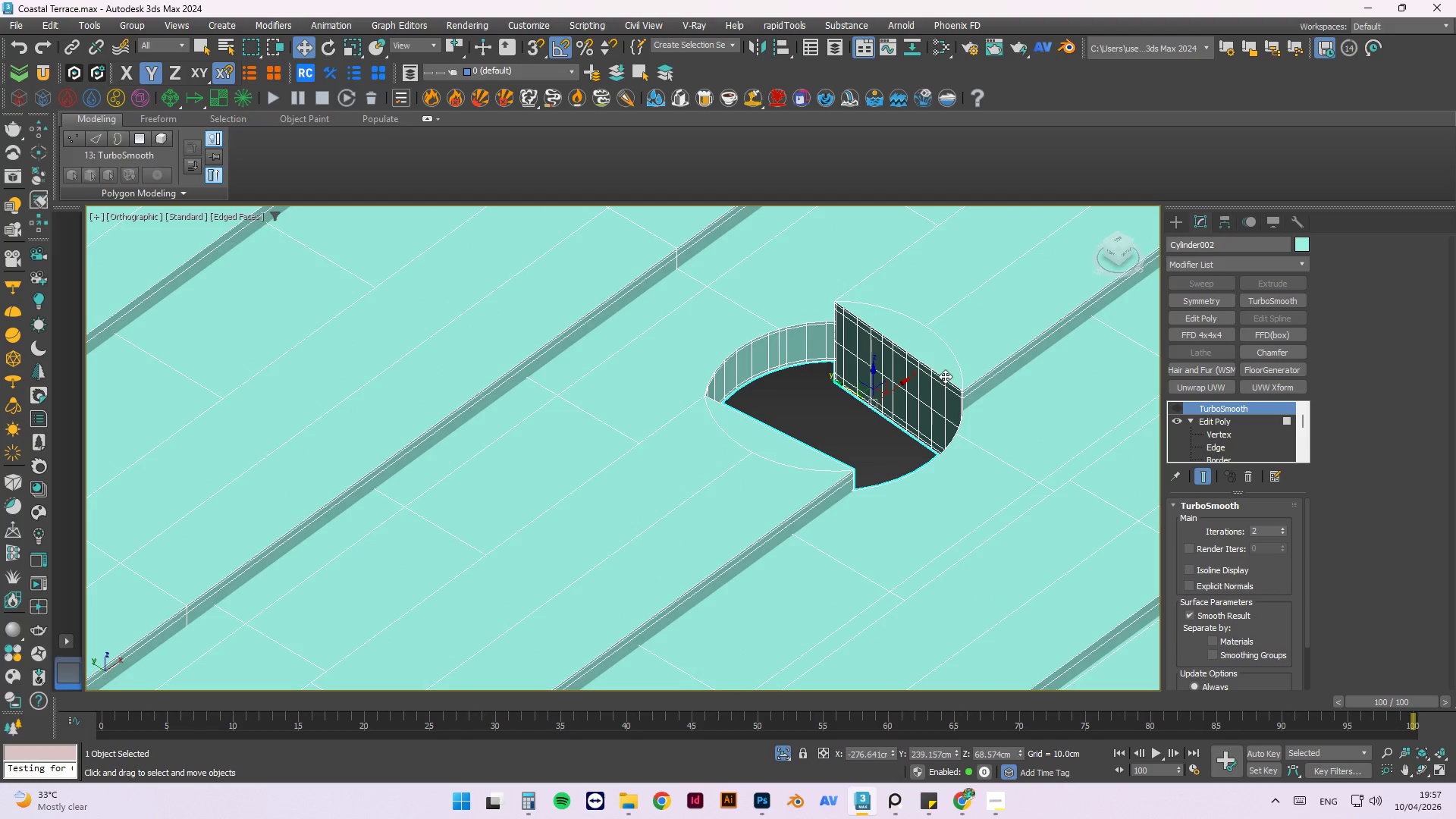 
key(Control+Z)
 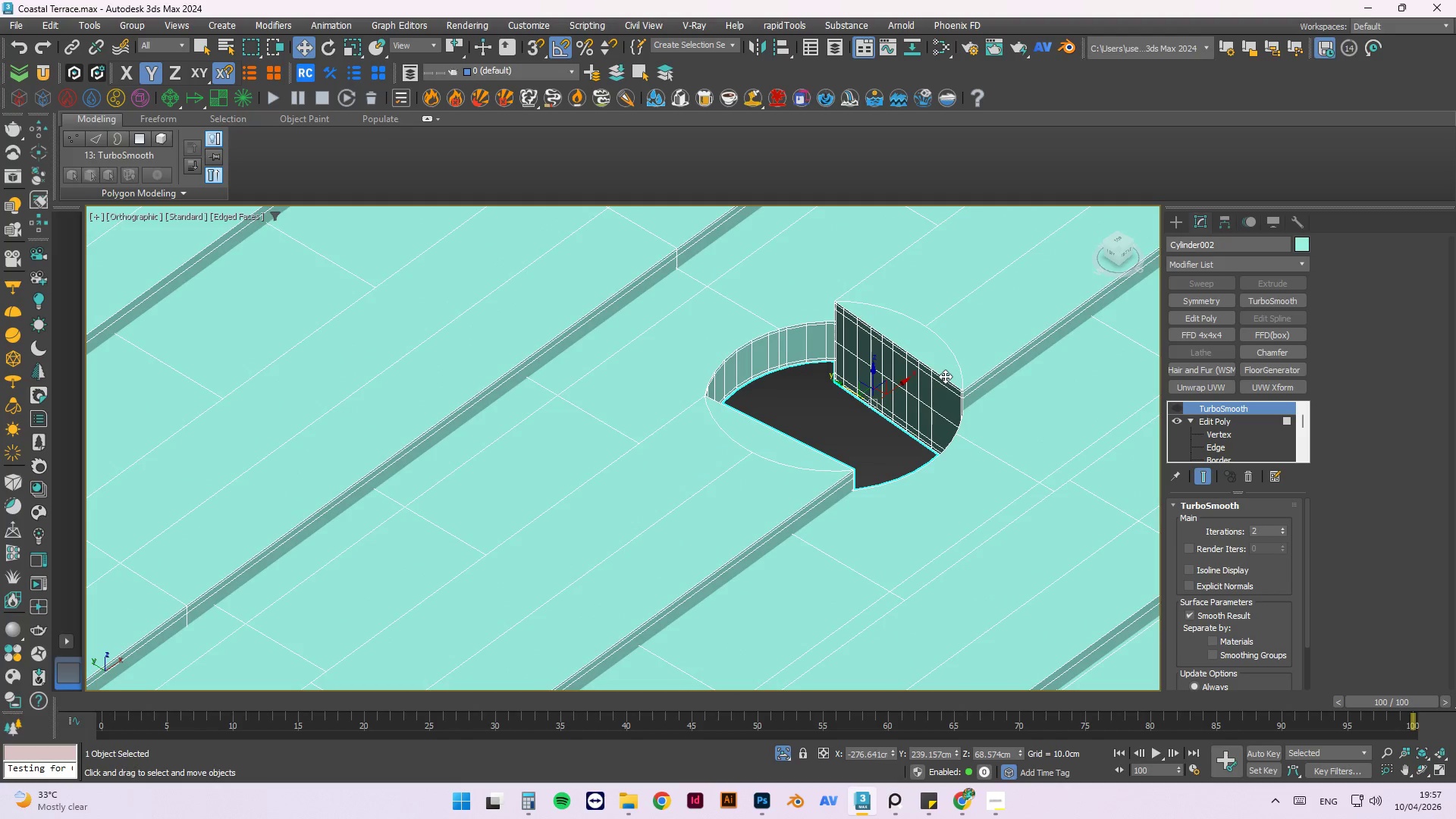 
key(Control+Z)
 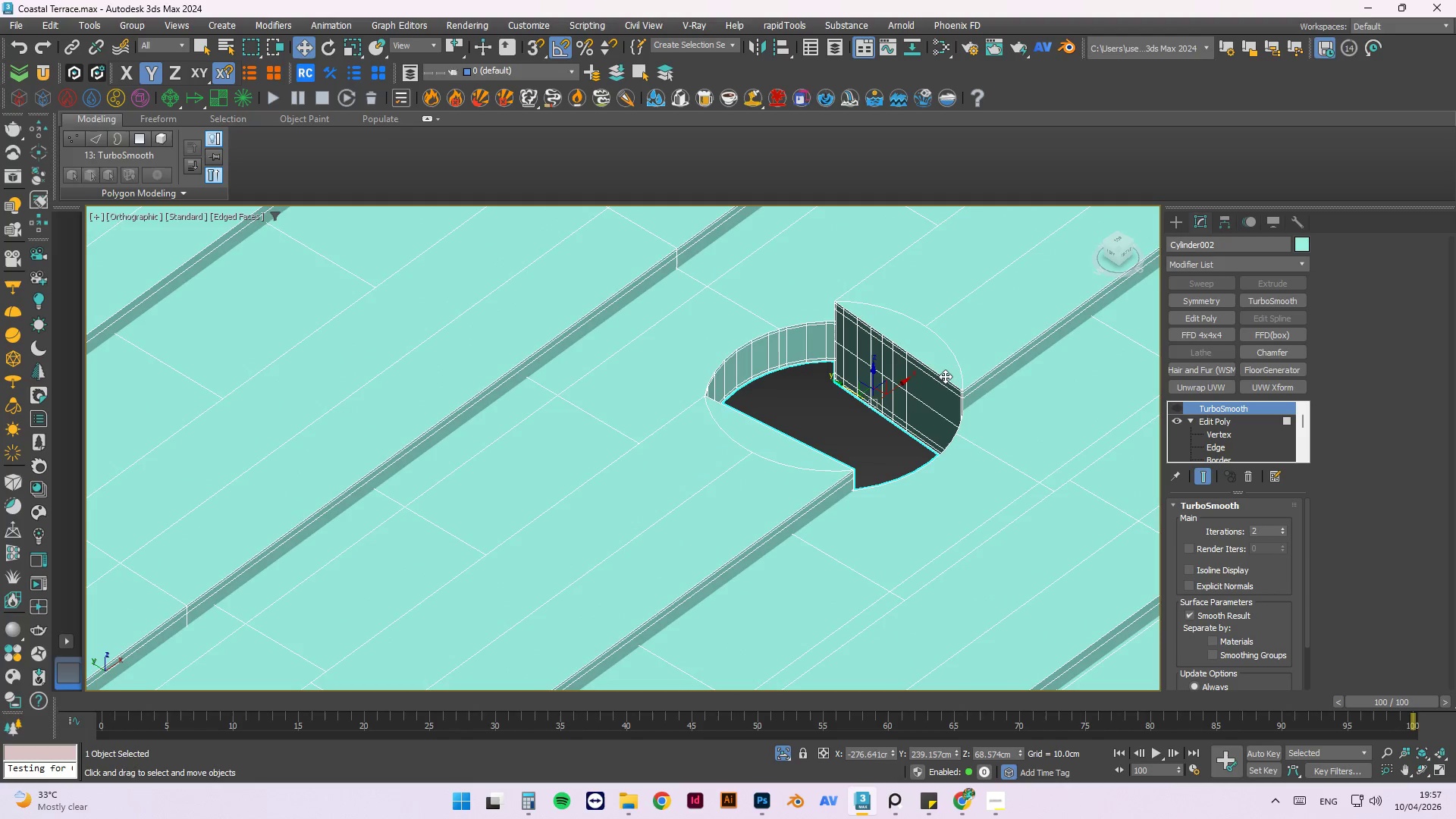 
key(Control+Z)
 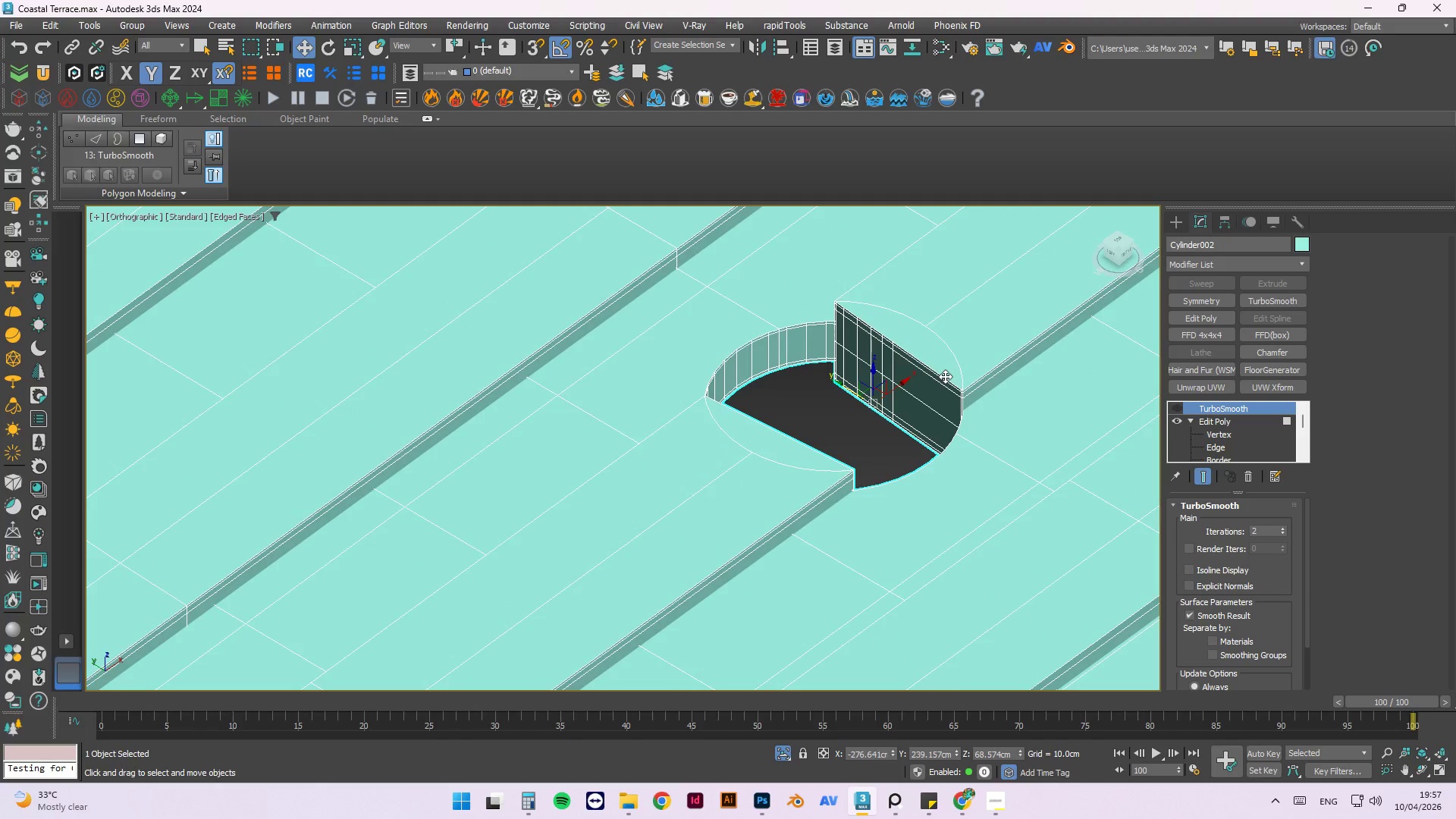 
key(Control+Z)
 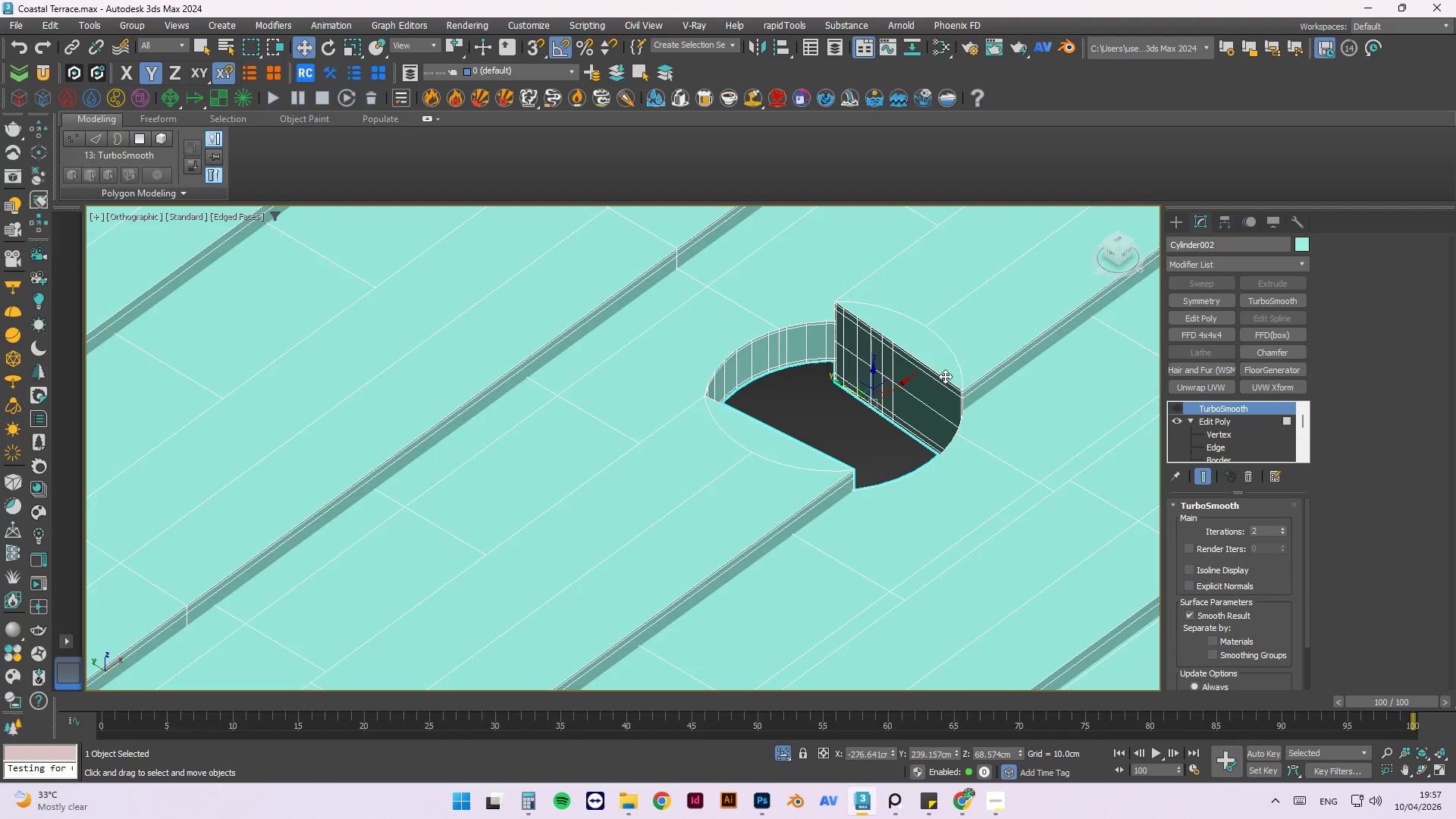 
key(Control+Z)
 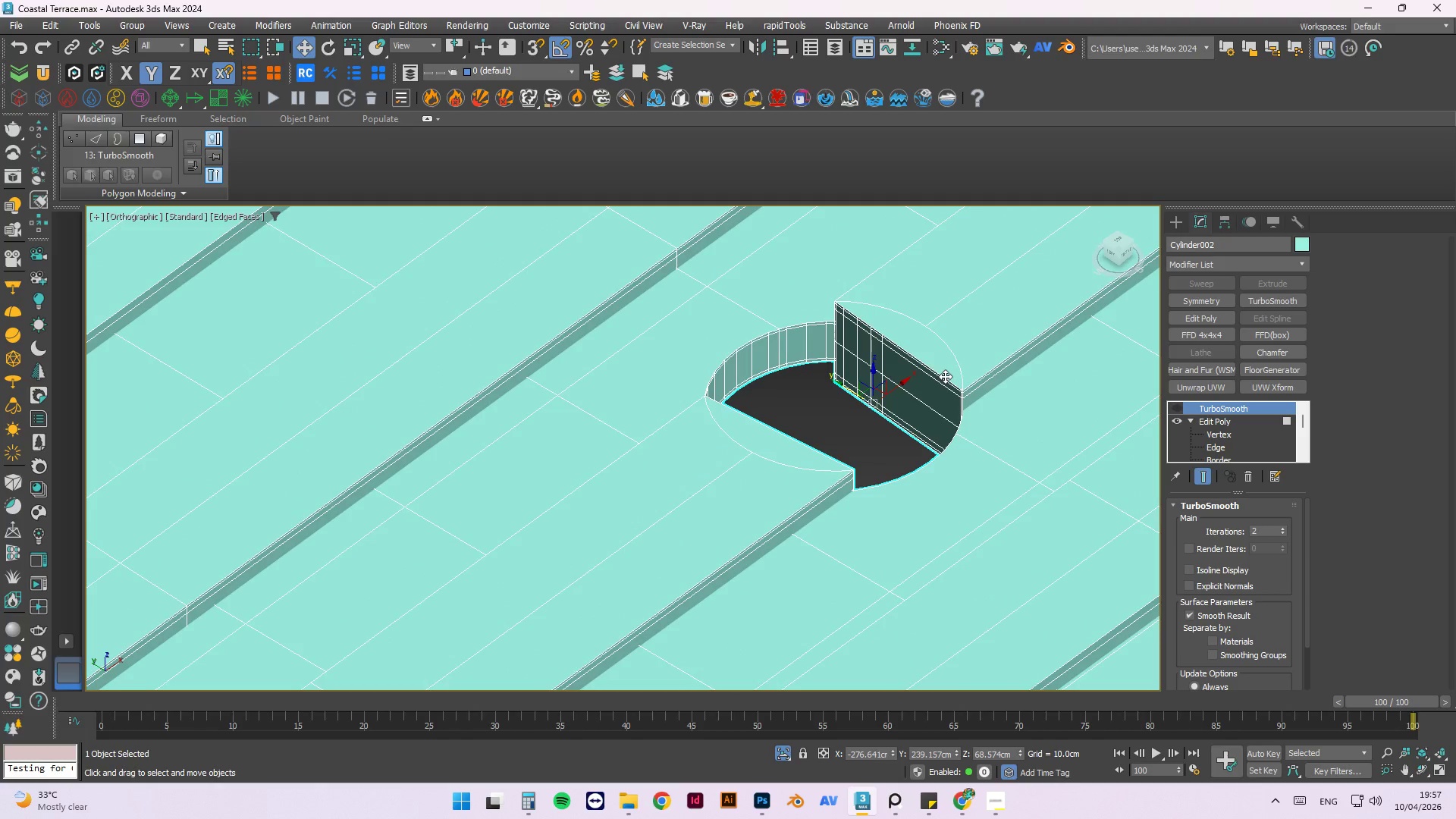 
key(Control+Z)
 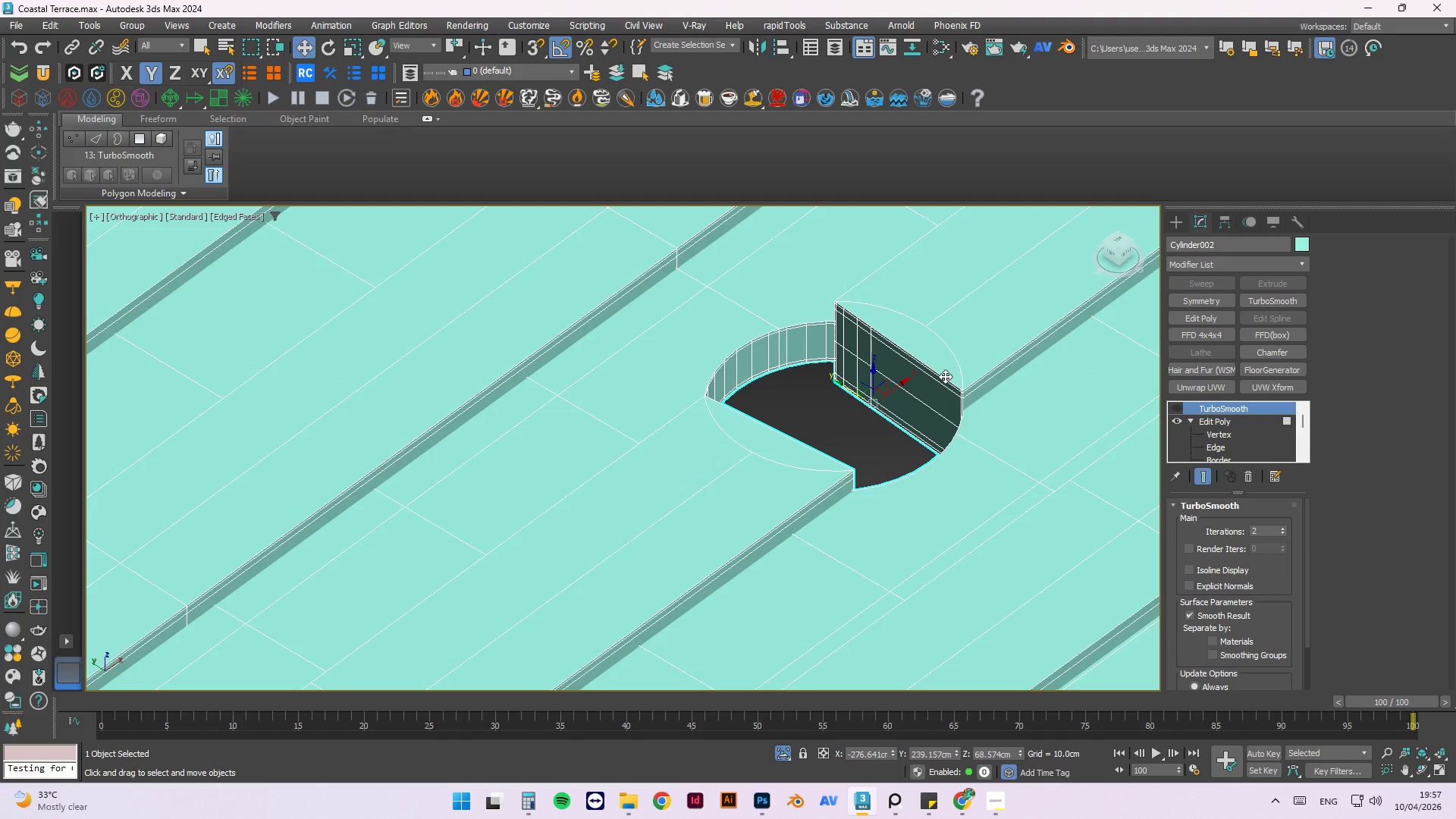 
key(Control+Z)
 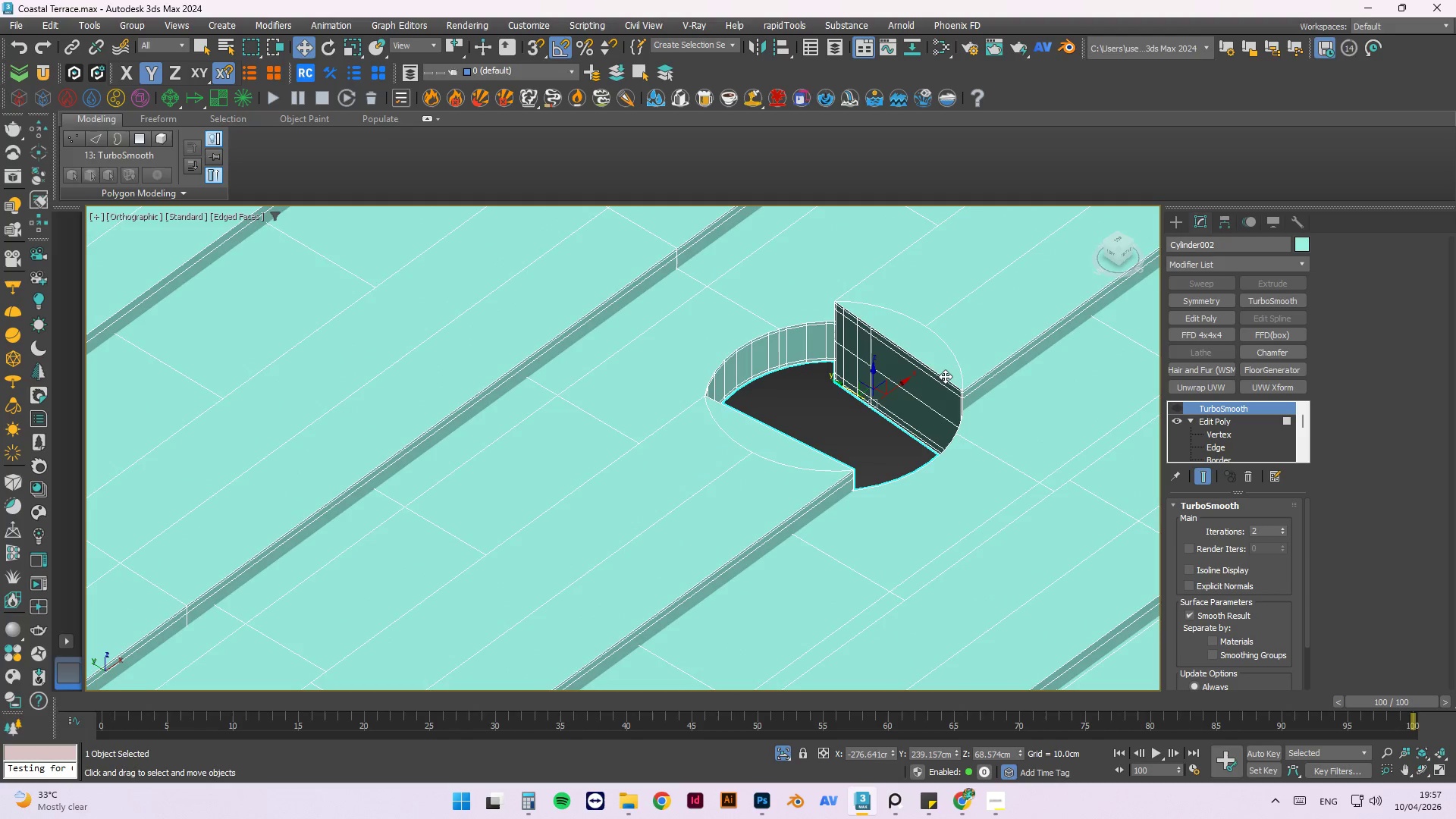 
key(Control+Z)
 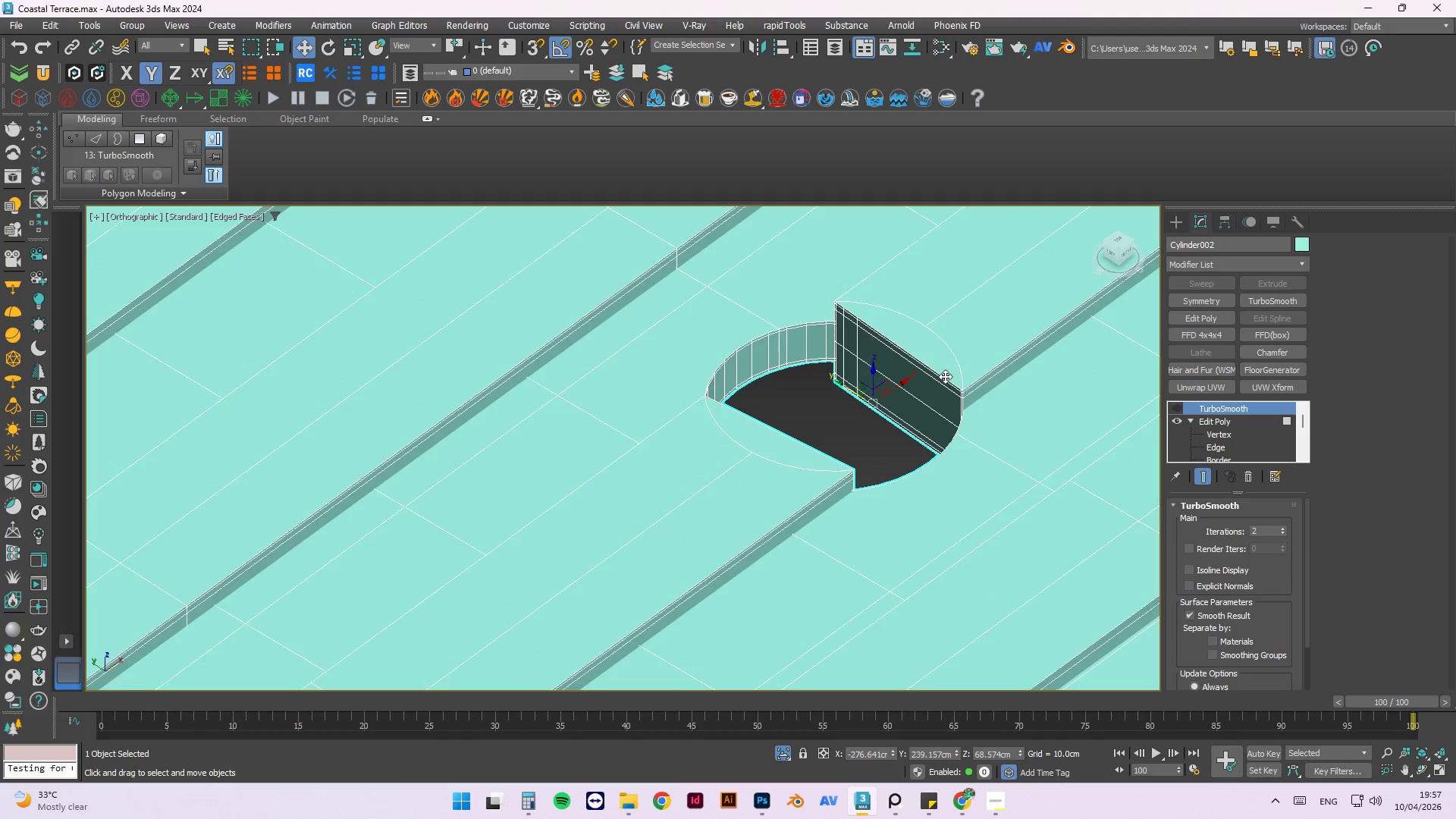 
key(Control+Z)
 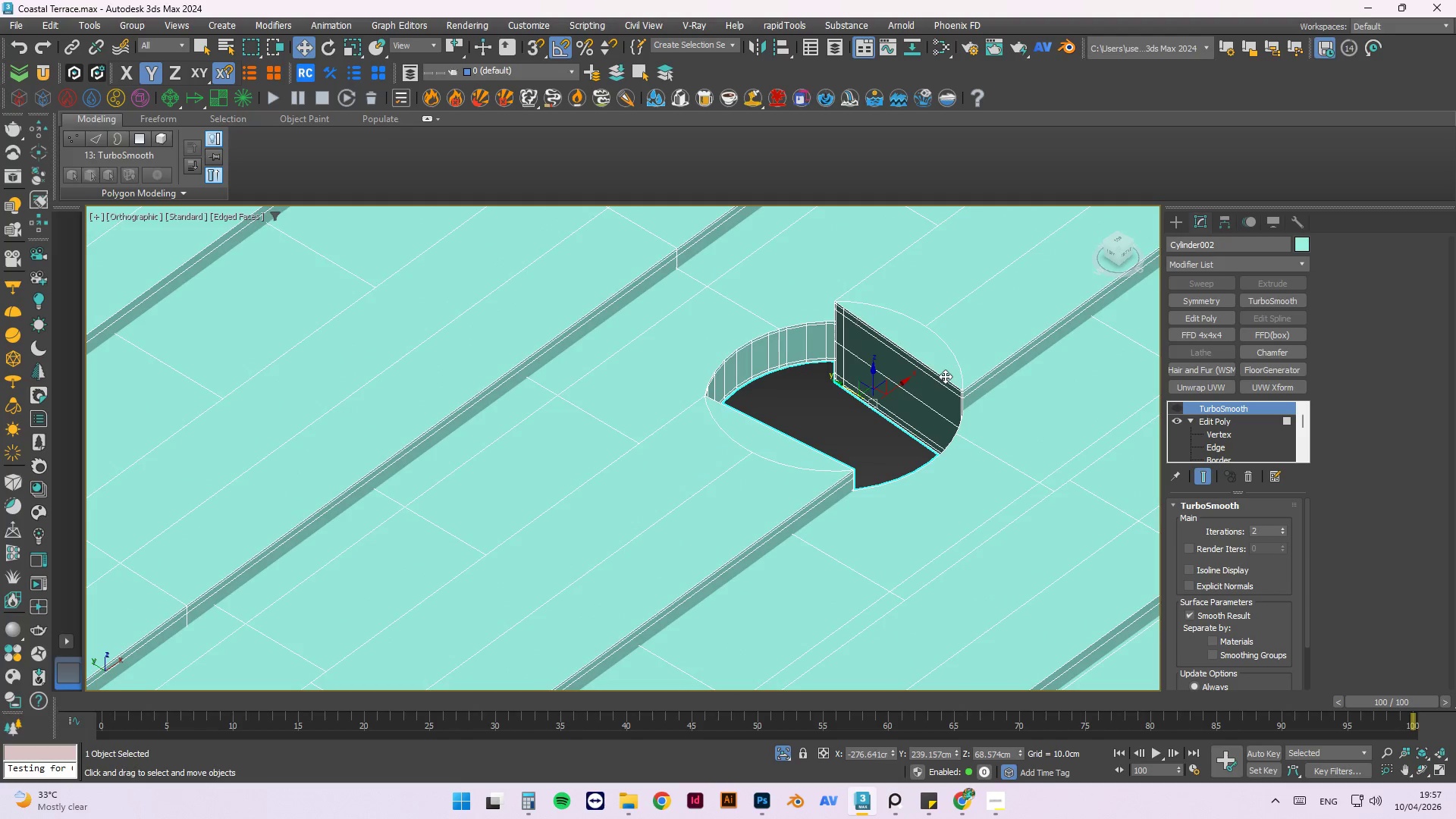 
key(Control+Z)
 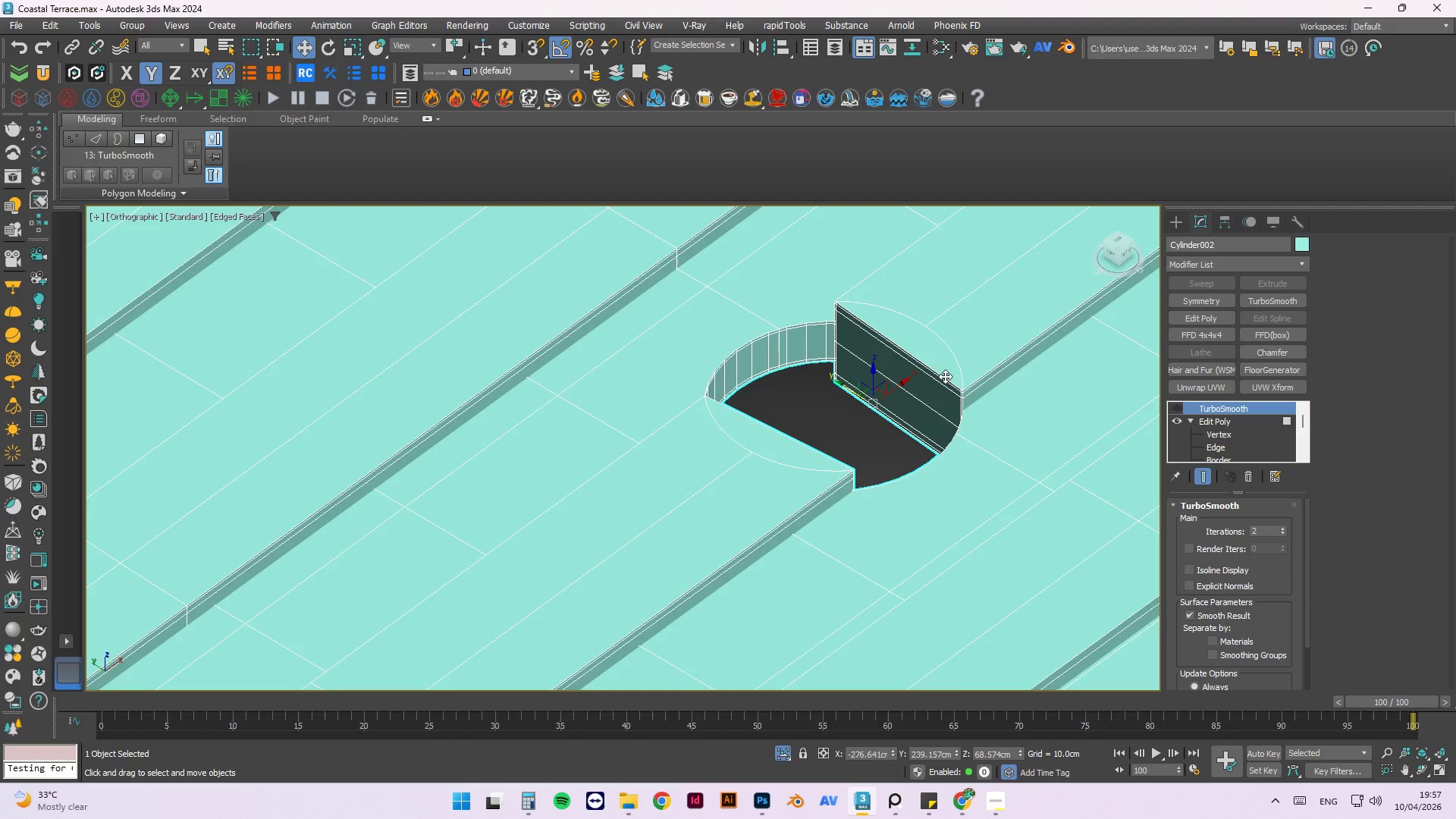 
key(Control+Z)
 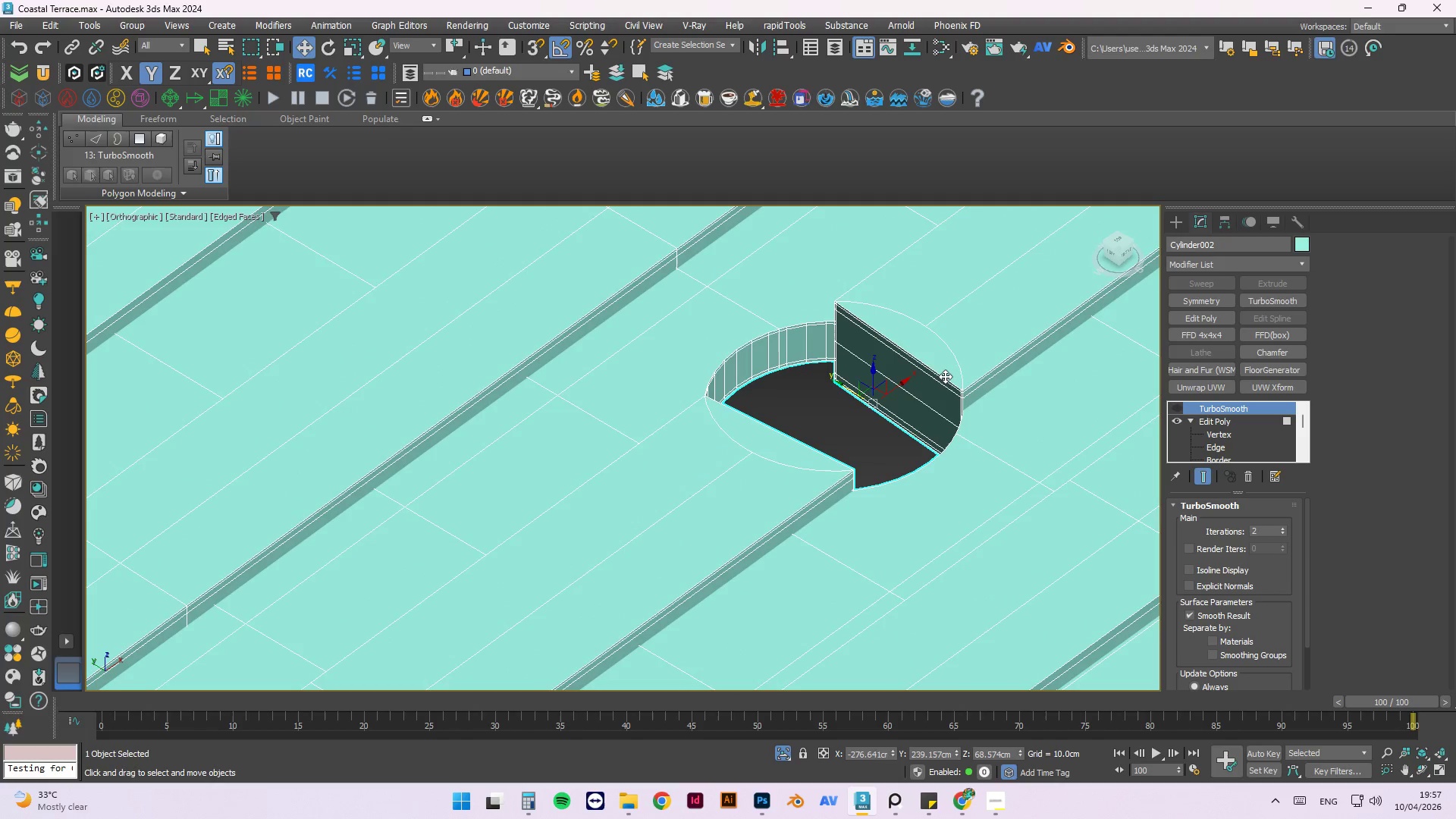 
key(Control+Z)
 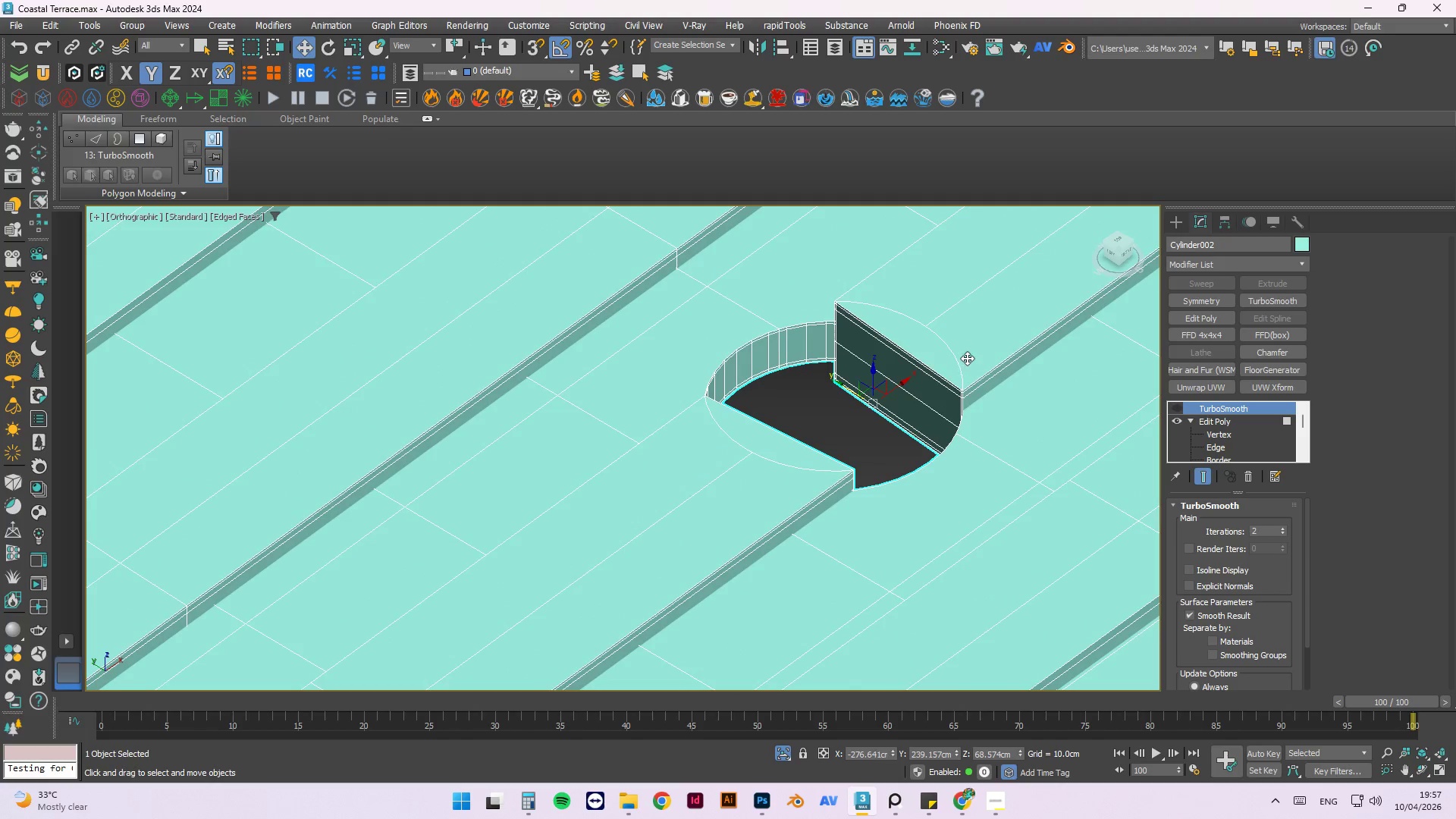 
hold_key(key=AltLeft, duration=1.45)
 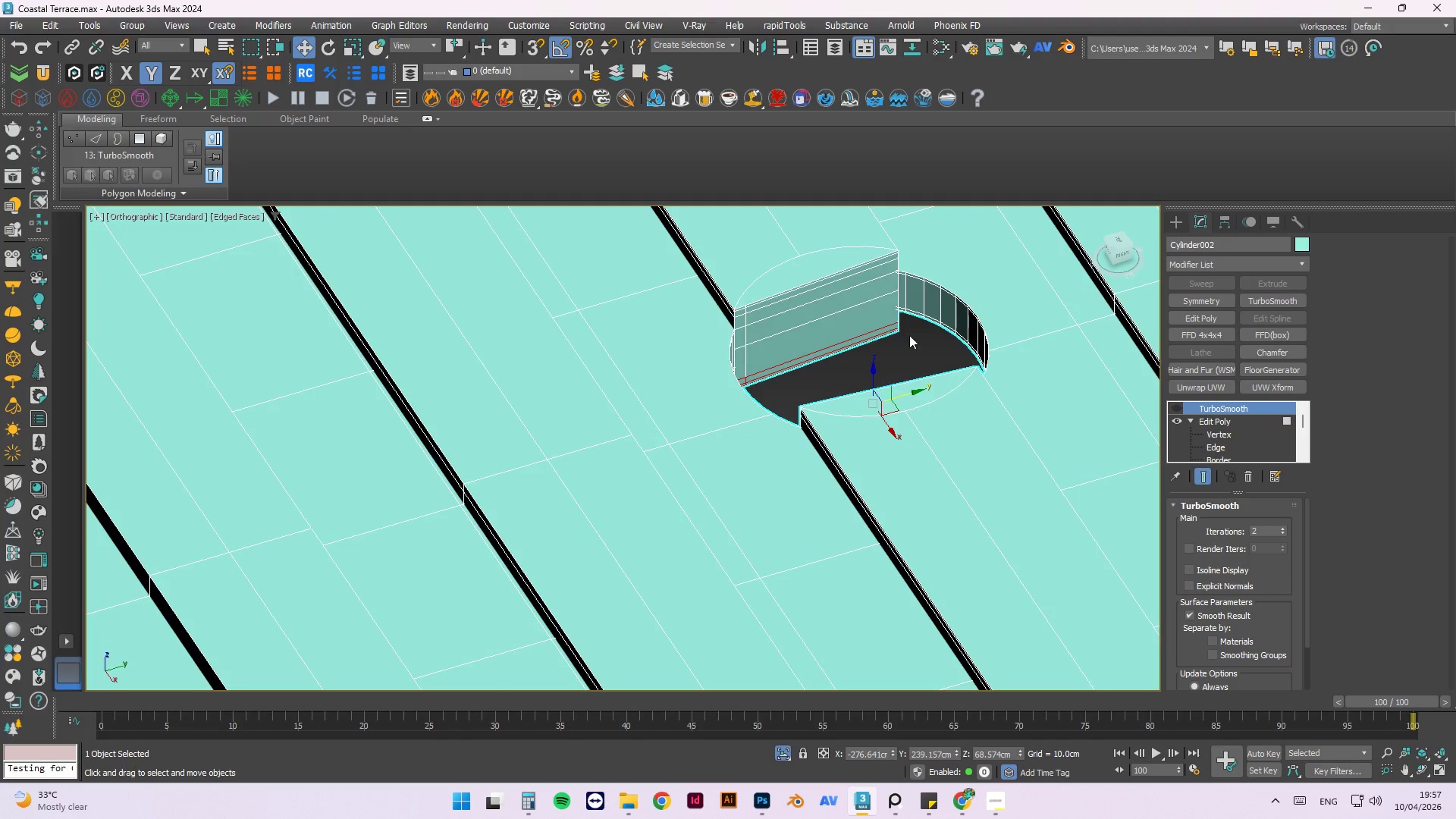 
key(Control+Z)
 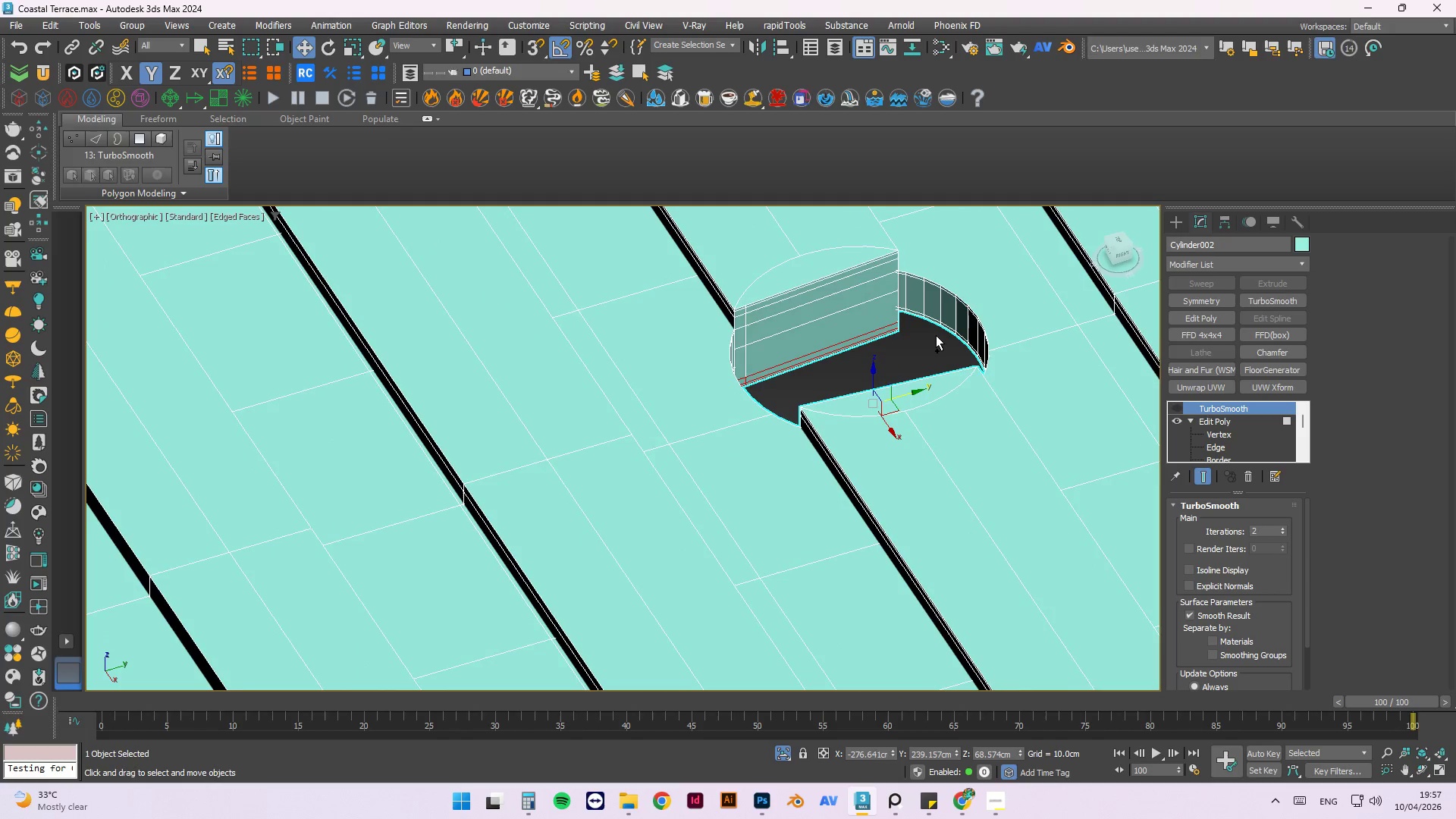 
key(Control+Z)
 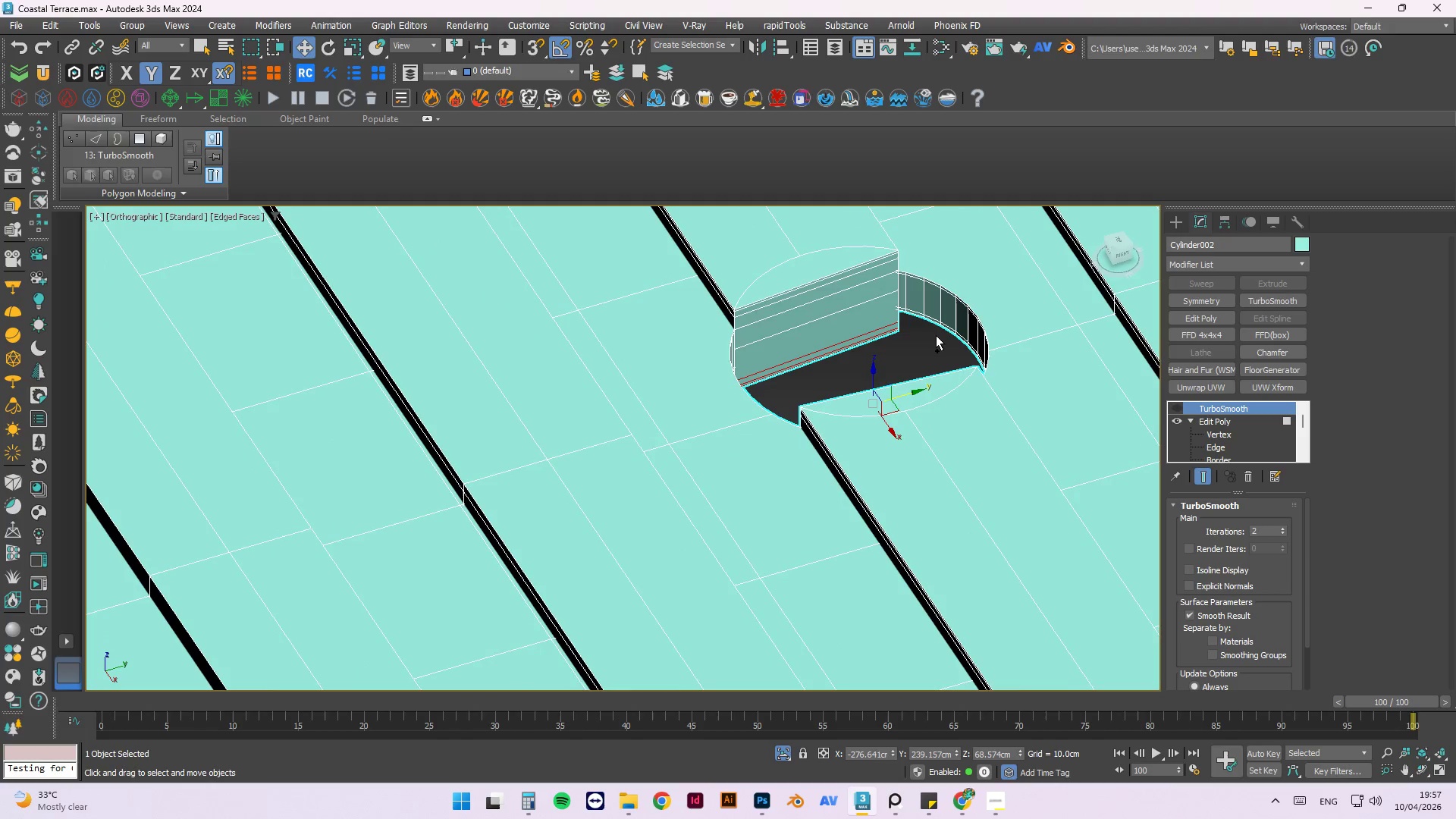 
key(Control+Z)
 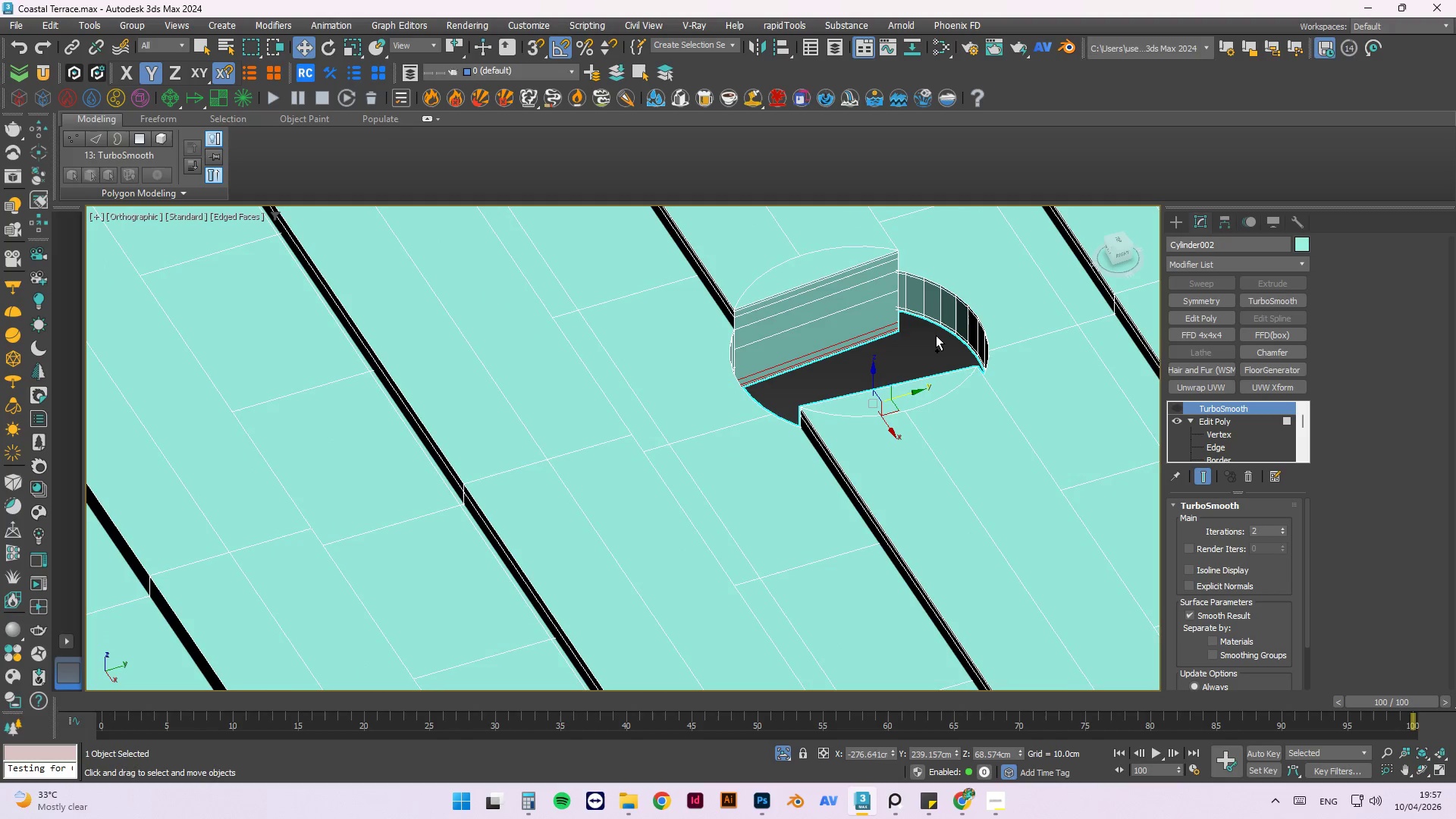 
key(Control+Z)
 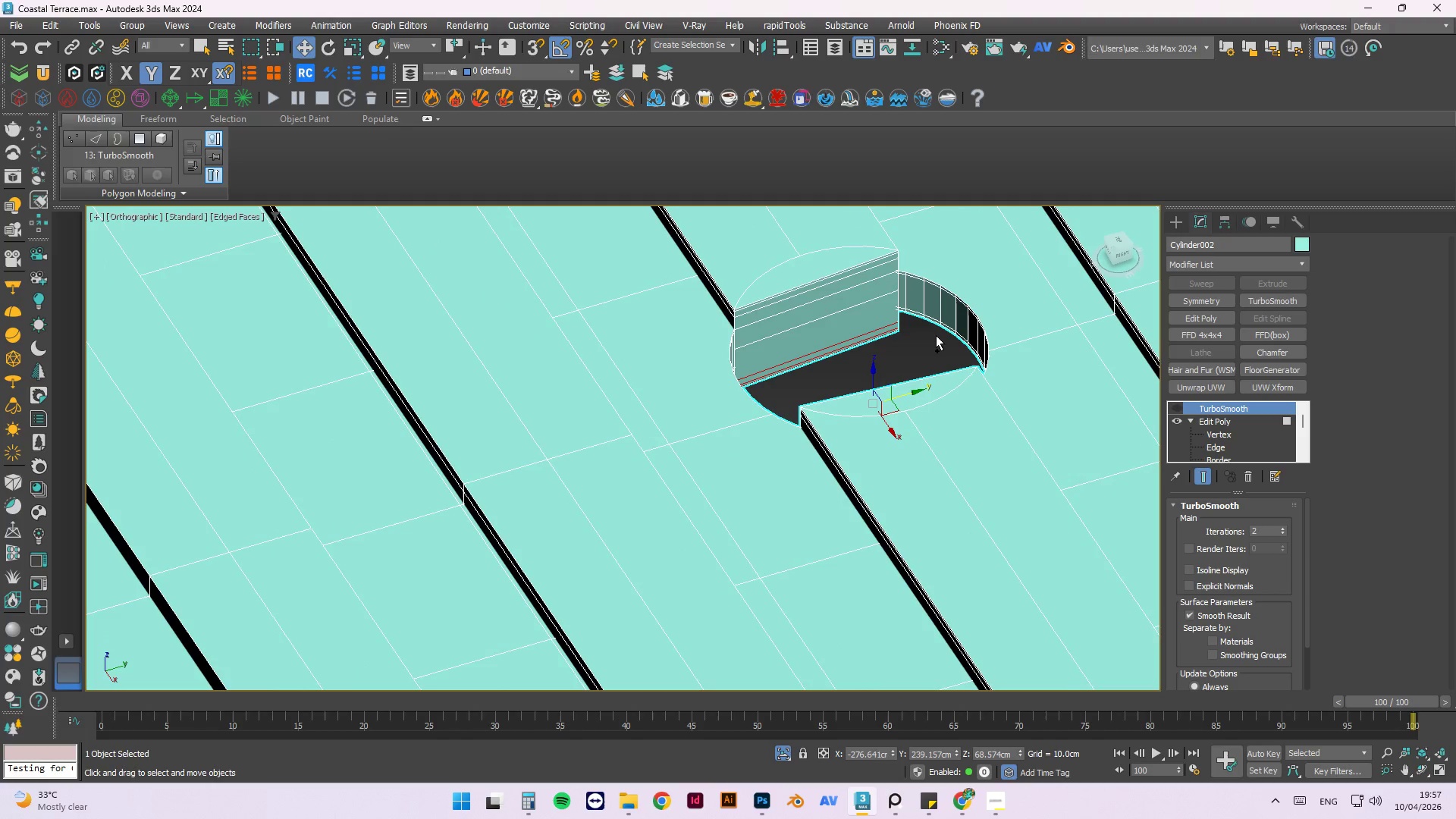 
key(Control+Z)
 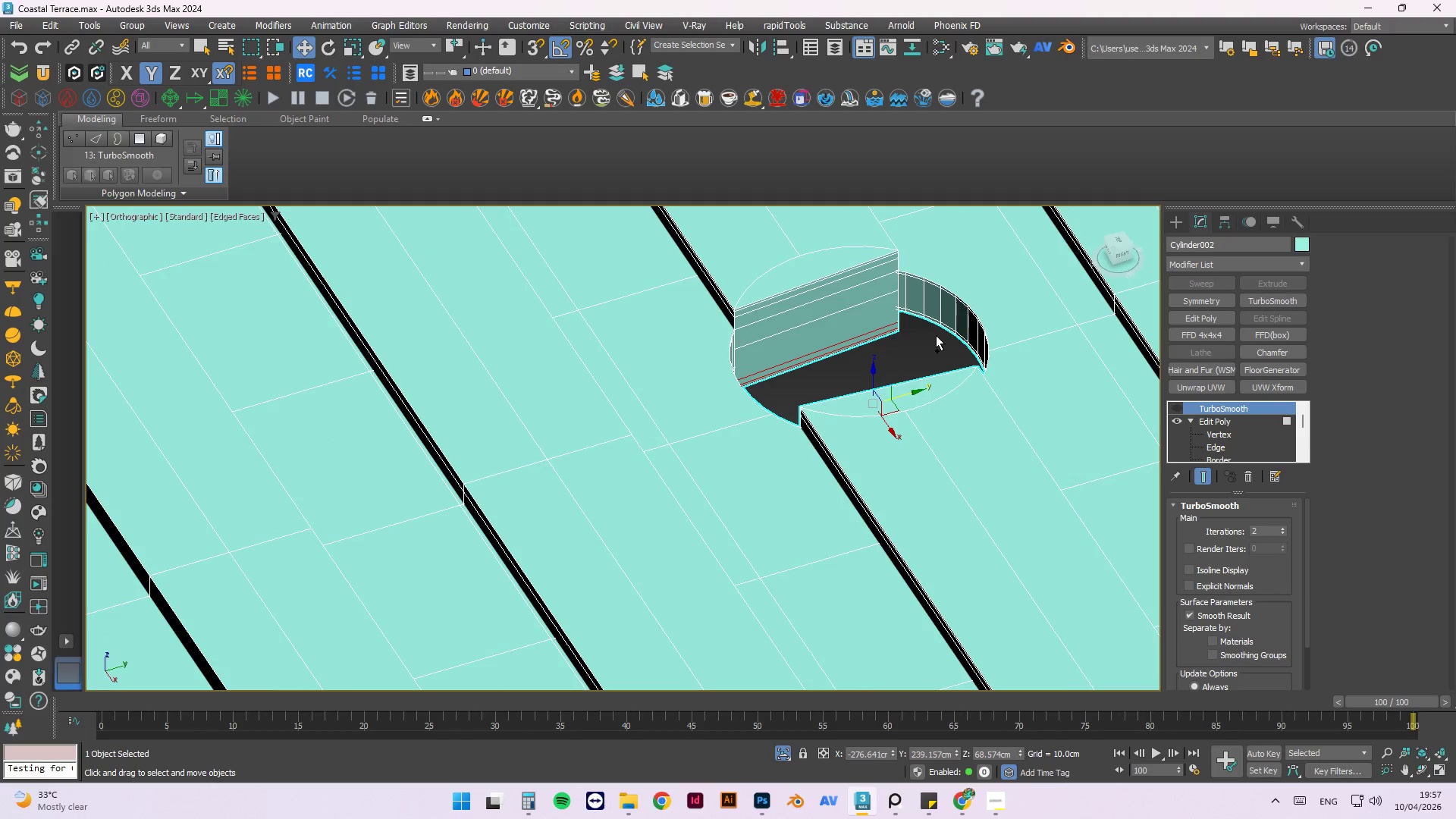 
key(Control+Z)
 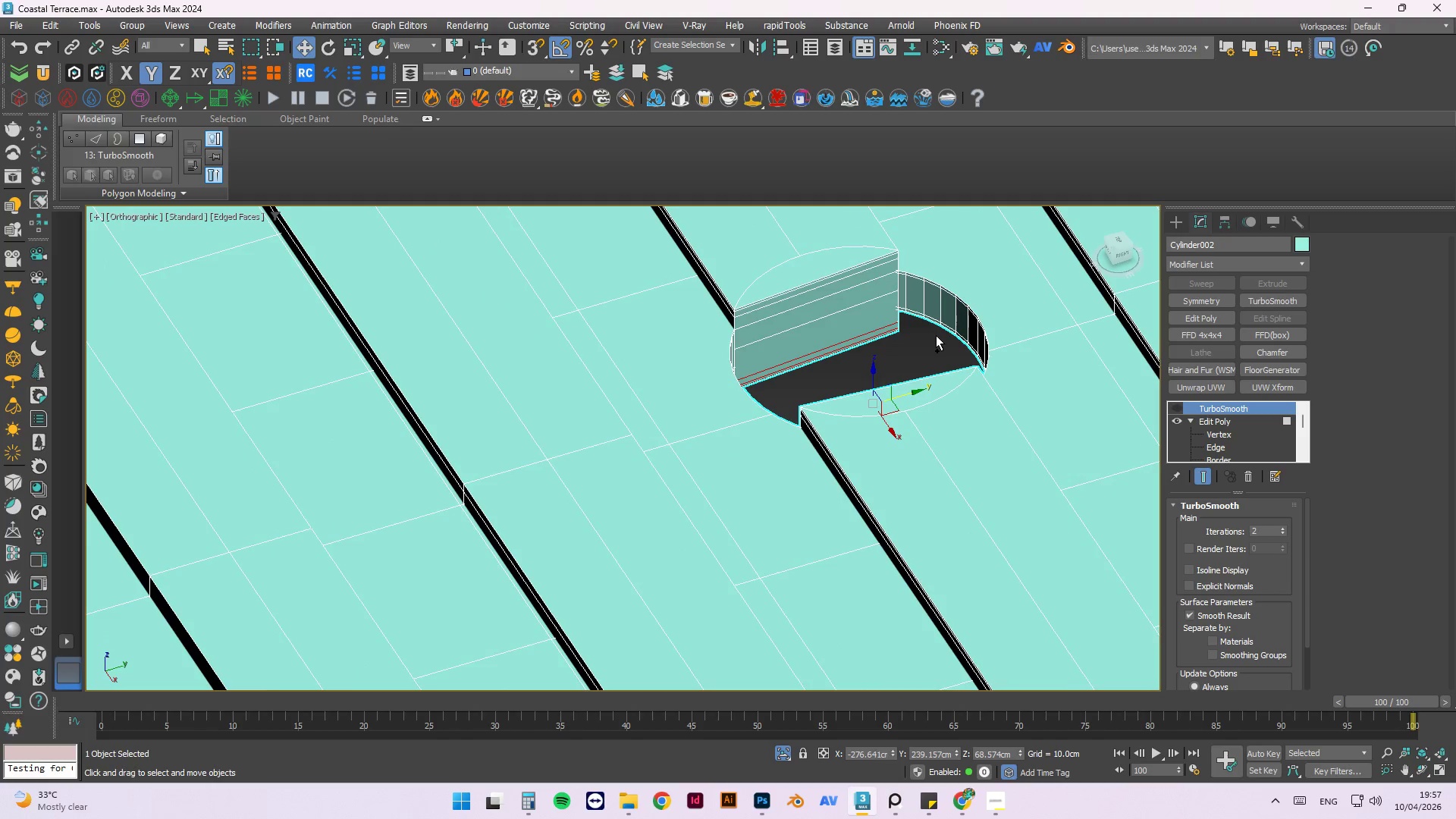 
key(Control+Z)
 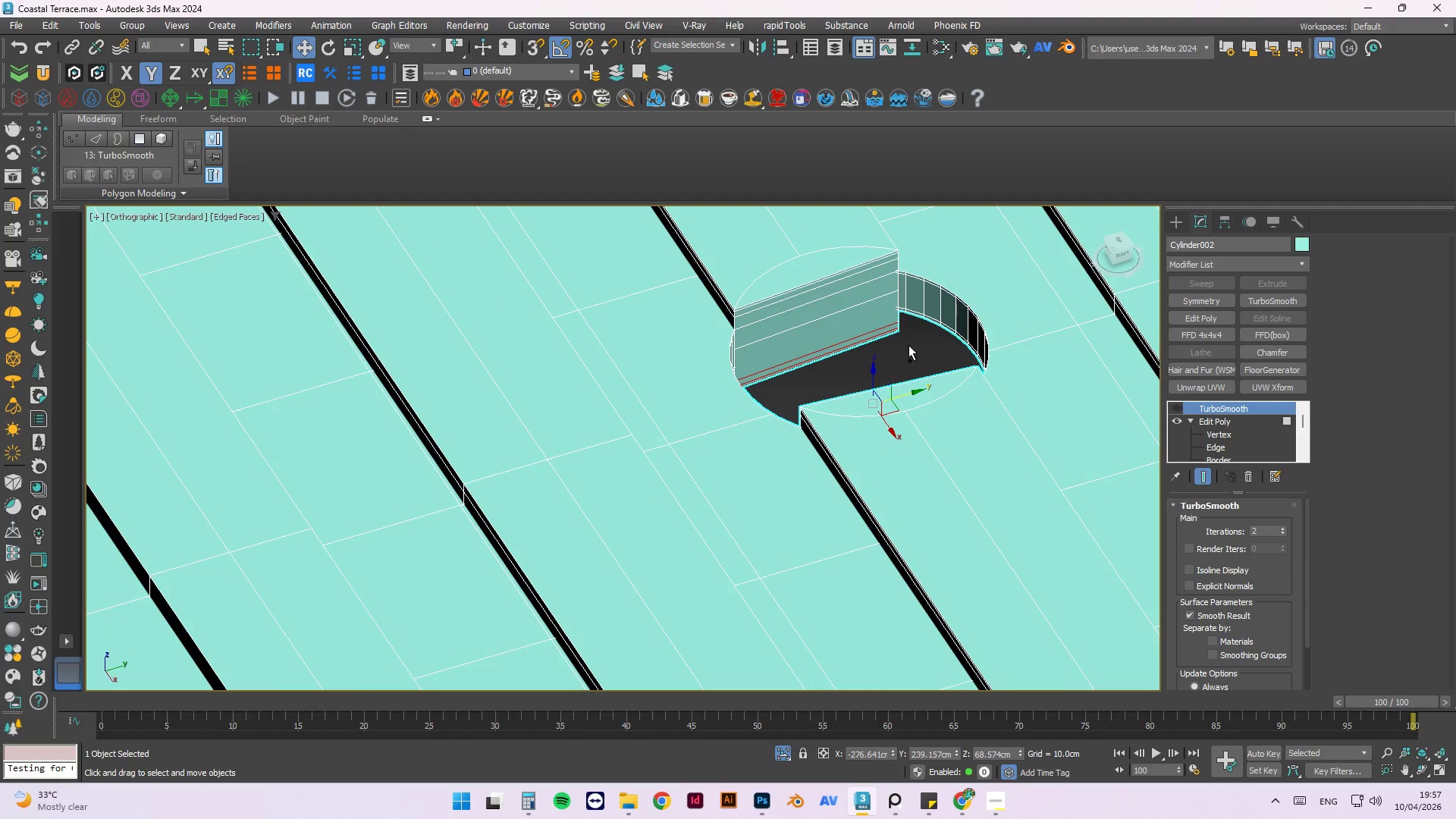 
key(Control+Z)
 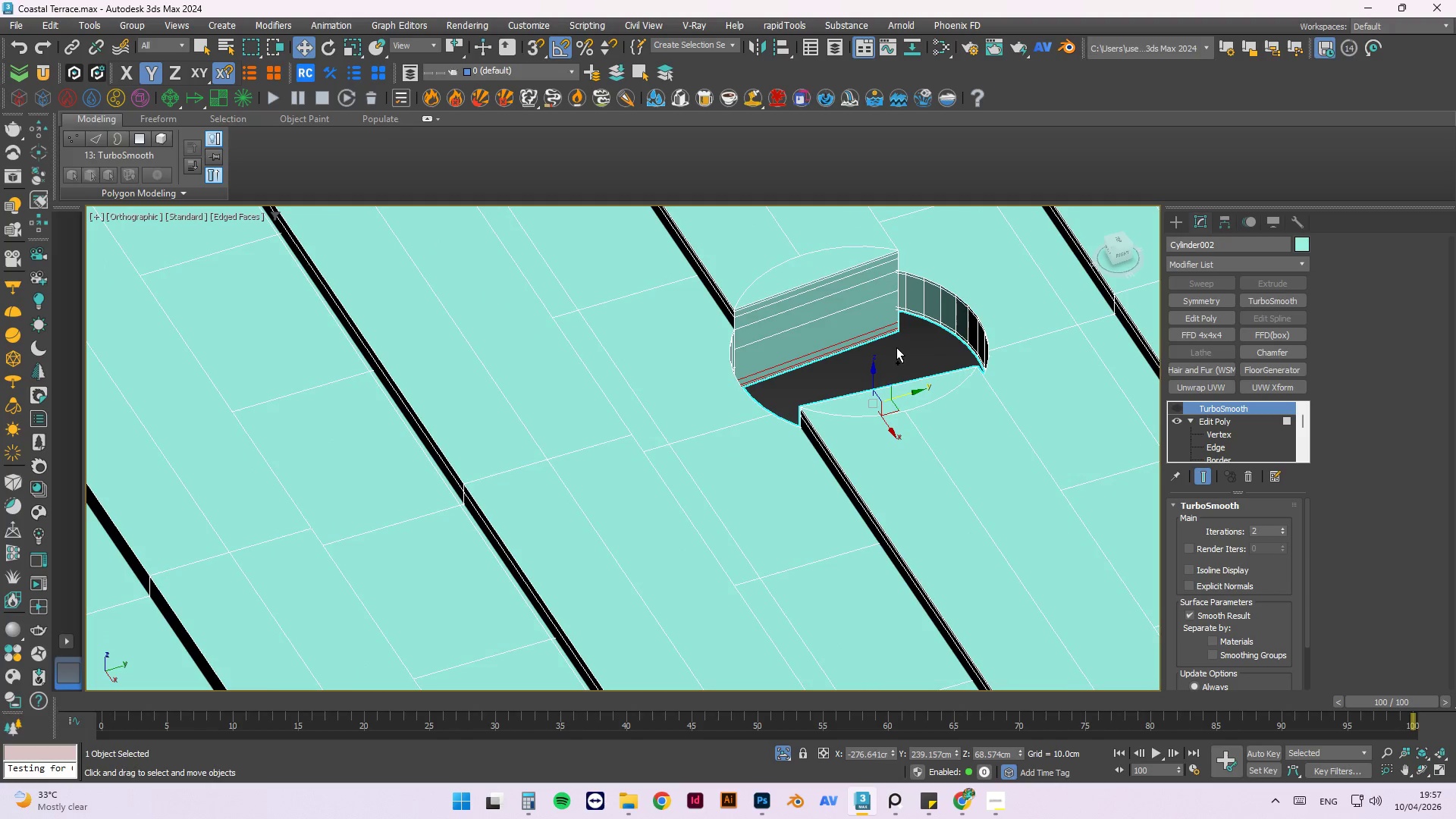 
key(Control+Z)
 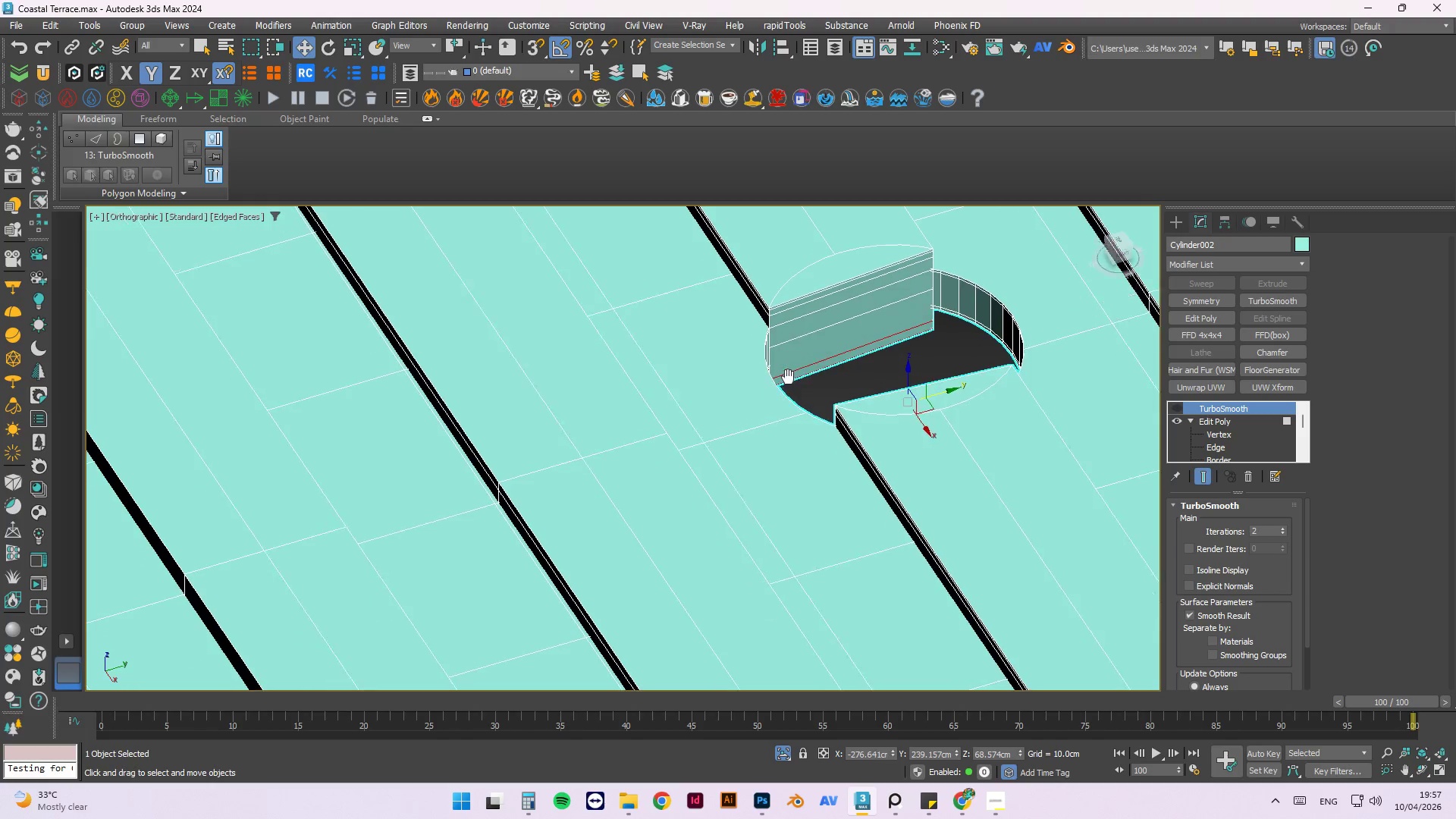 
hold_key(key=AltLeft, duration=1.25)
 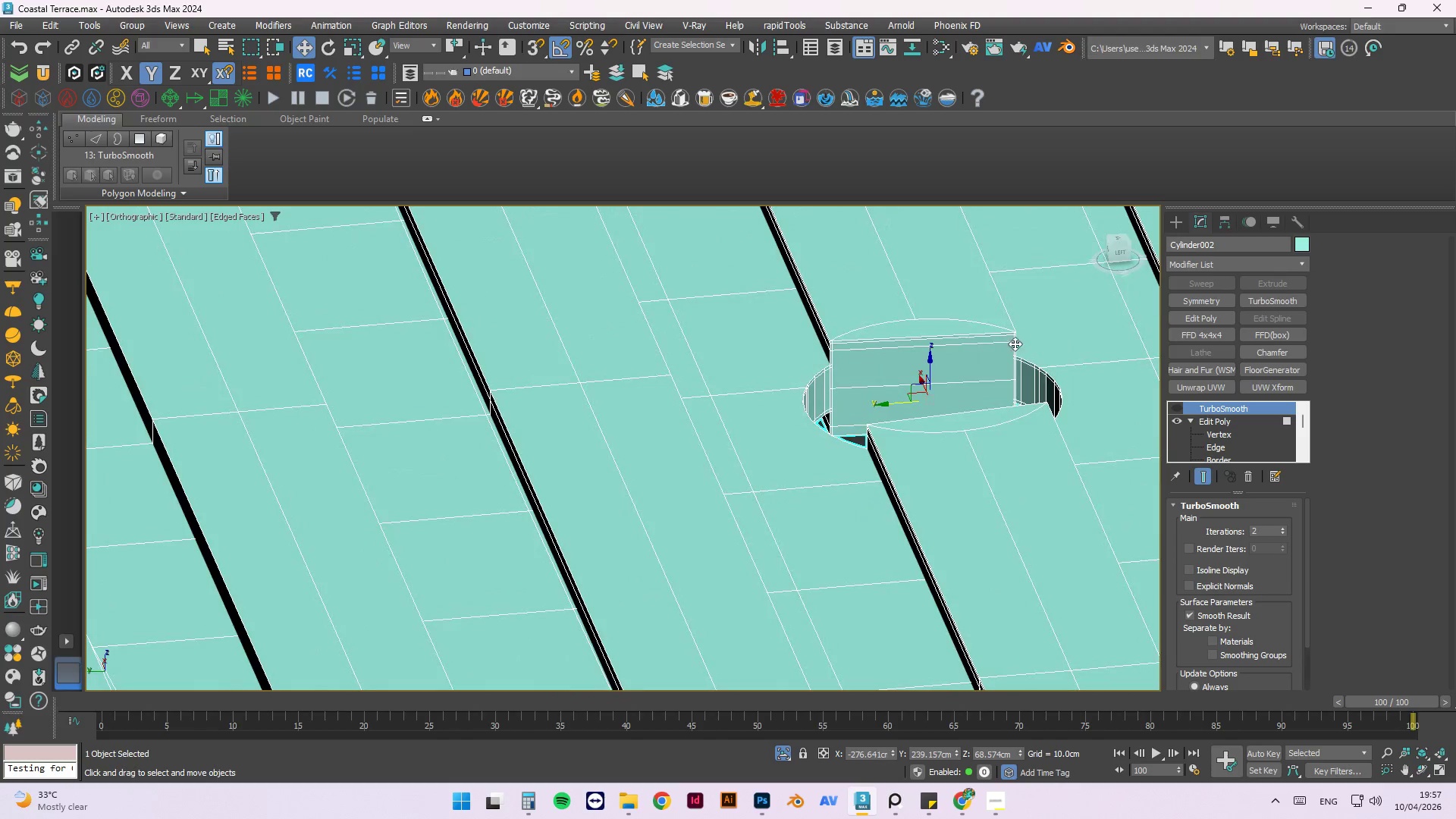 
scroll: coordinate [971, 348], scroll_direction: up, amount: 3.0
 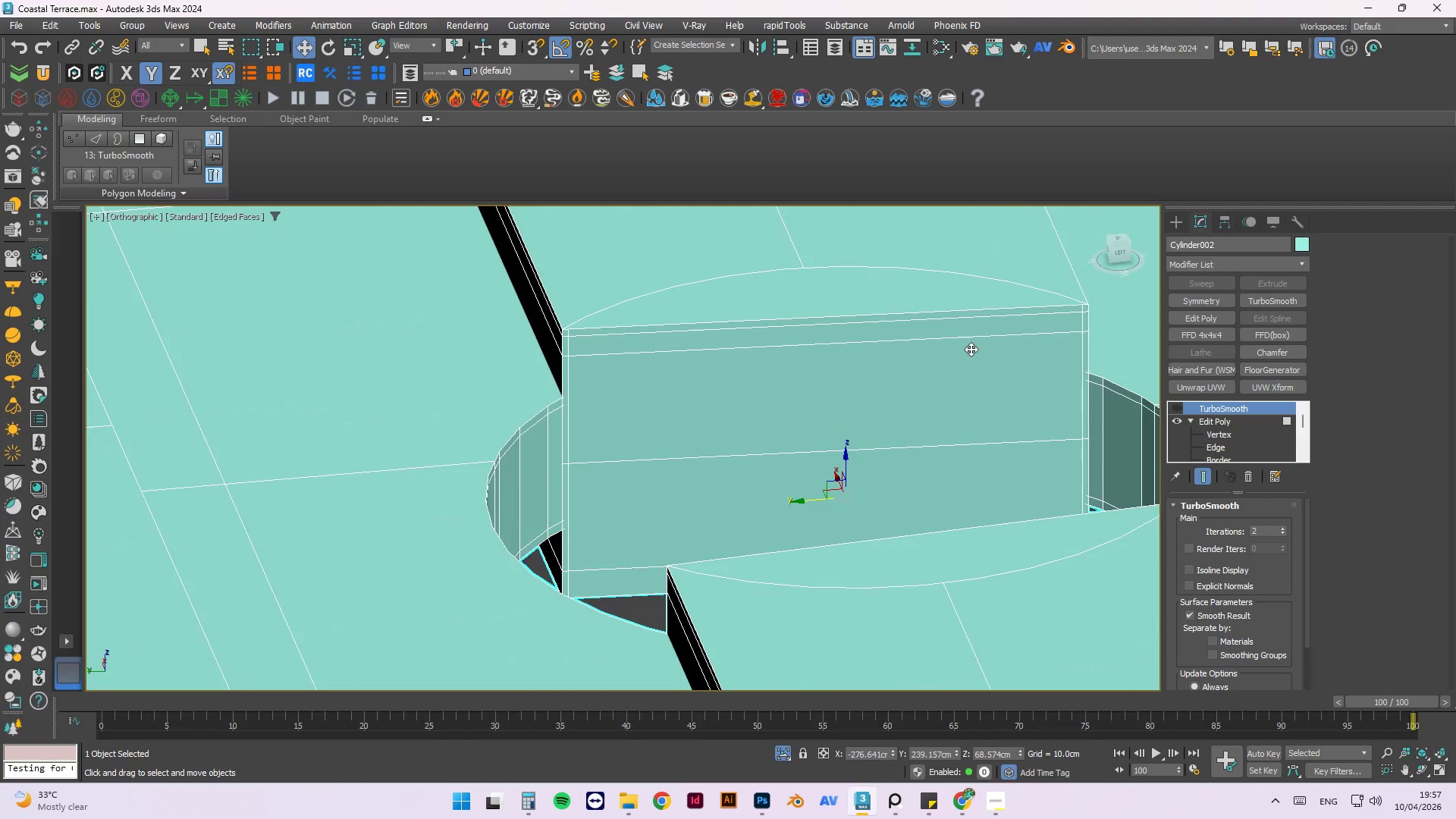 
key(Control+Z)
 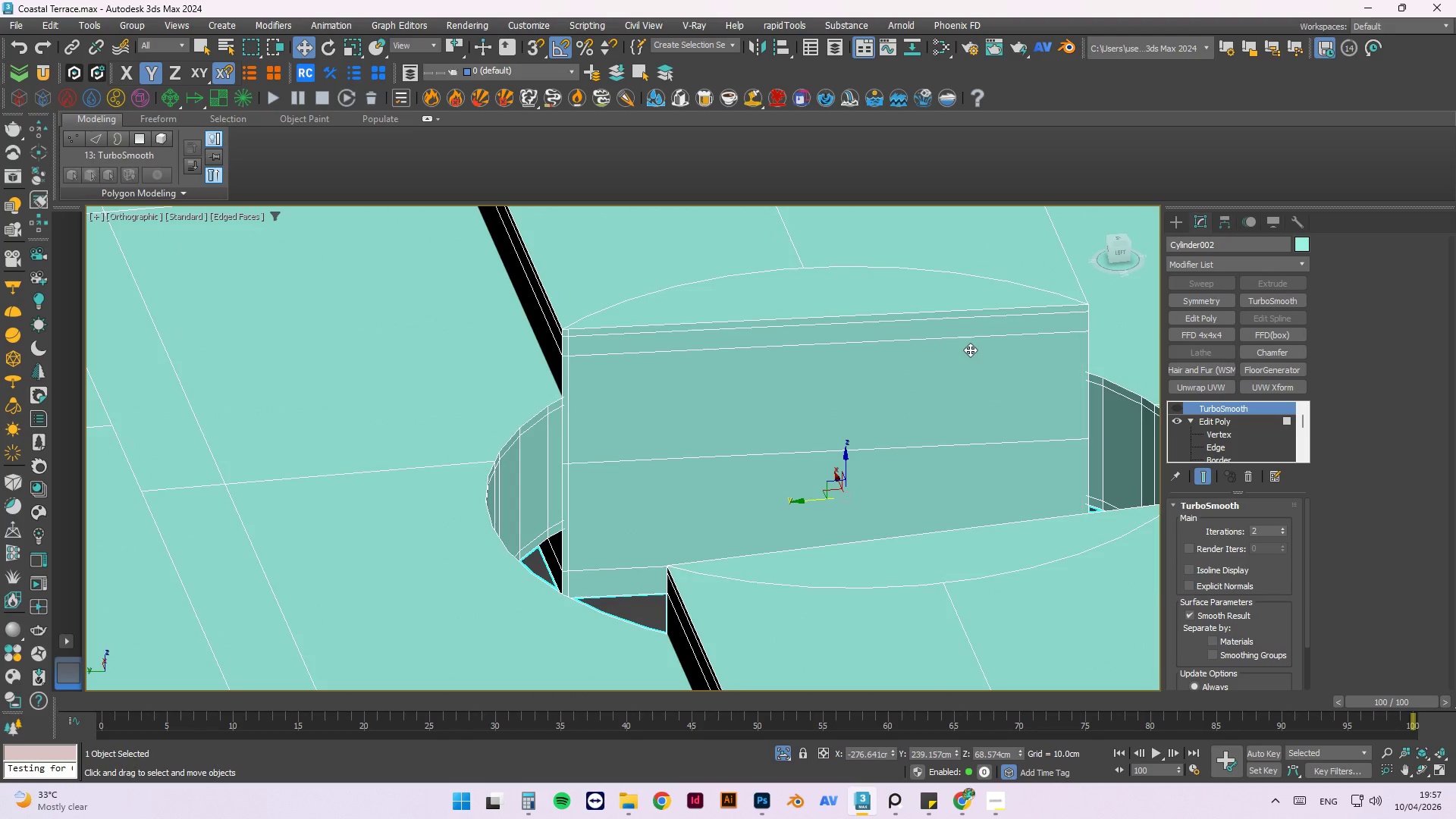 
key(Control+Z)
 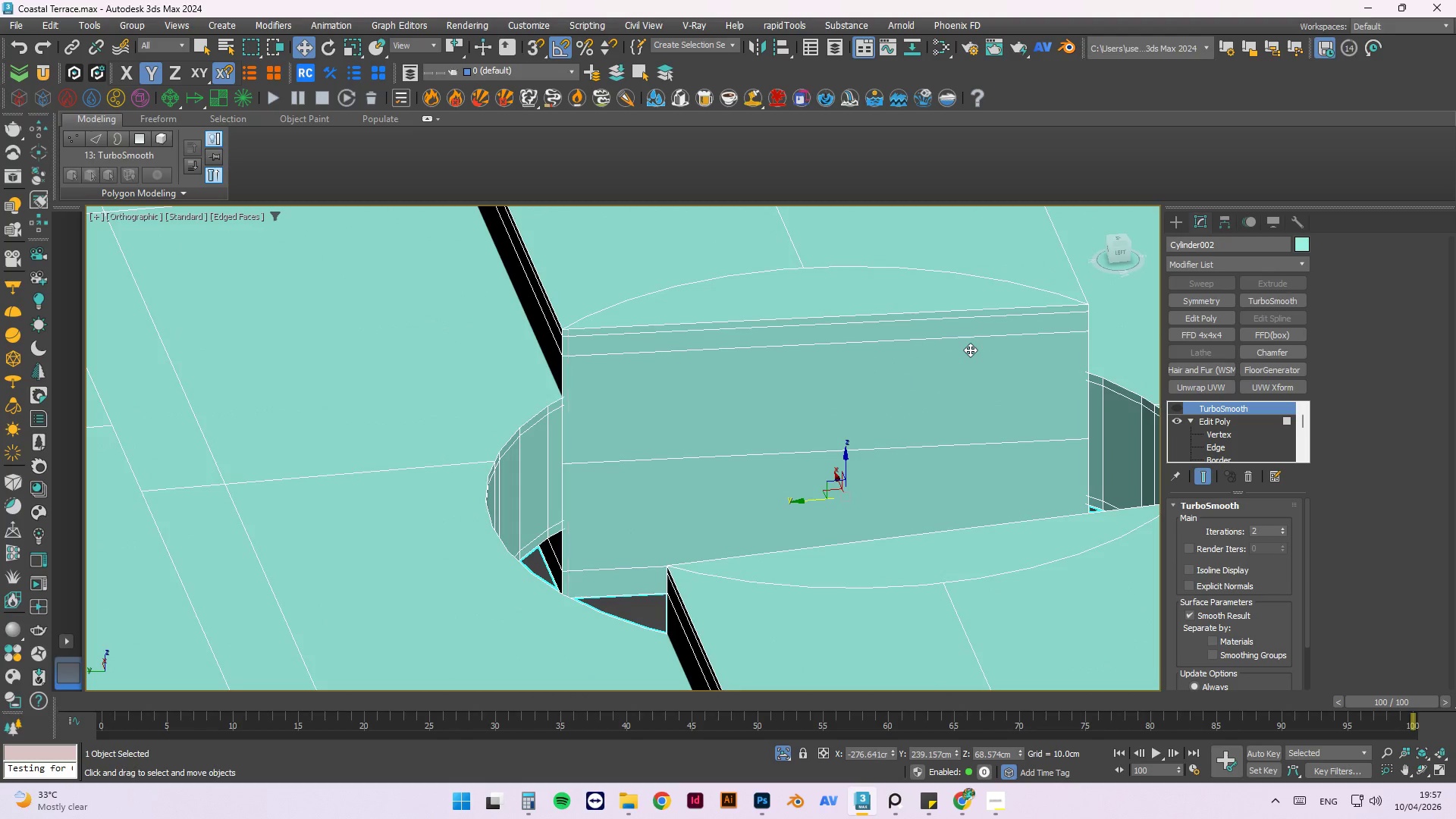 
key(Control+Z)
 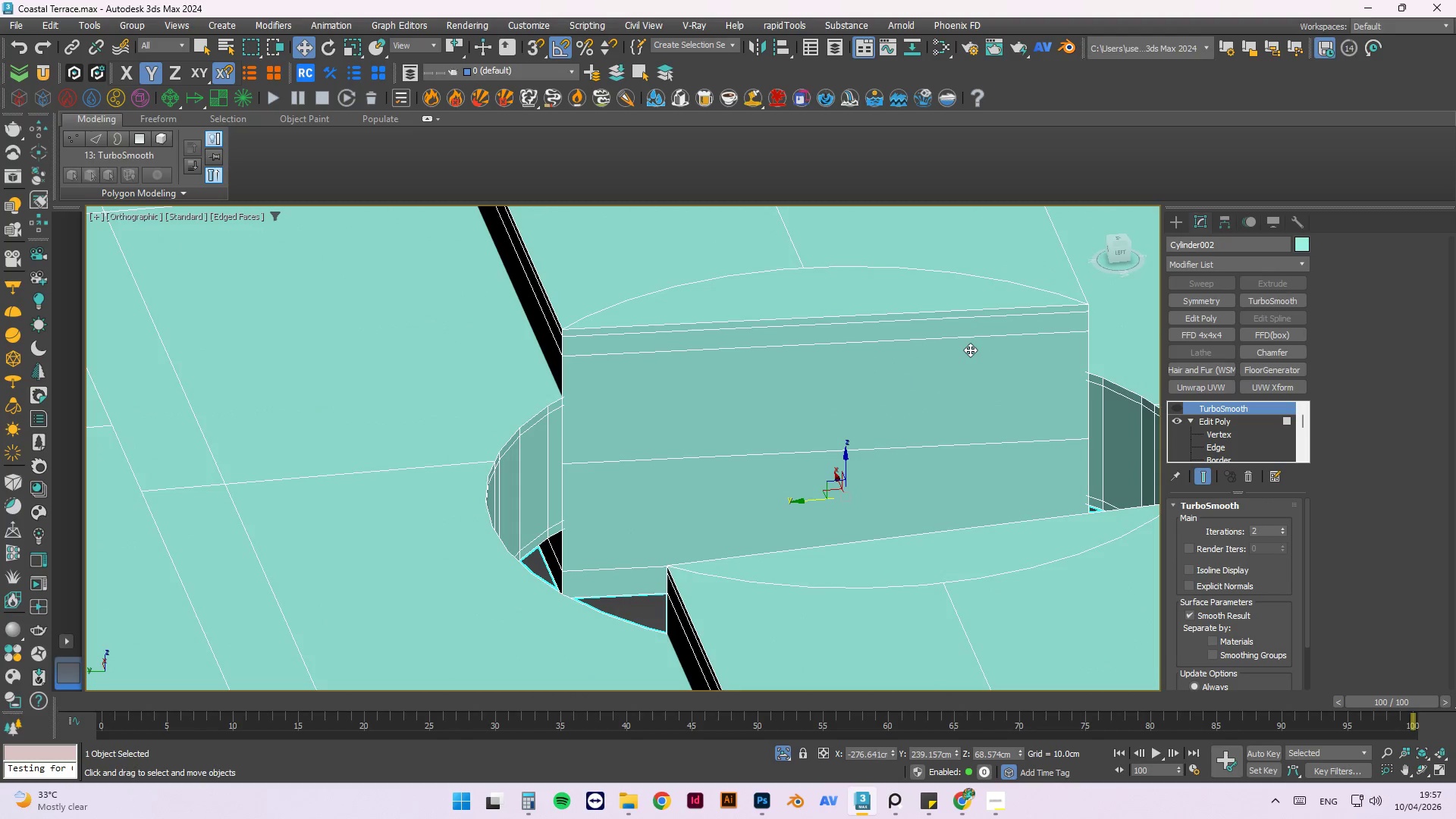 
key(Control+Z)
 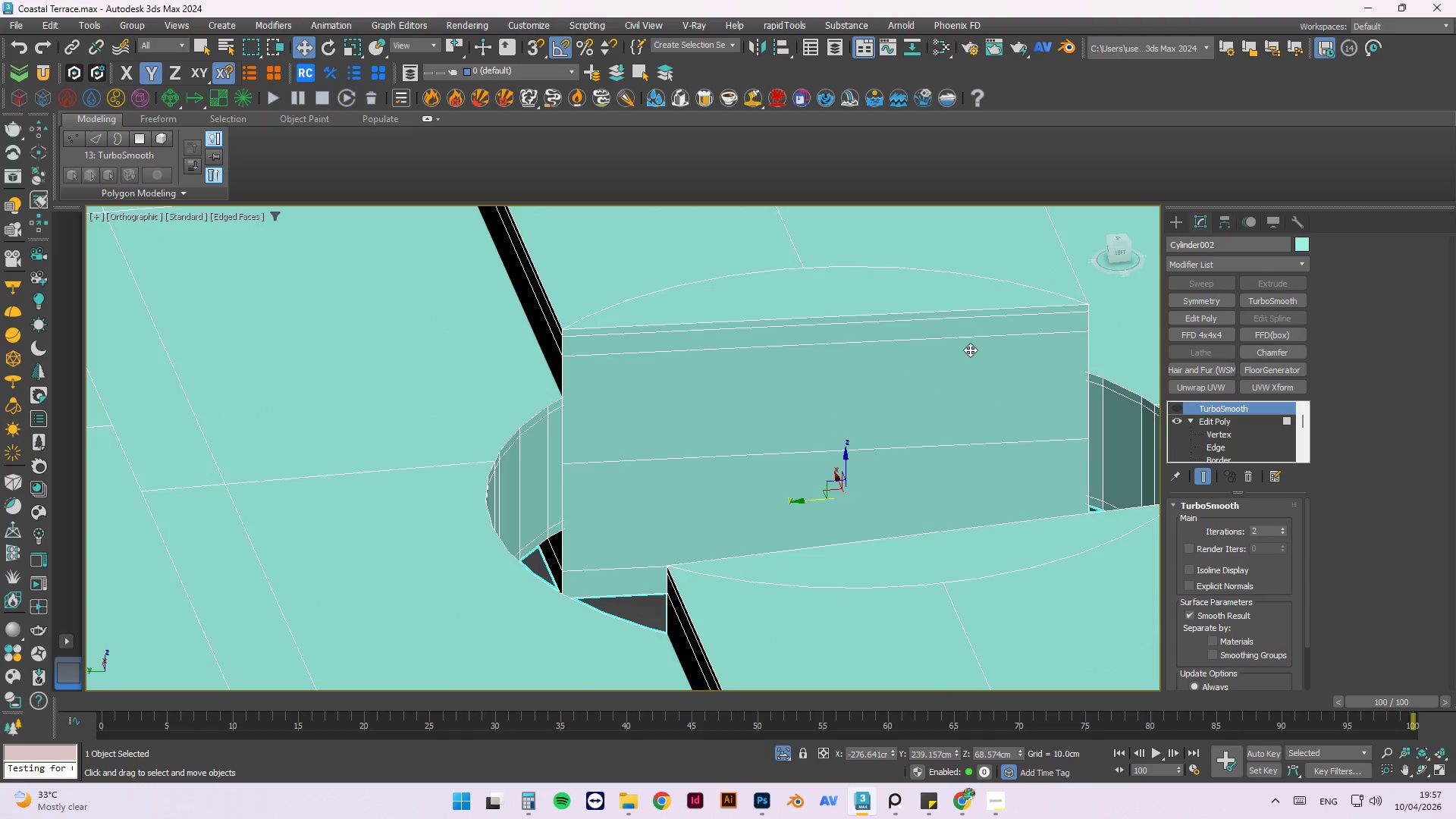 
key(Control+Z)
 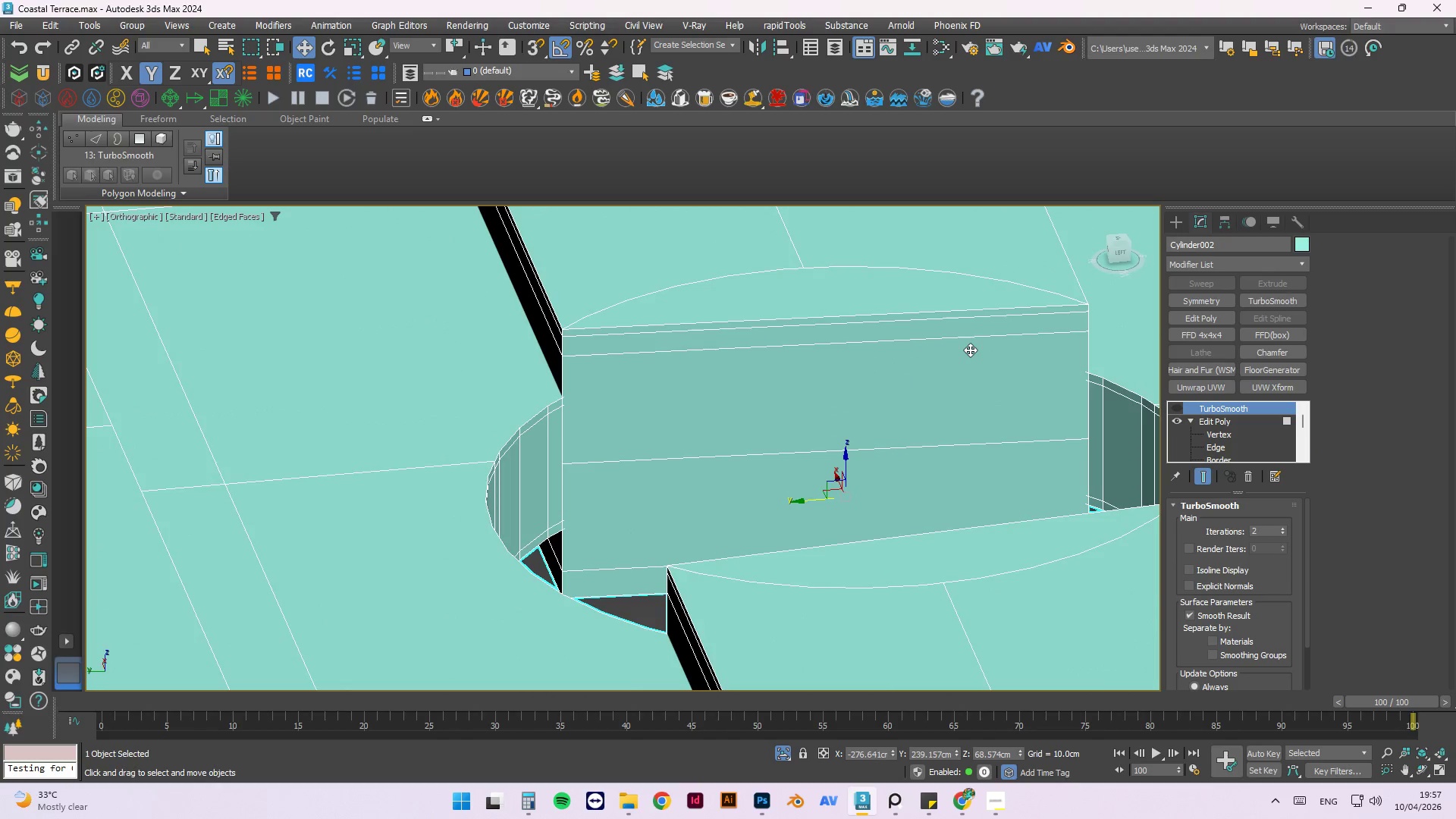 
key(Control+Z)
 